 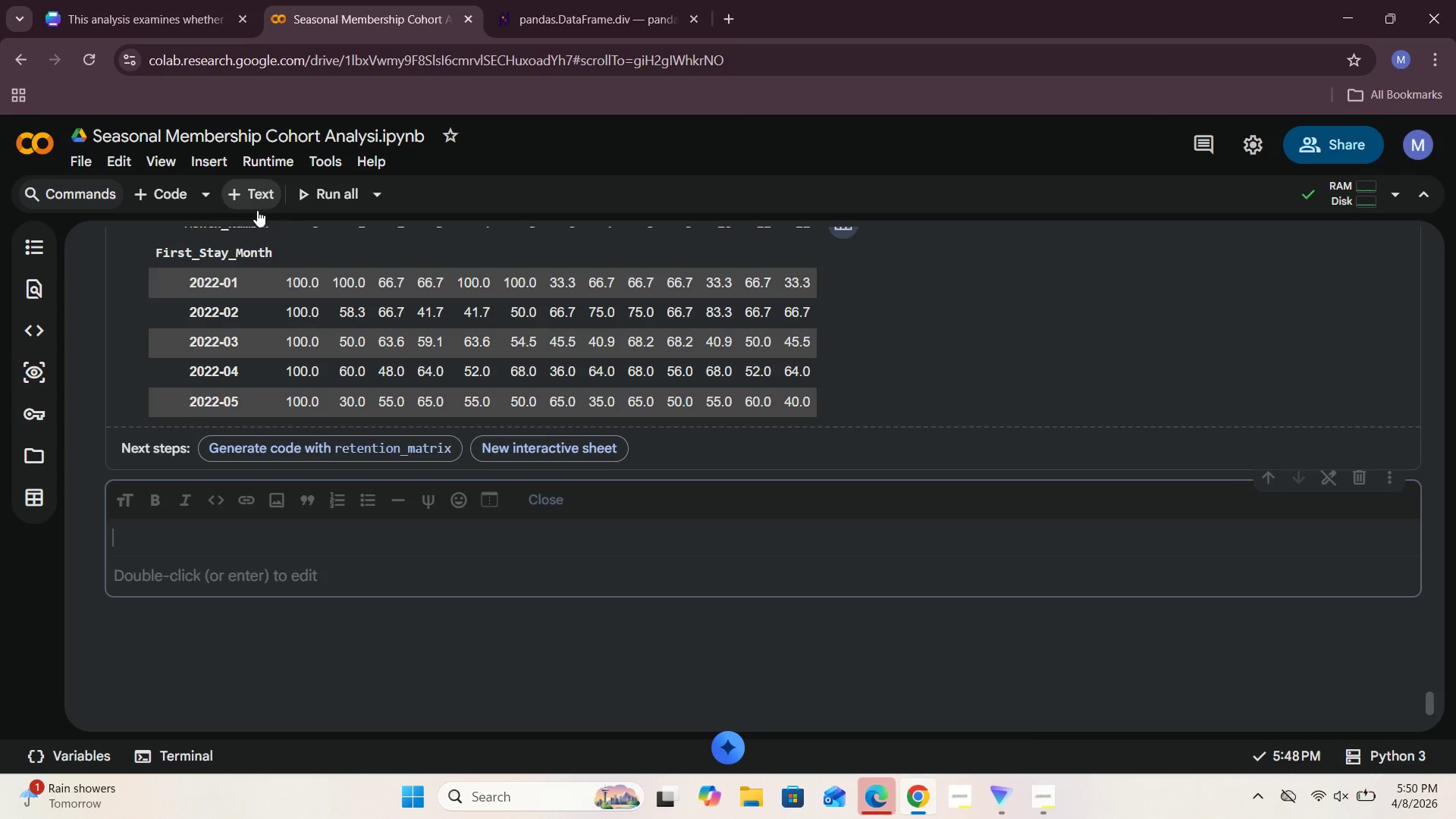 
left_click([202, 532])
 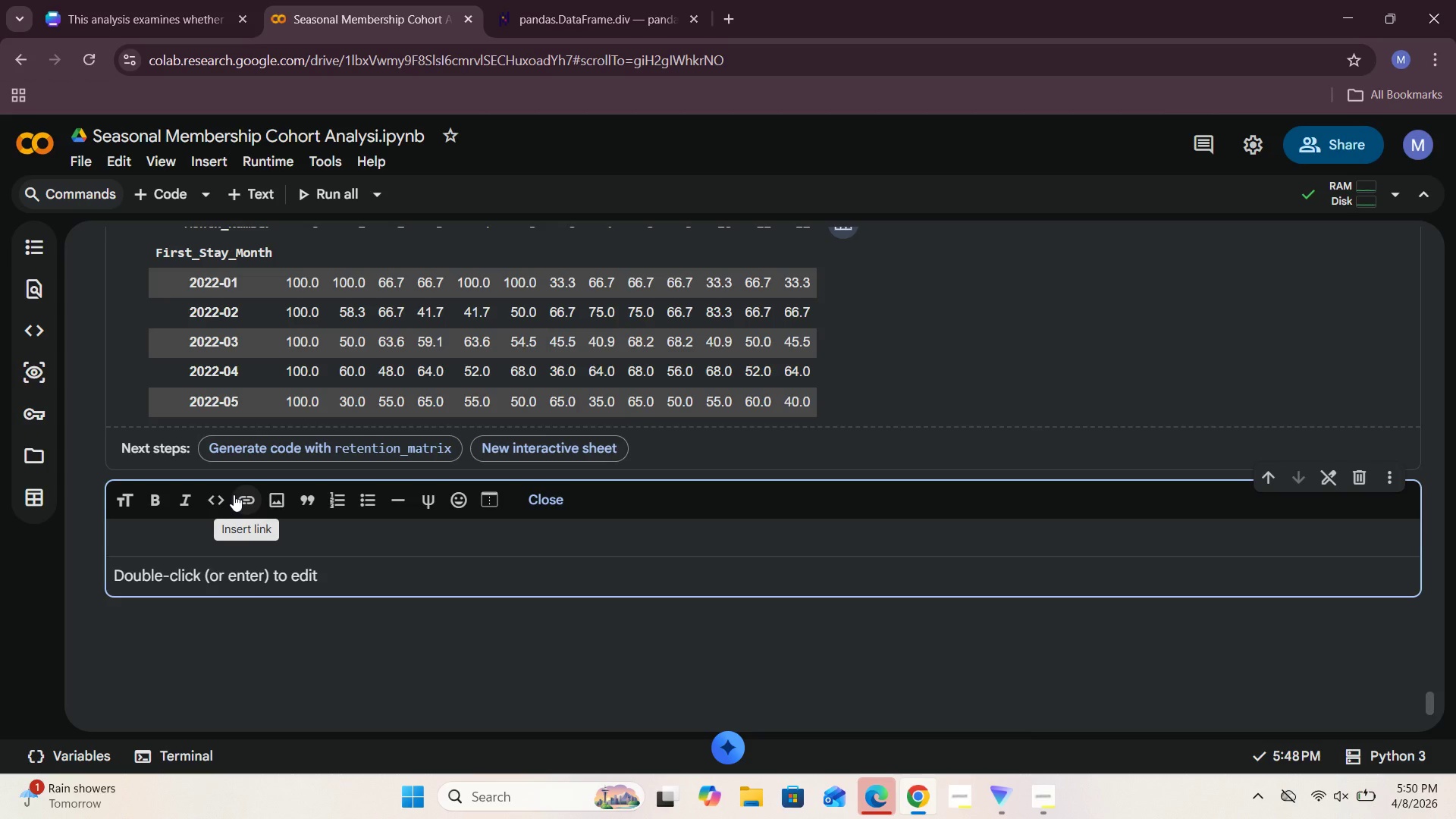 
wait(5.41)
 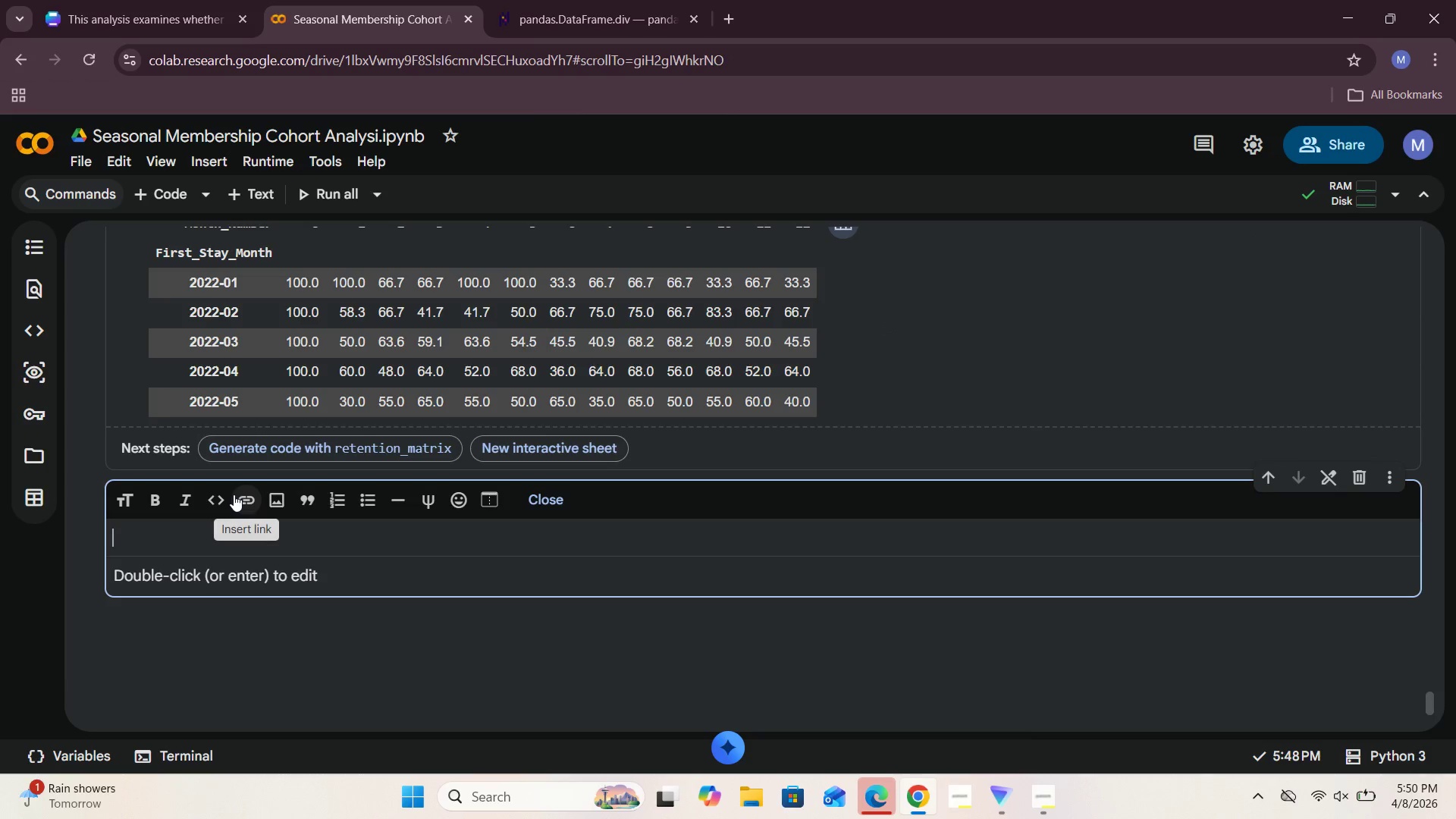 
type(let us )
 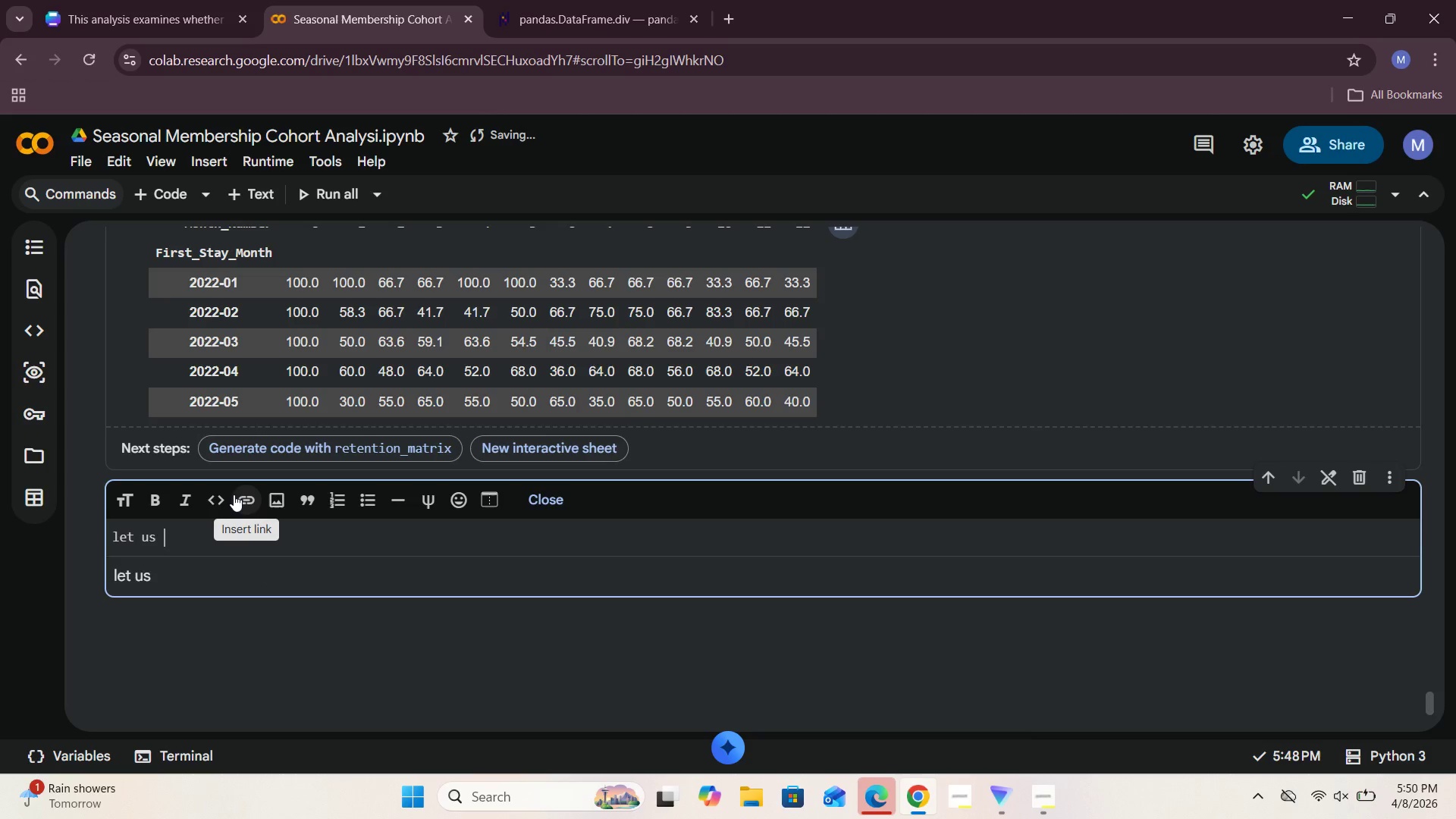 
wait(5.22)
 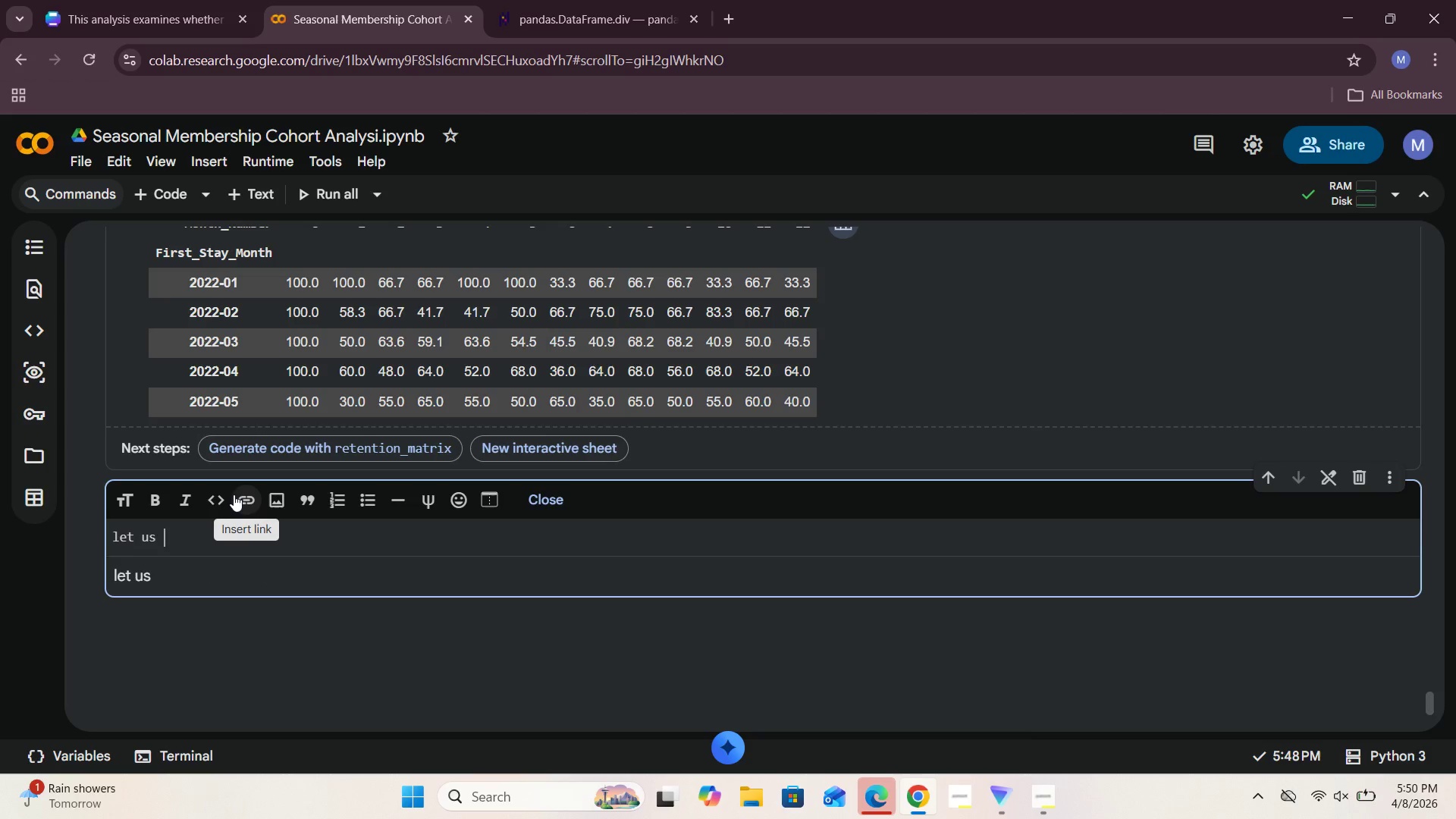 
type(extract month number from )
 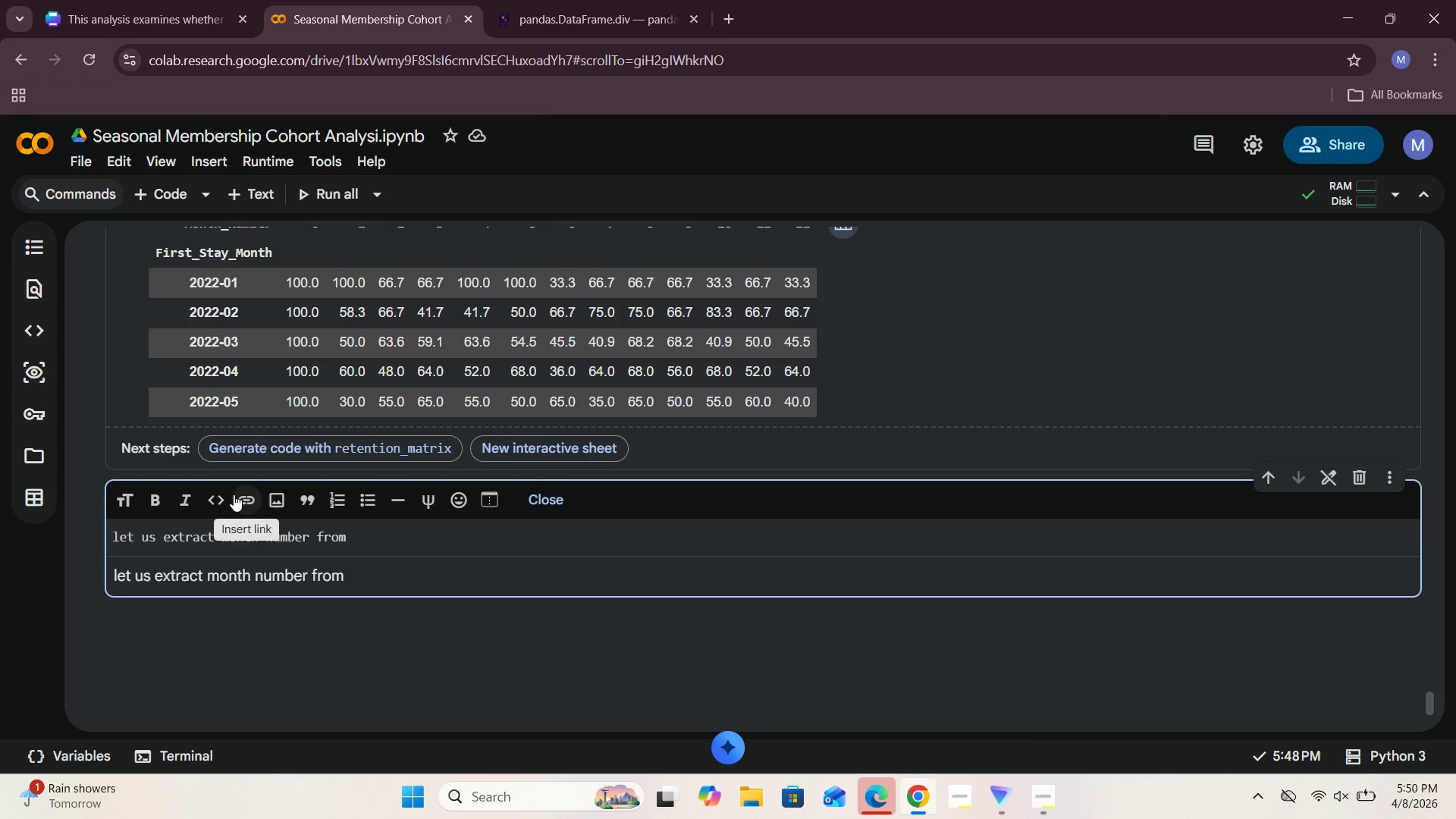 
type(th)
 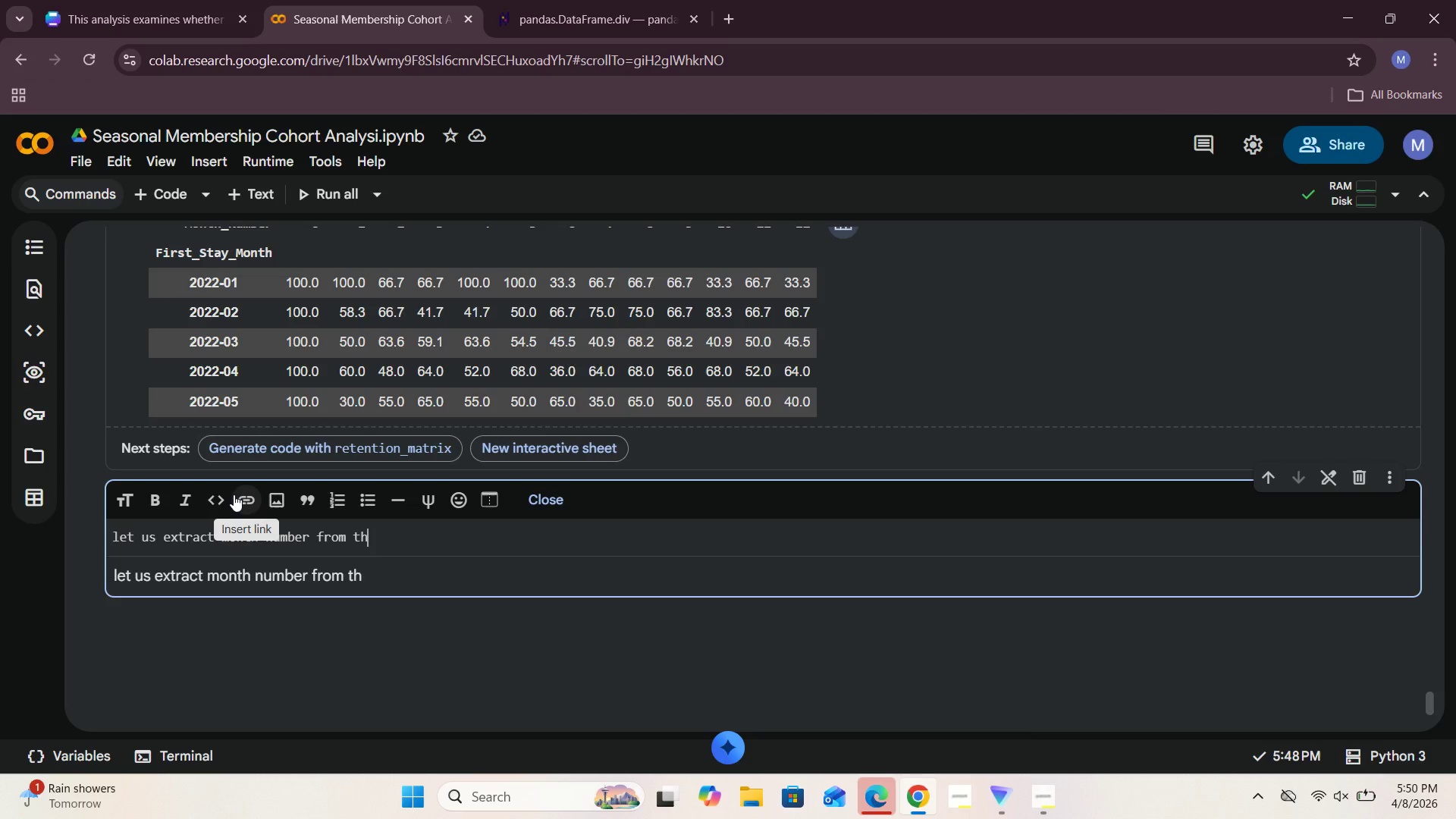 
wait(6.95)
 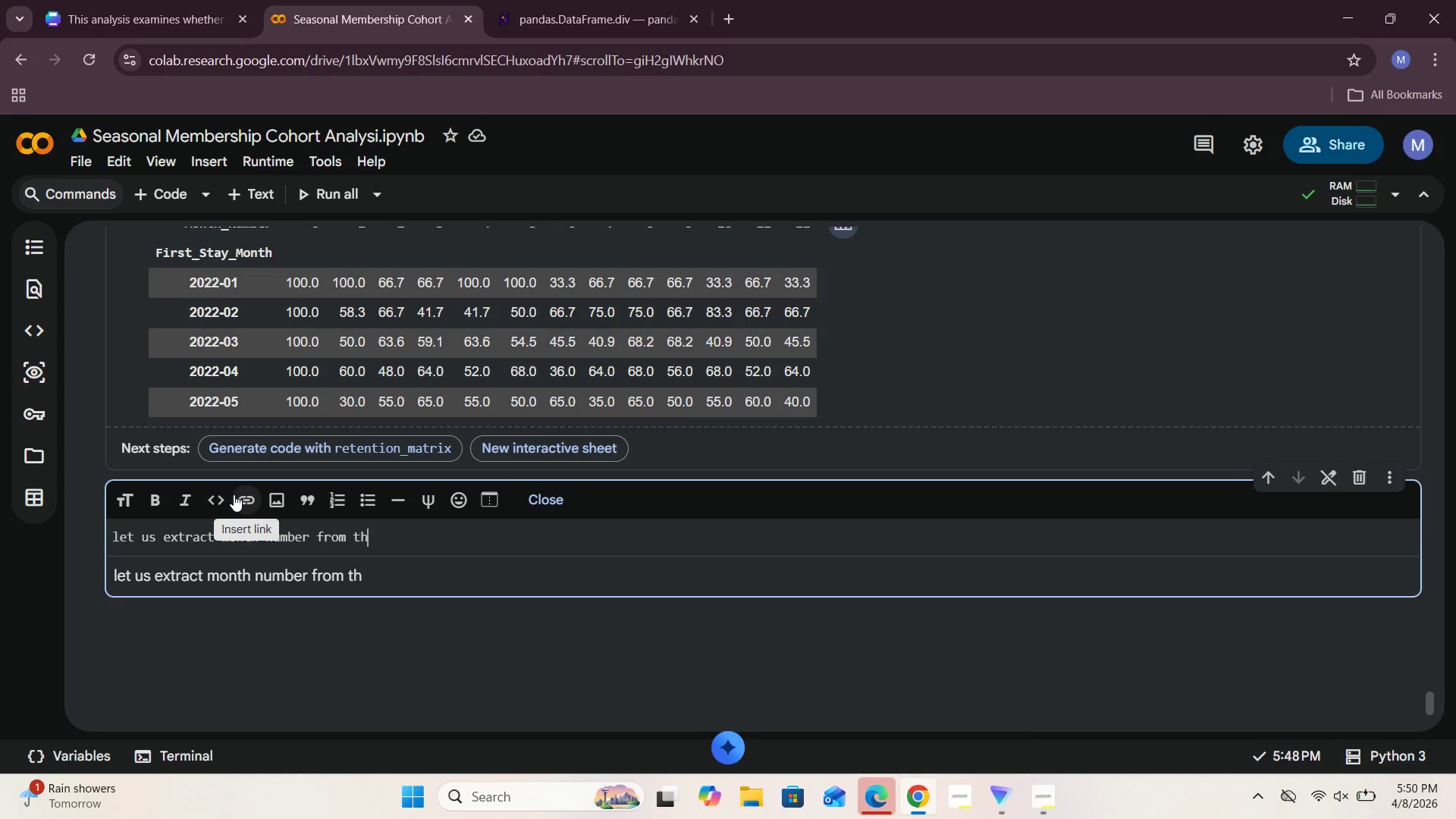 
scroll: coordinate [445, 595], scroll_direction: up, amount: 3.0
 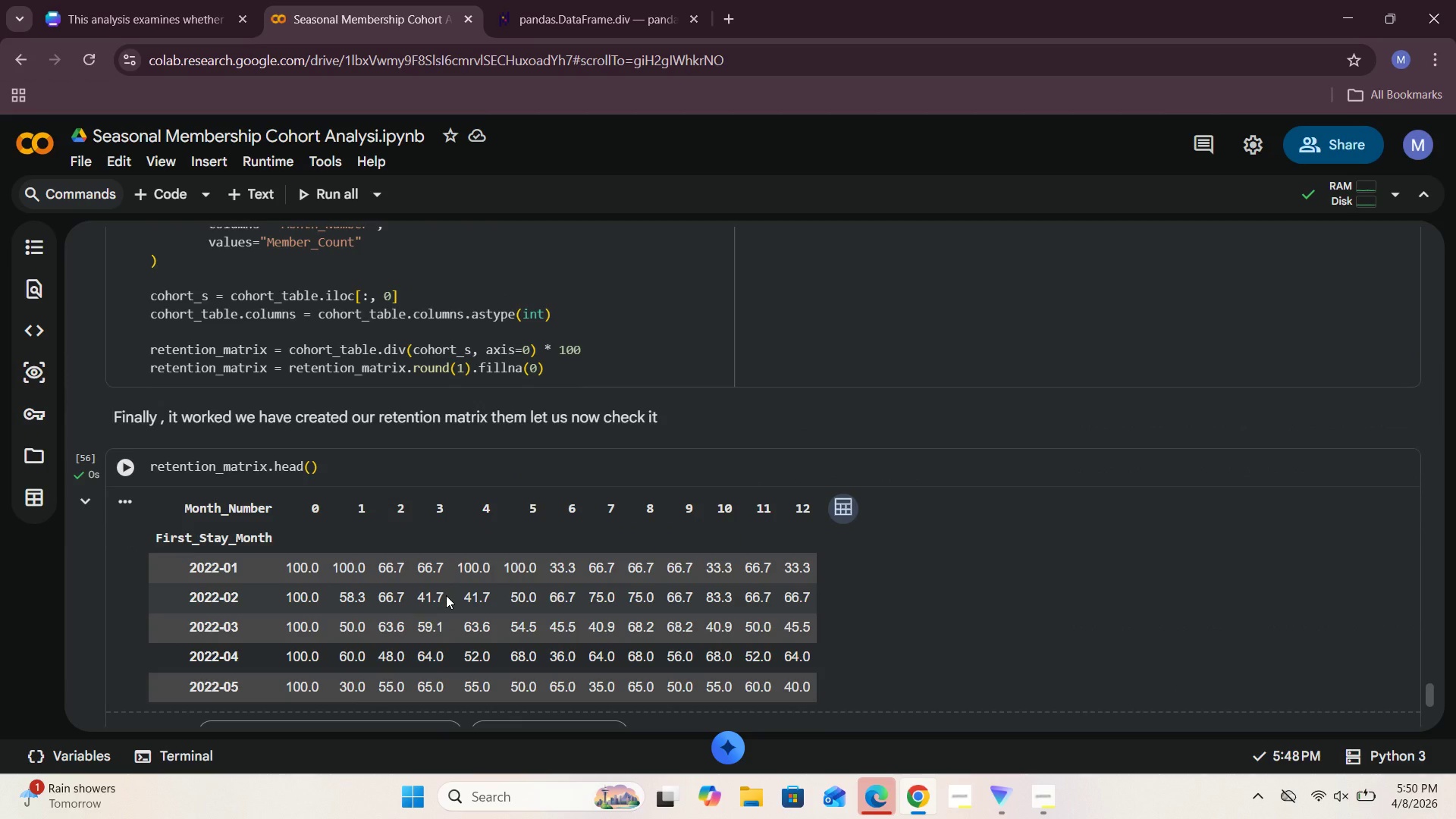 
scroll: coordinate [446, 595], scroll_direction: down, amount: 2.0
 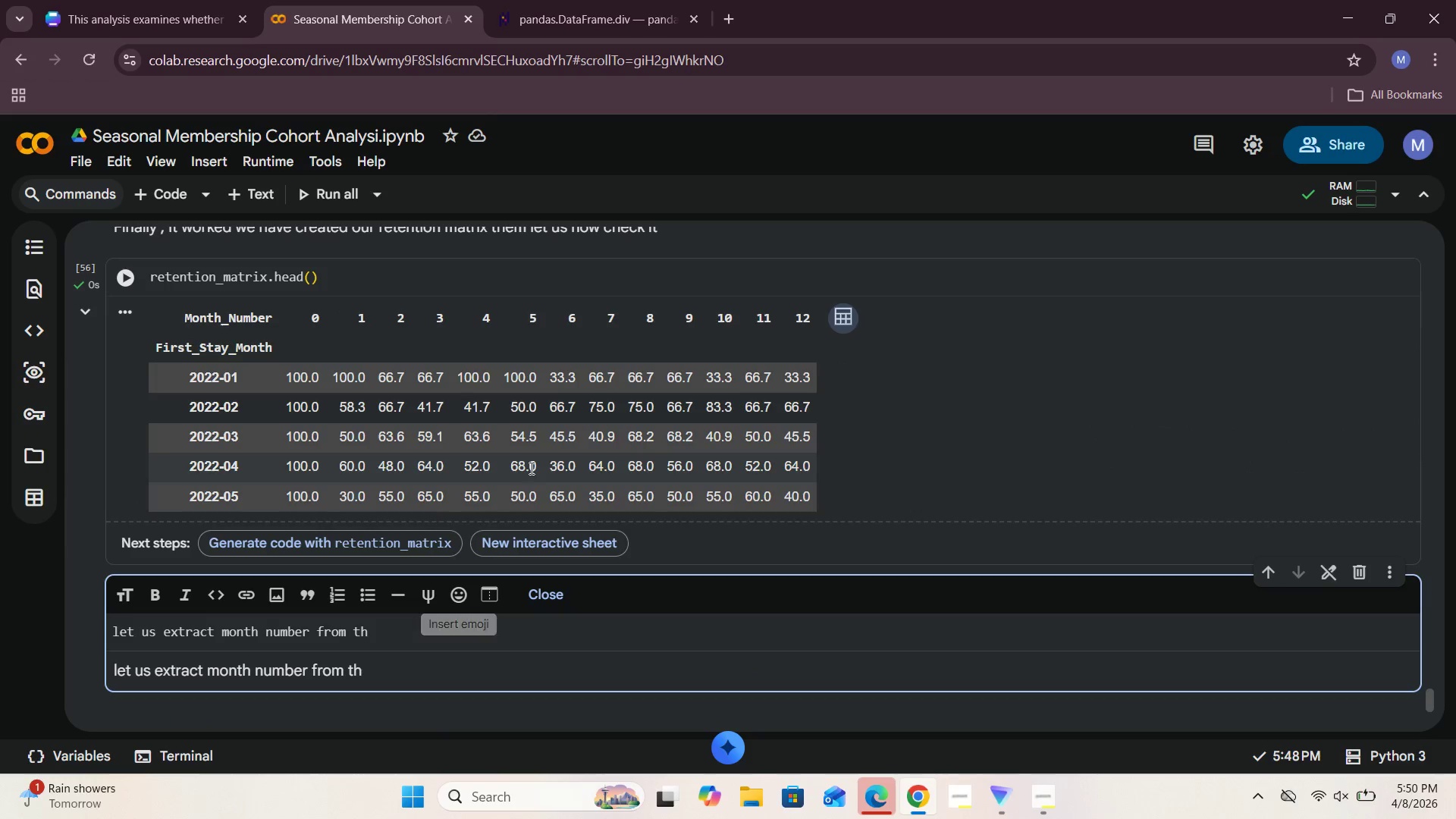 
scroll: coordinate [530, 468], scroll_direction: up, amount: 2.0
 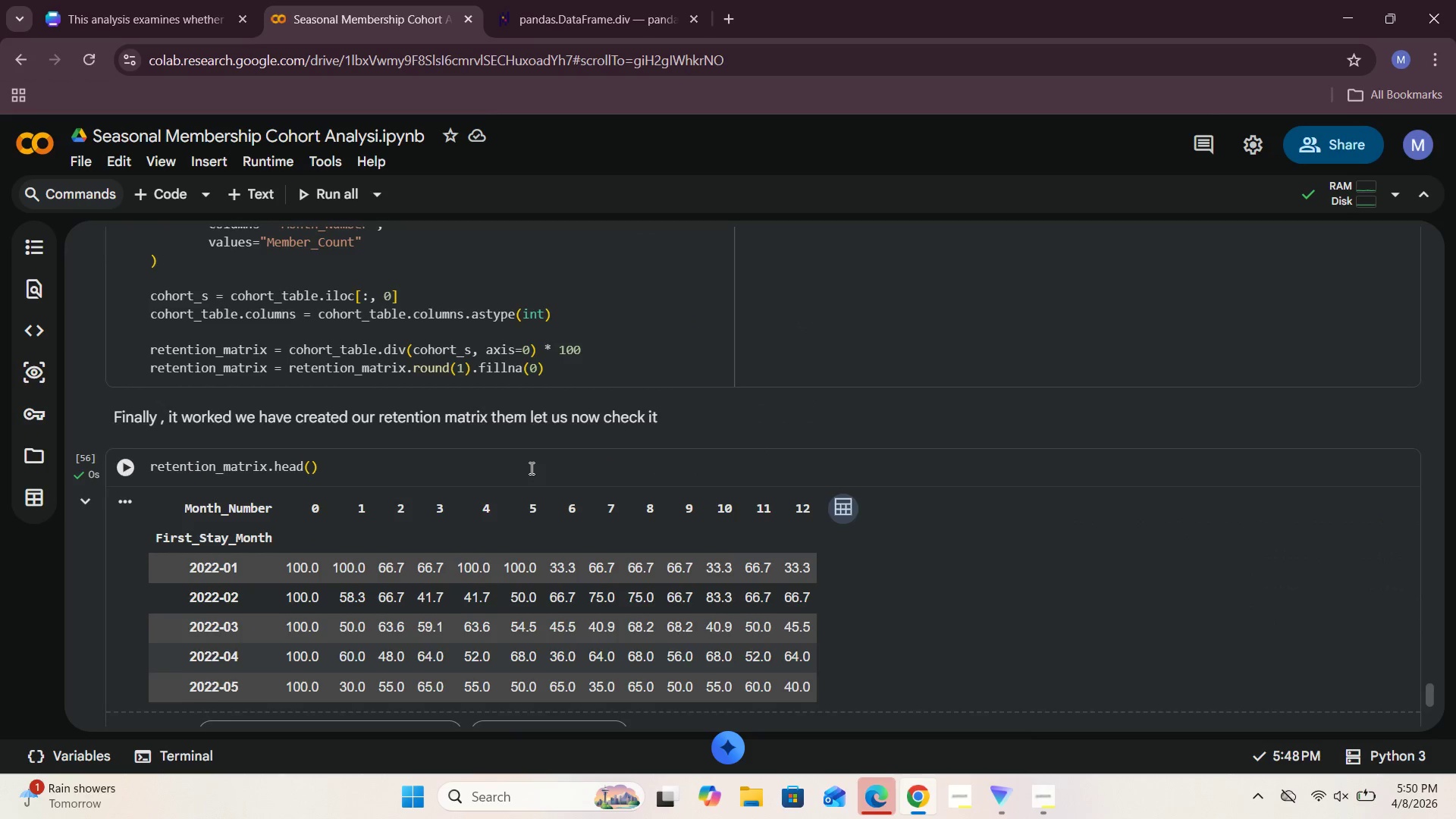 
scroll: coordinate [530, 468], scroll_direction: down, amount: 5.0
 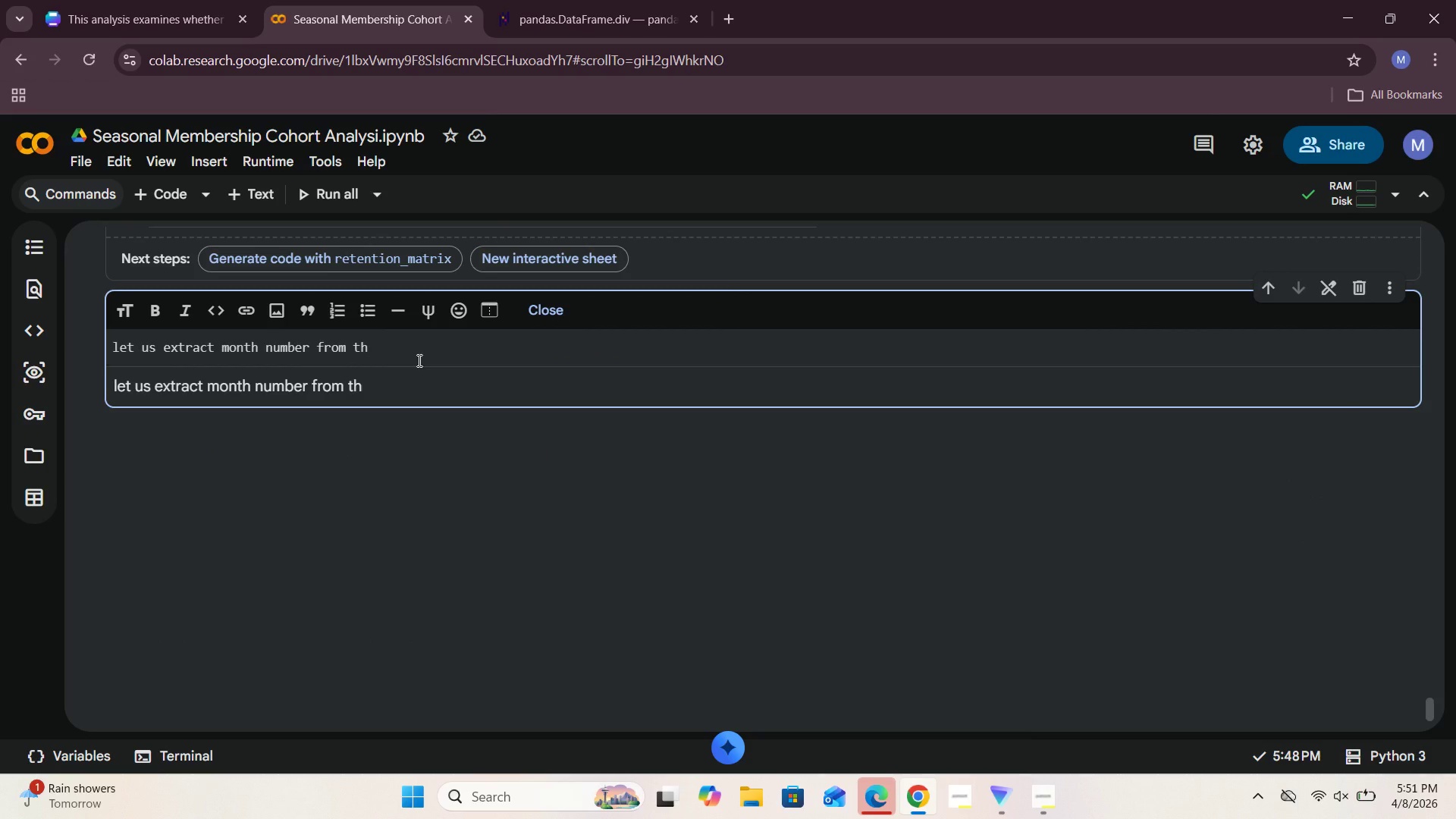 
key(E)
 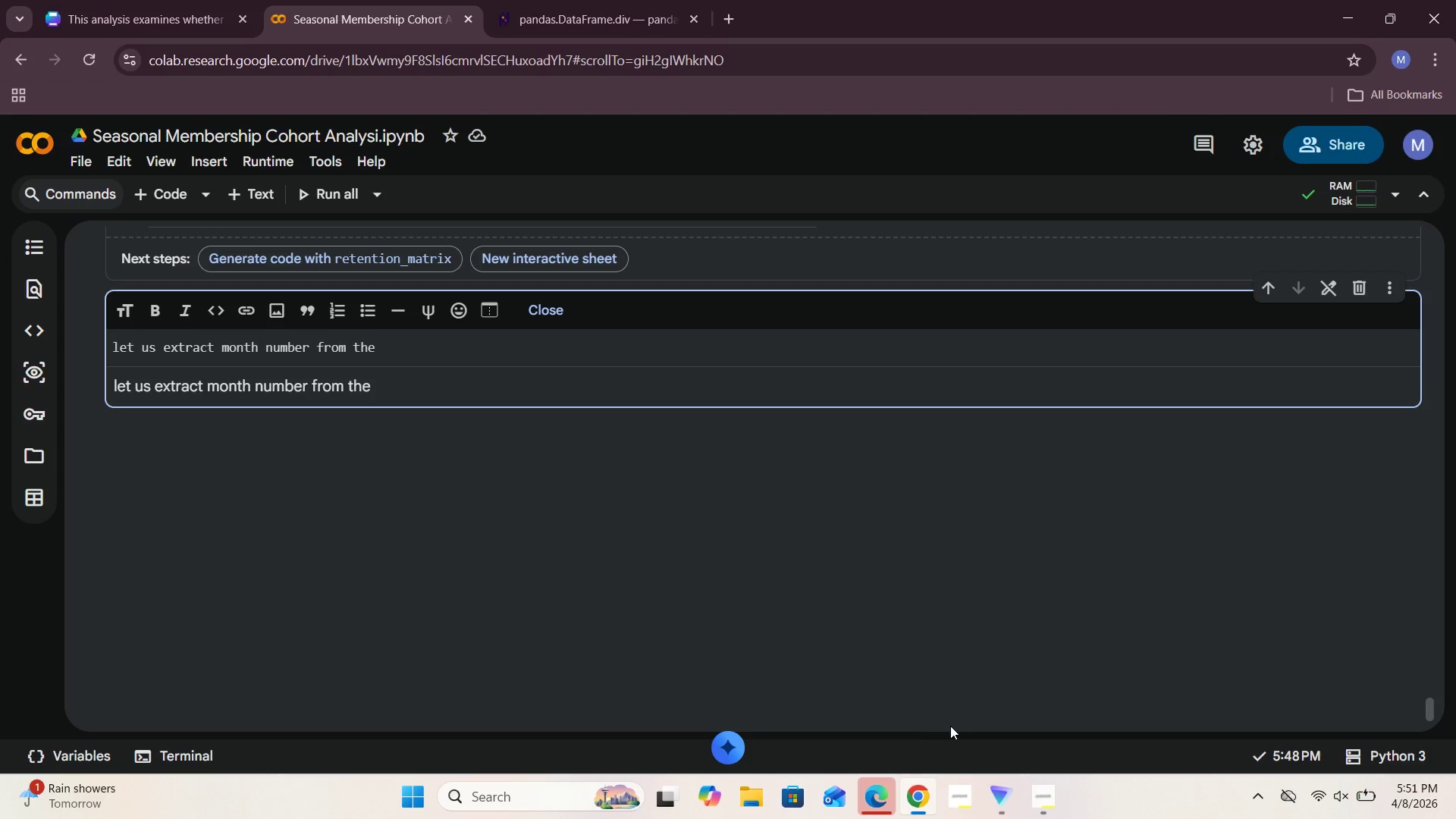 
wait(24.83)
 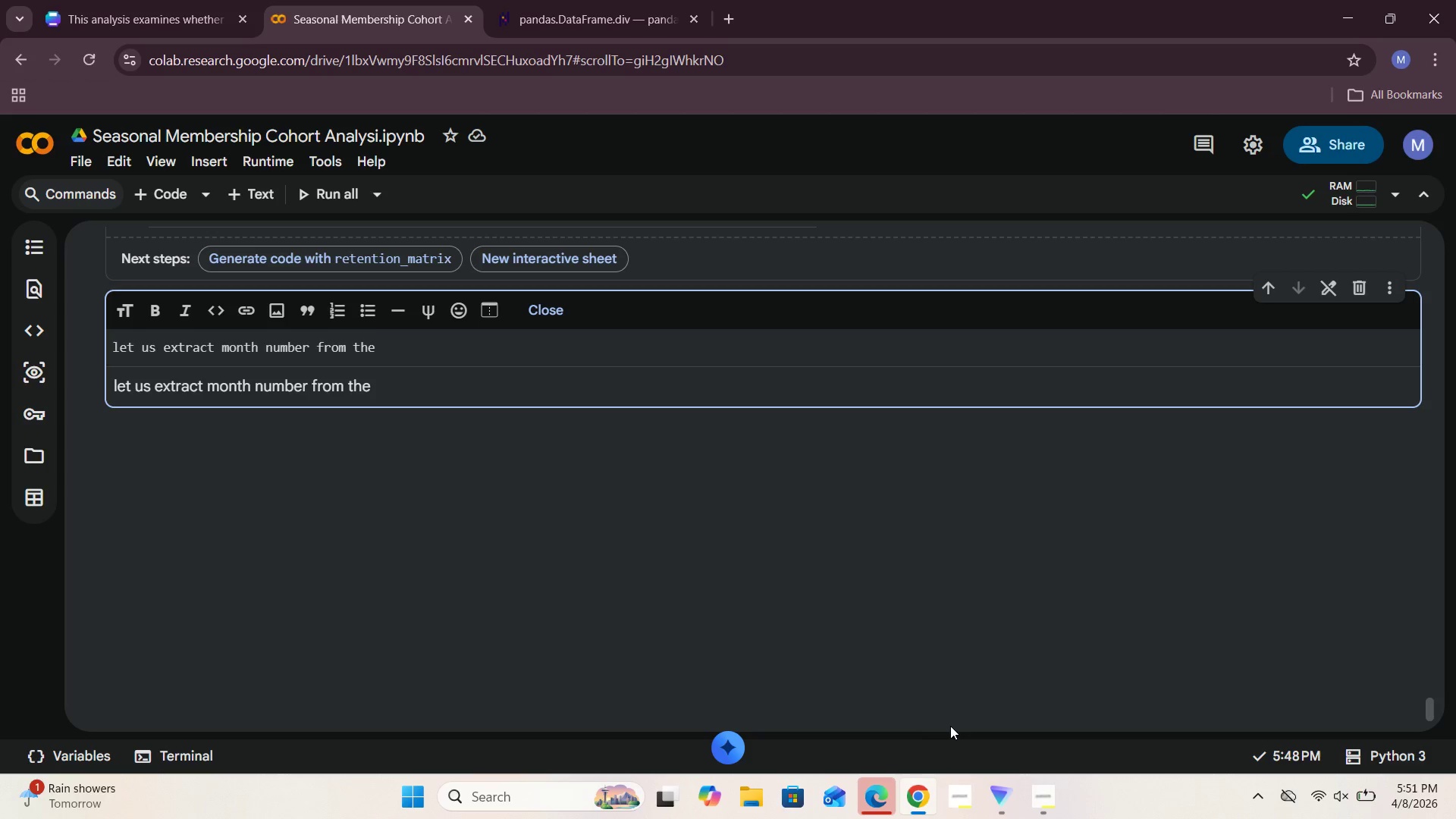 
left_click_drag(start_coordinate=[400, 350], to_coordinate=[105, 347])
 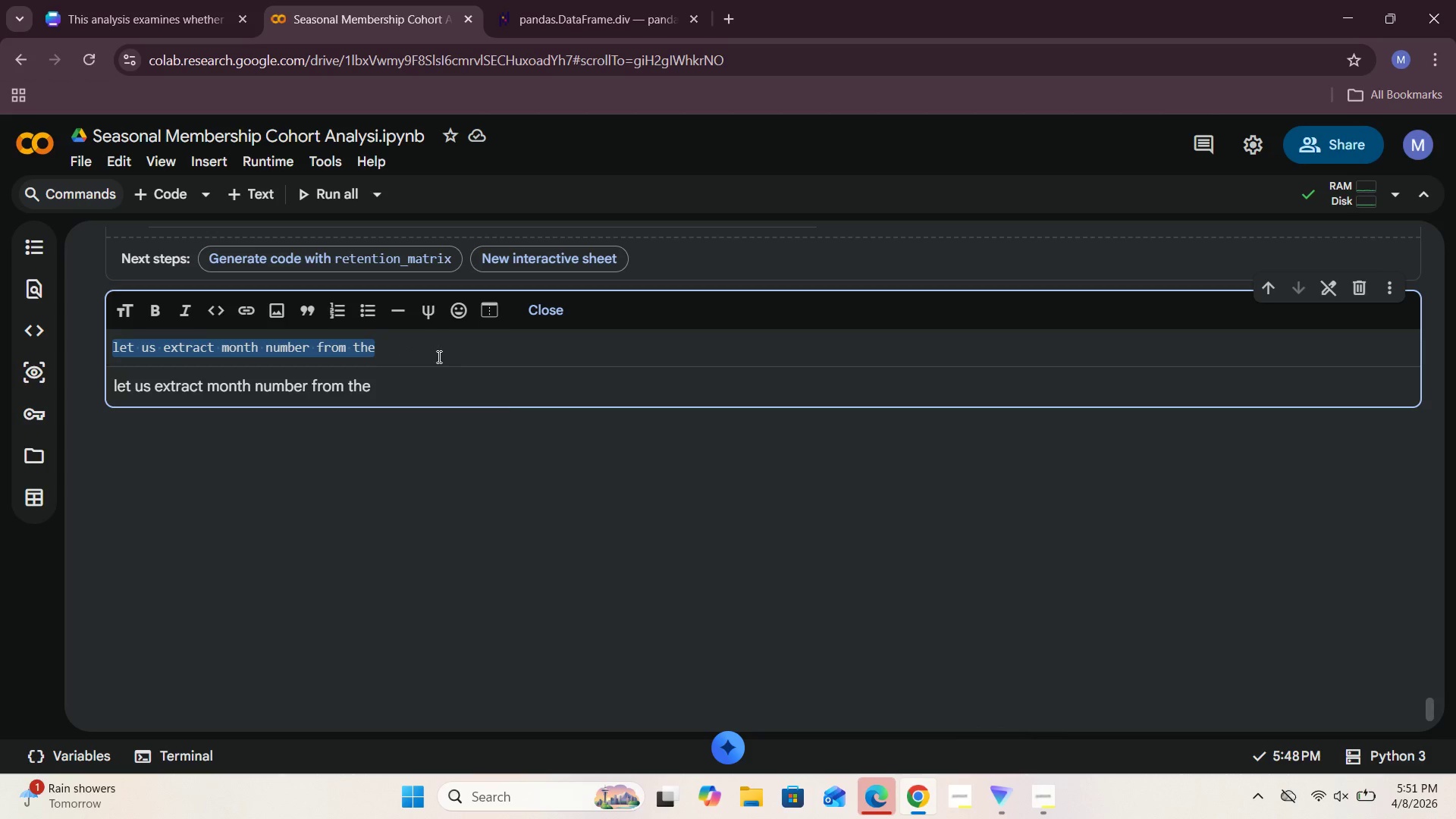 
left_click([436, 355])
 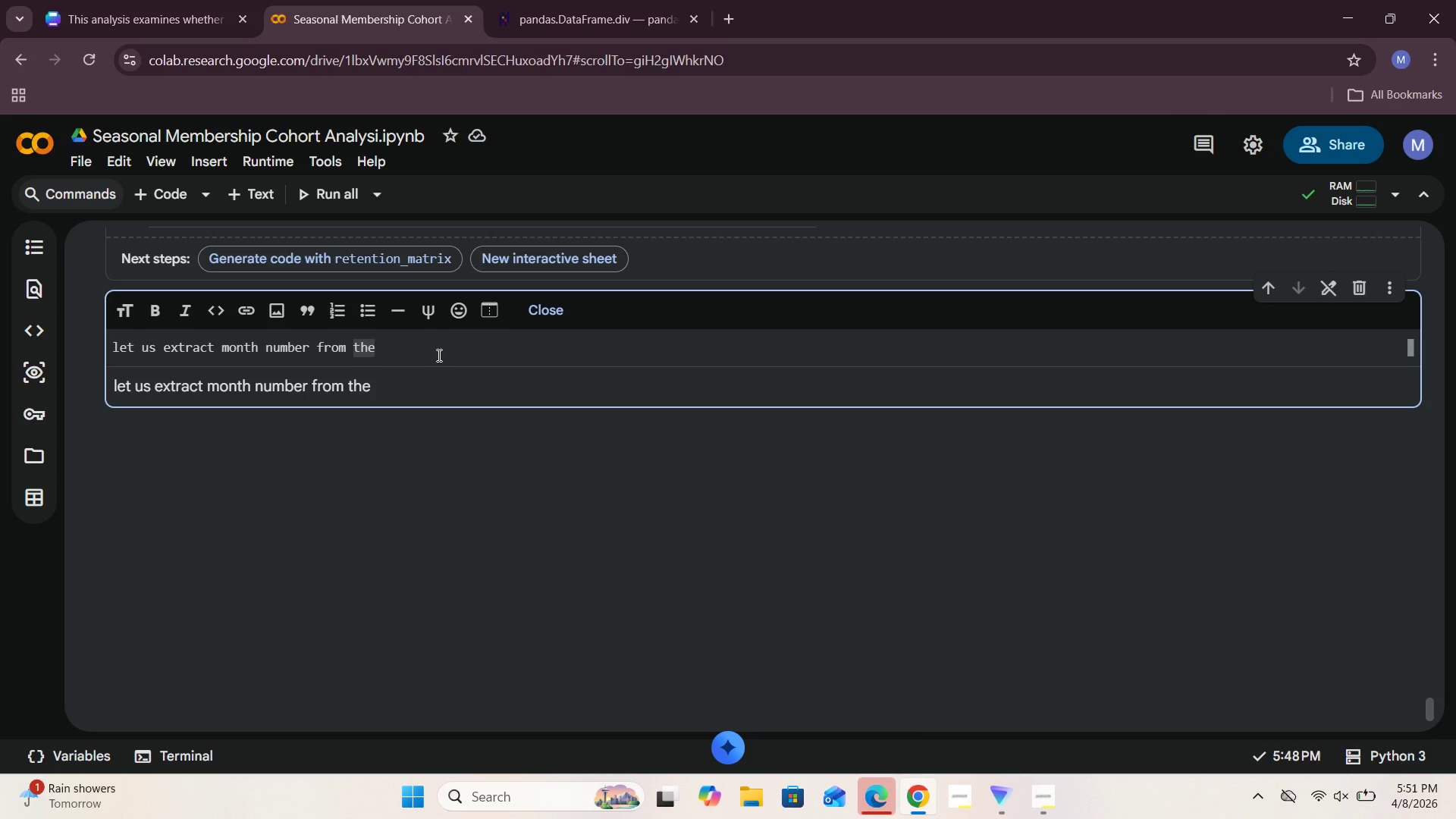 
key(Space)
 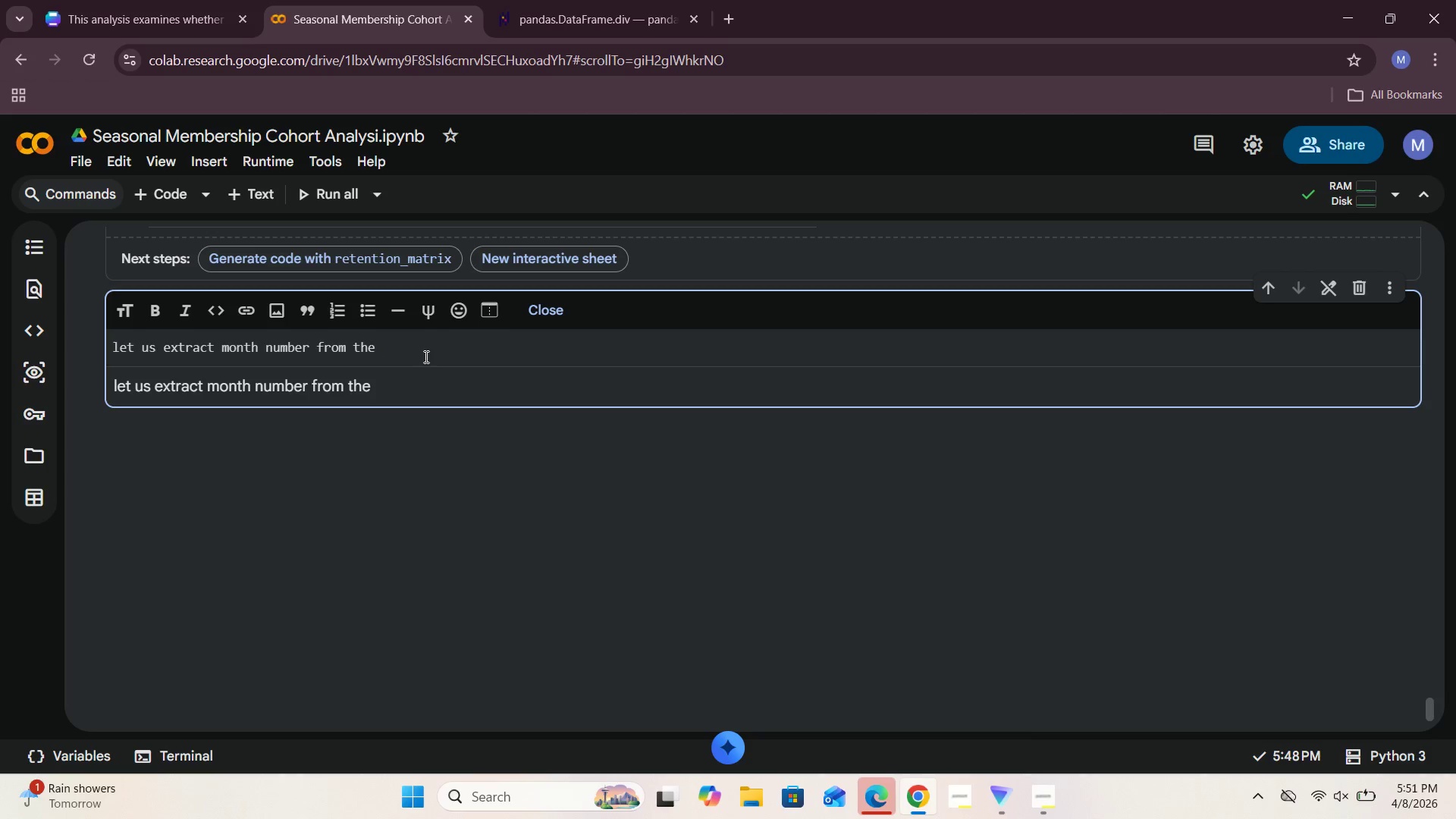 
type(retentiin)
key(Backspace)
key(Backspace)
type(nmatrix )
 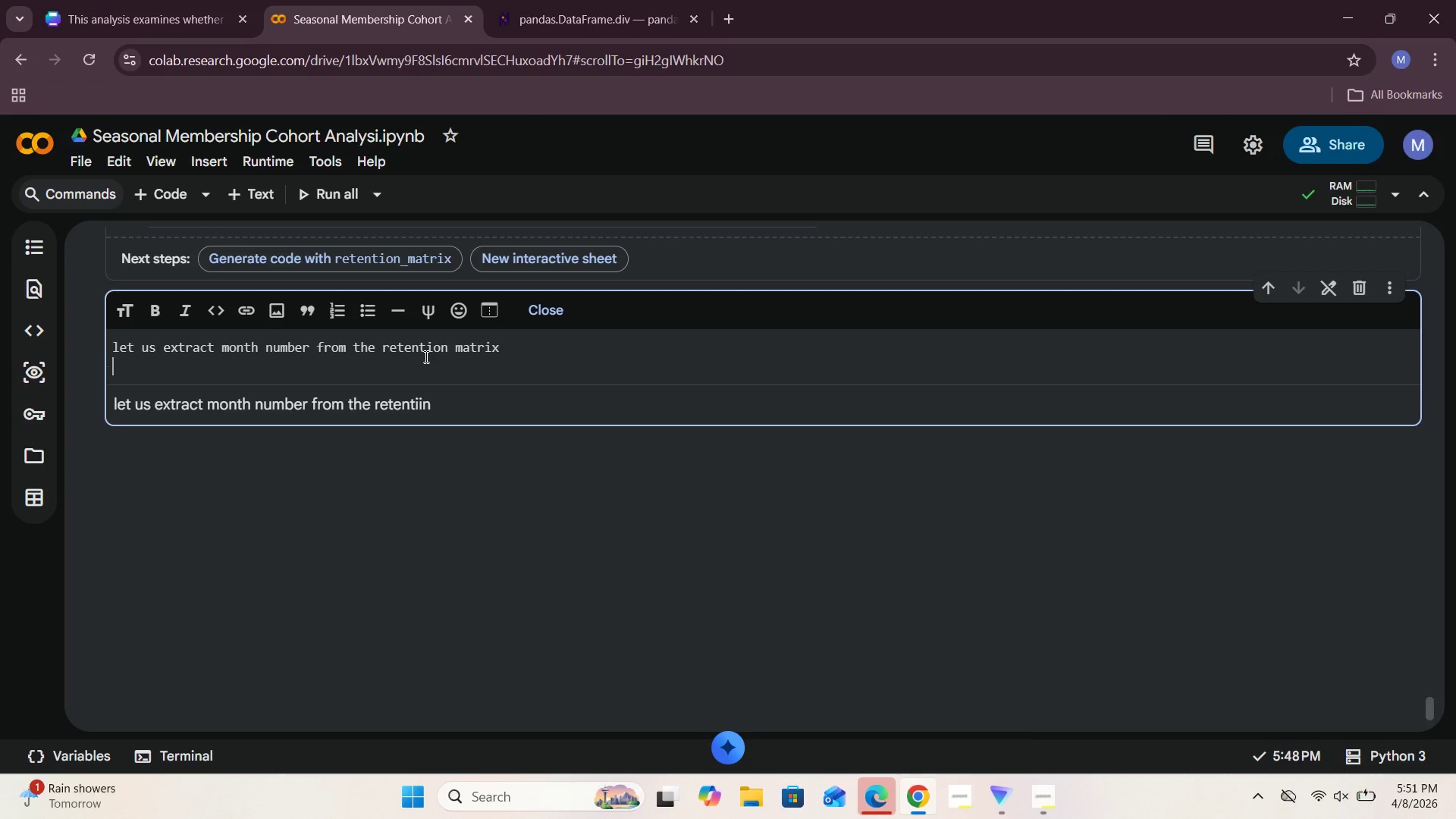 
hold_key(key=O, duration=0.36)
 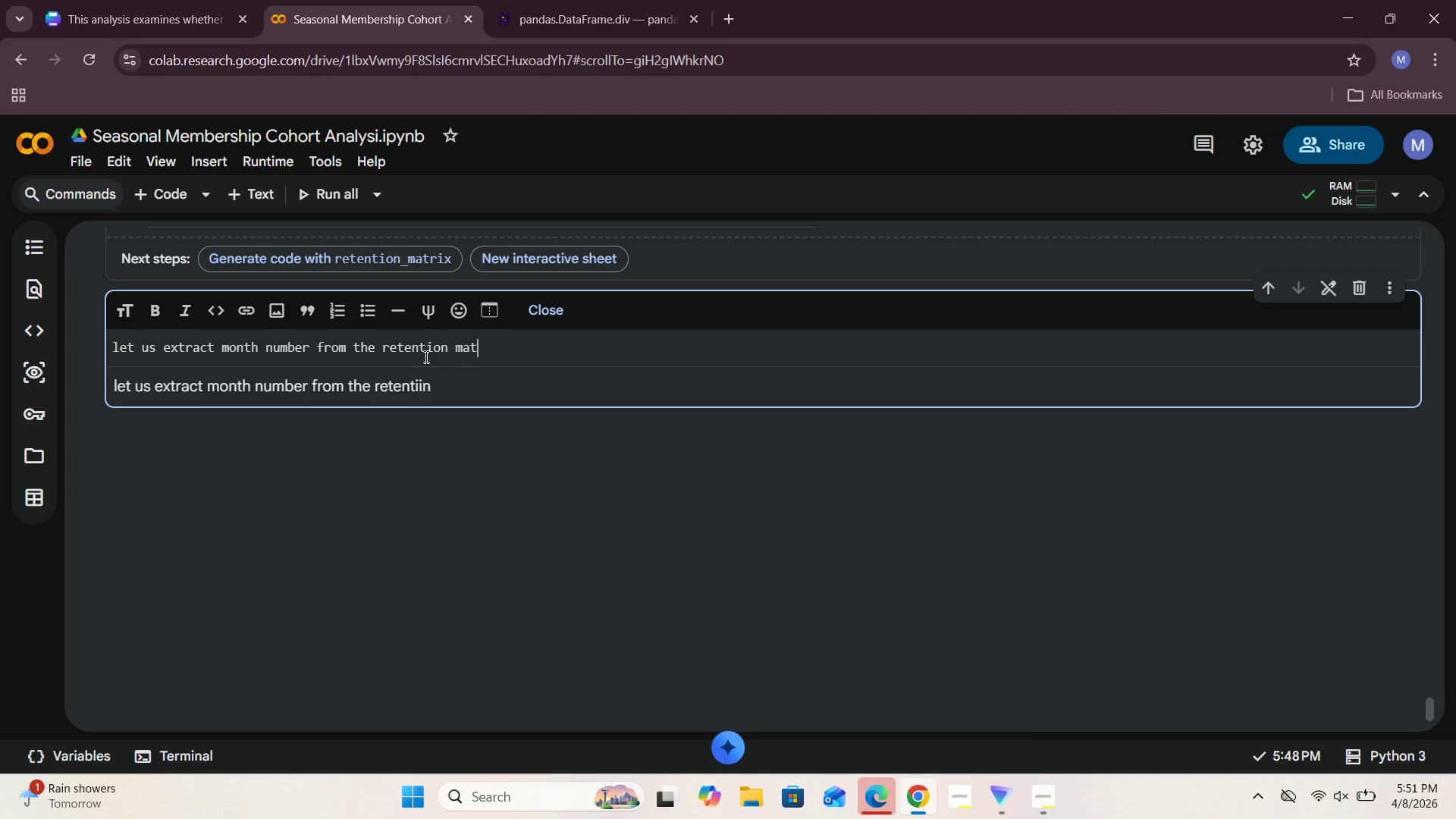 
key(Enter)
 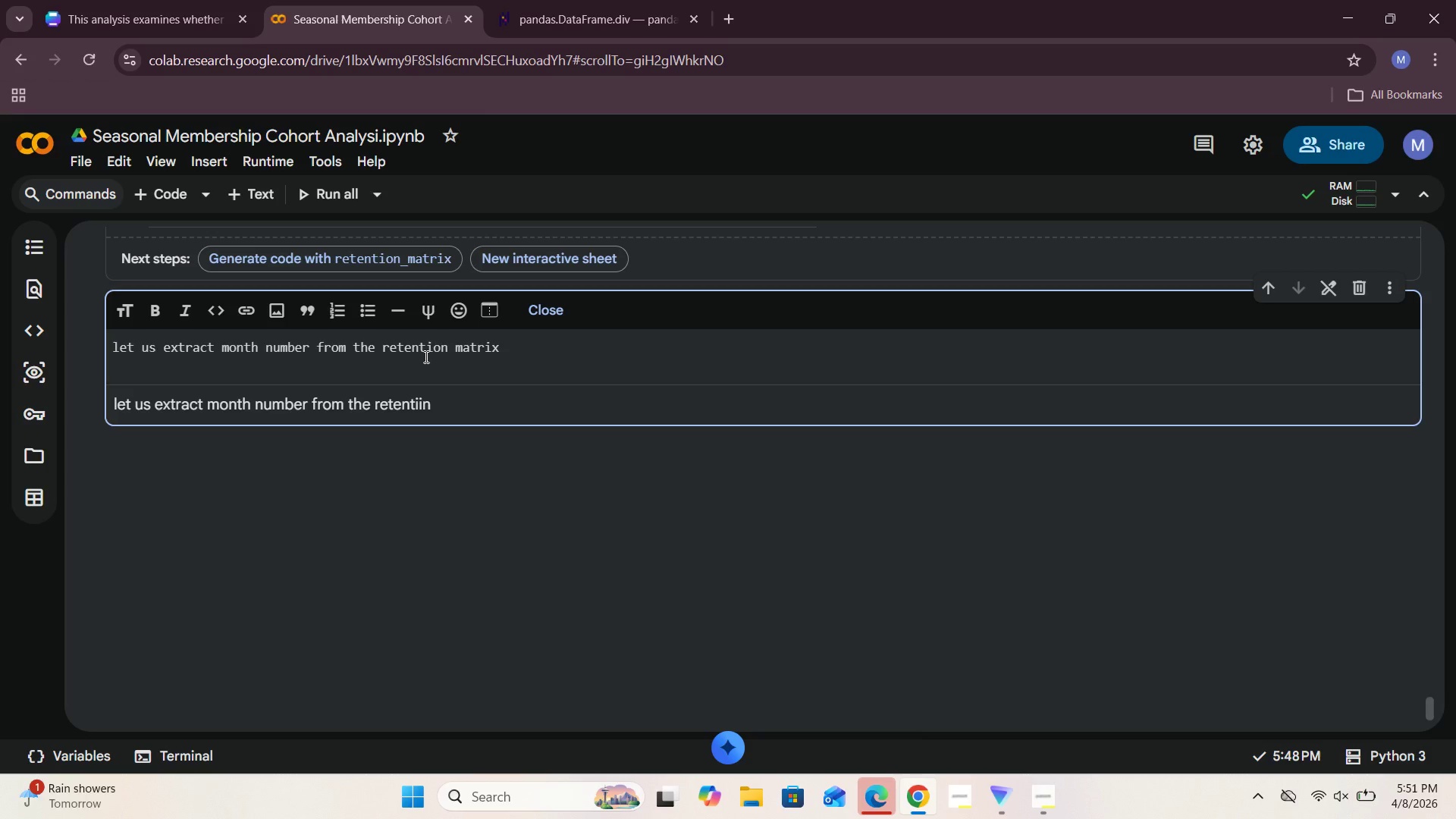 
key(Backspace)
 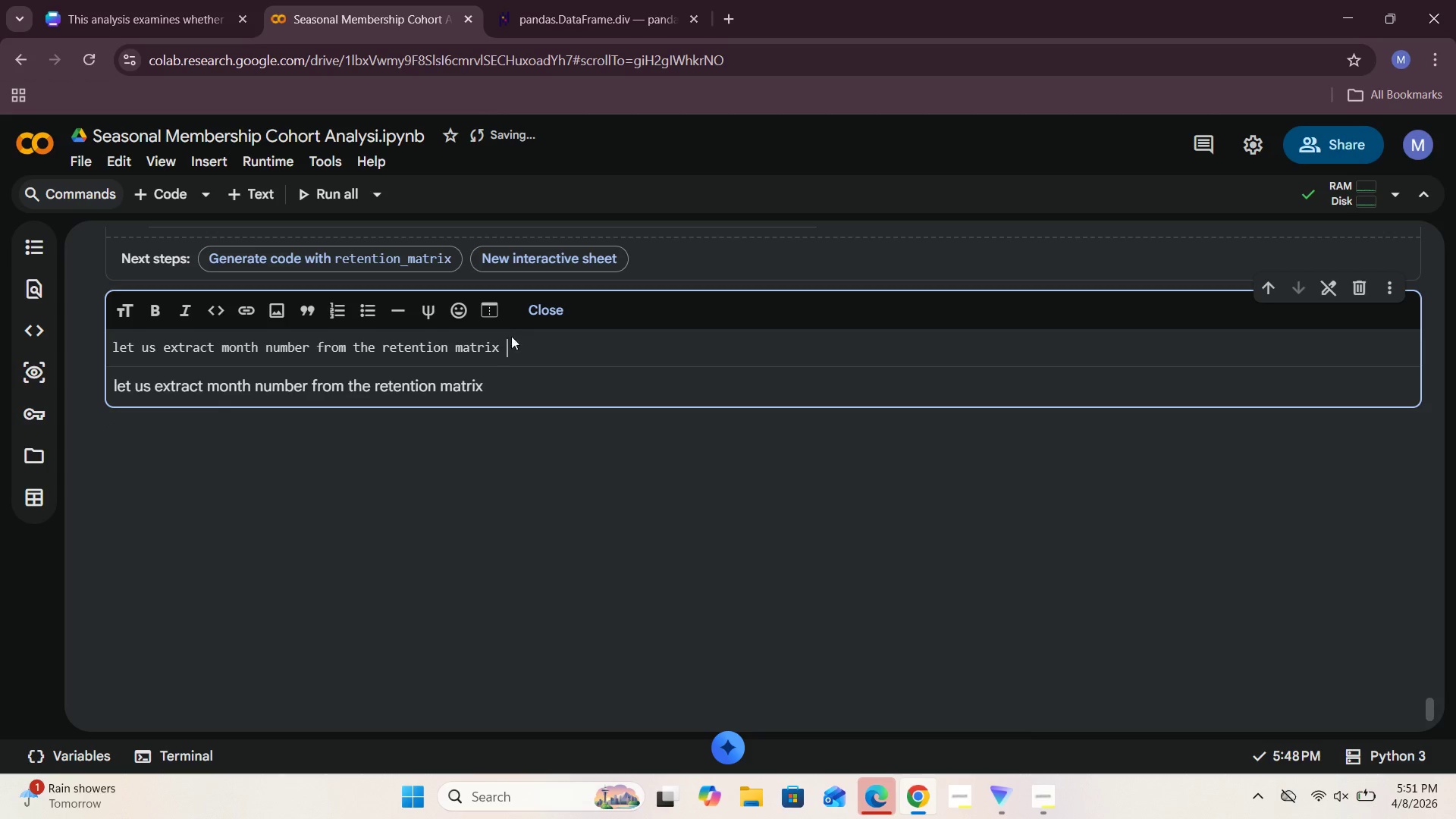 
left_click([549, 293])
 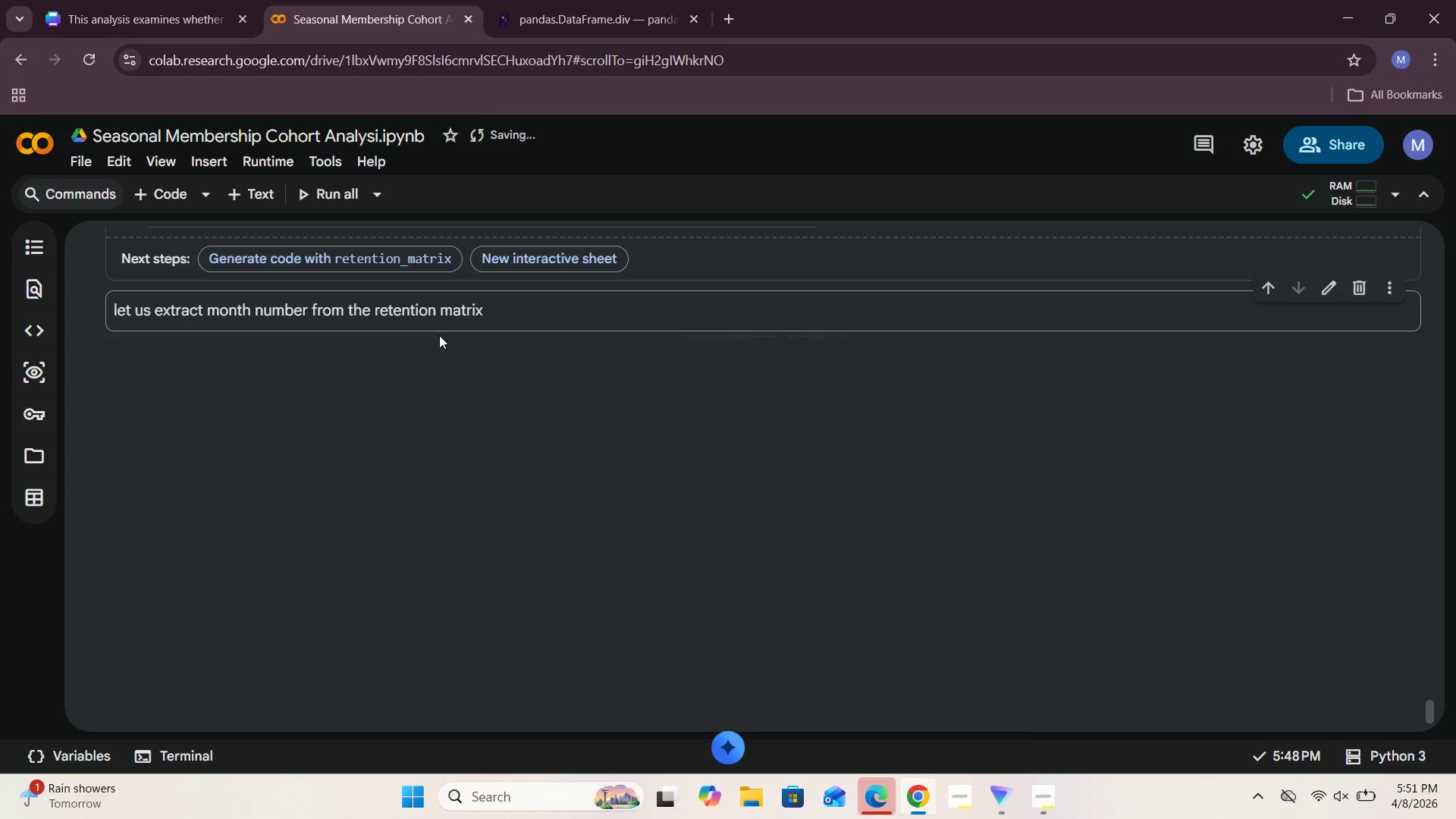 
left_click([438, 315])
 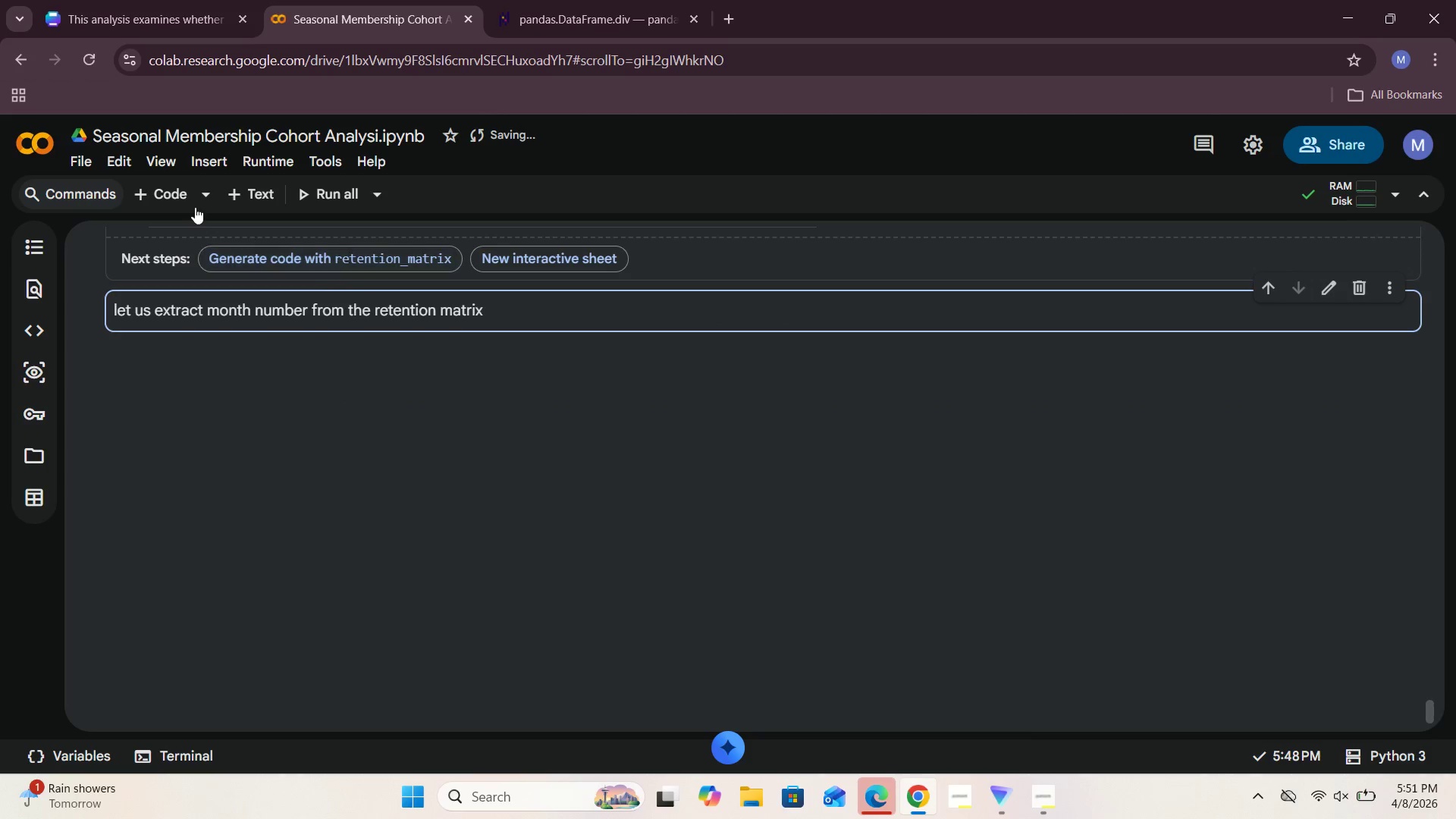 
left_click([173, 195])
 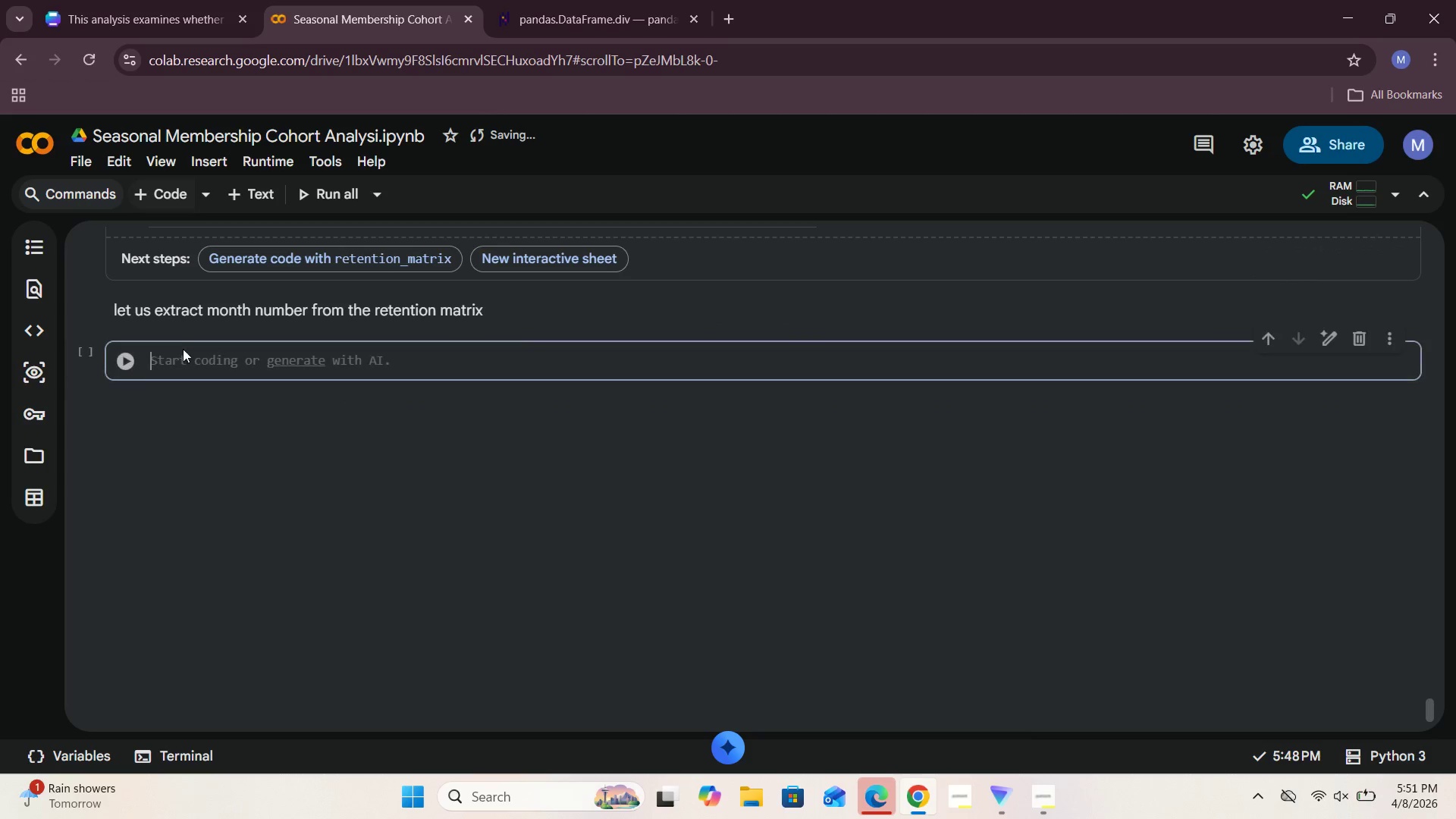 
left_click([183, 369])
 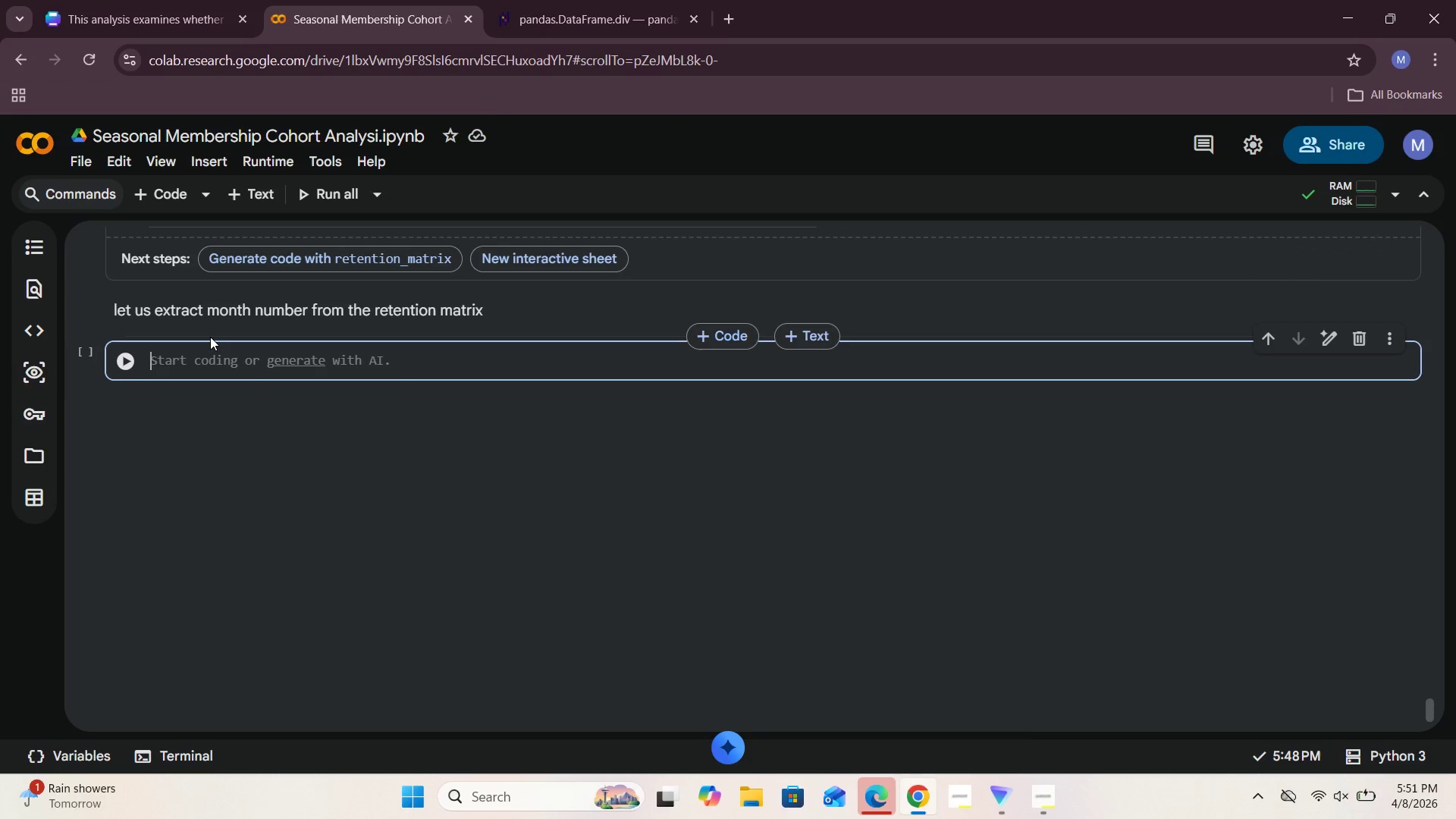 
type(pd.to_datetie(retention_matrix.index,astype)
 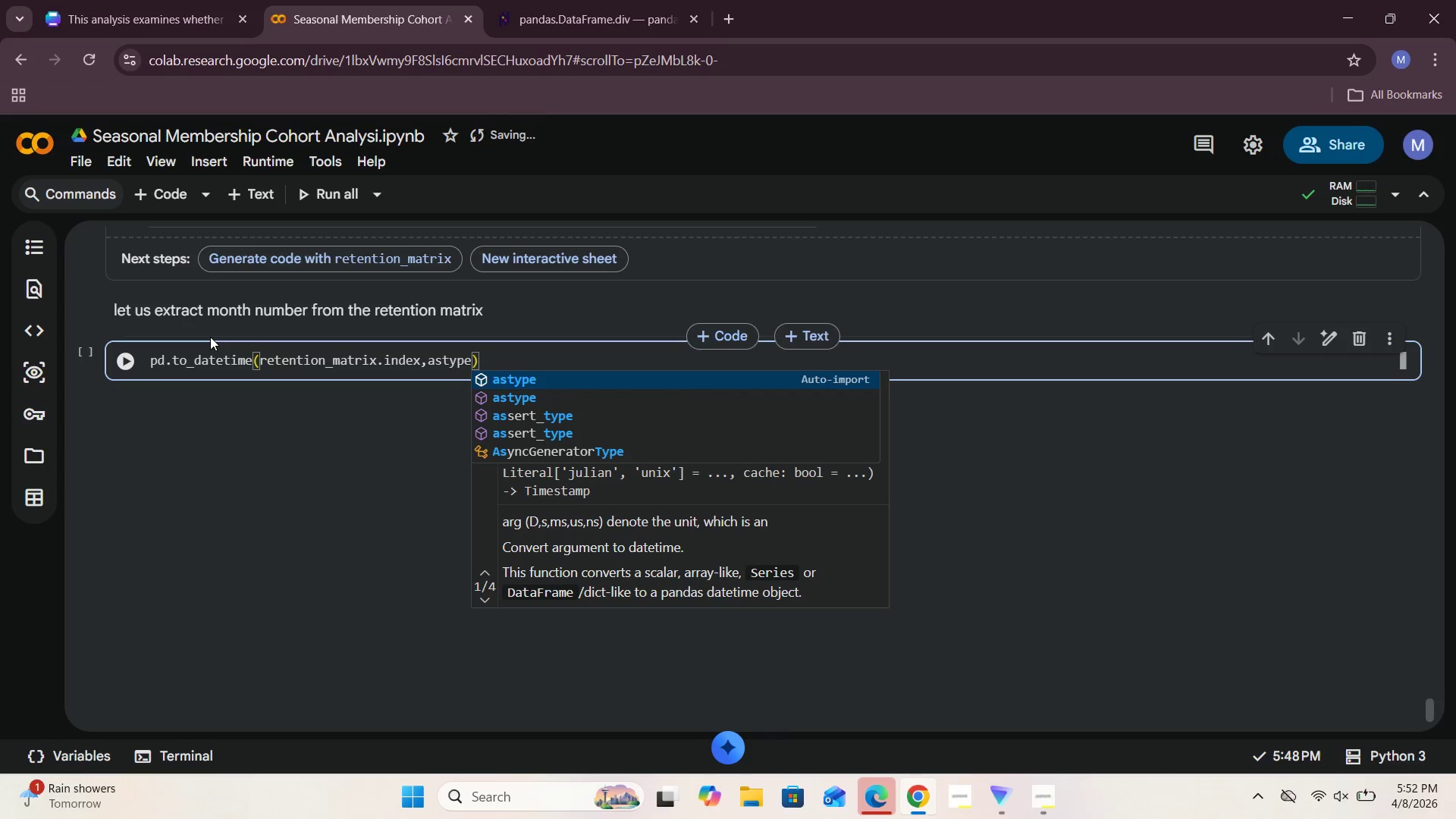 
type((str))
 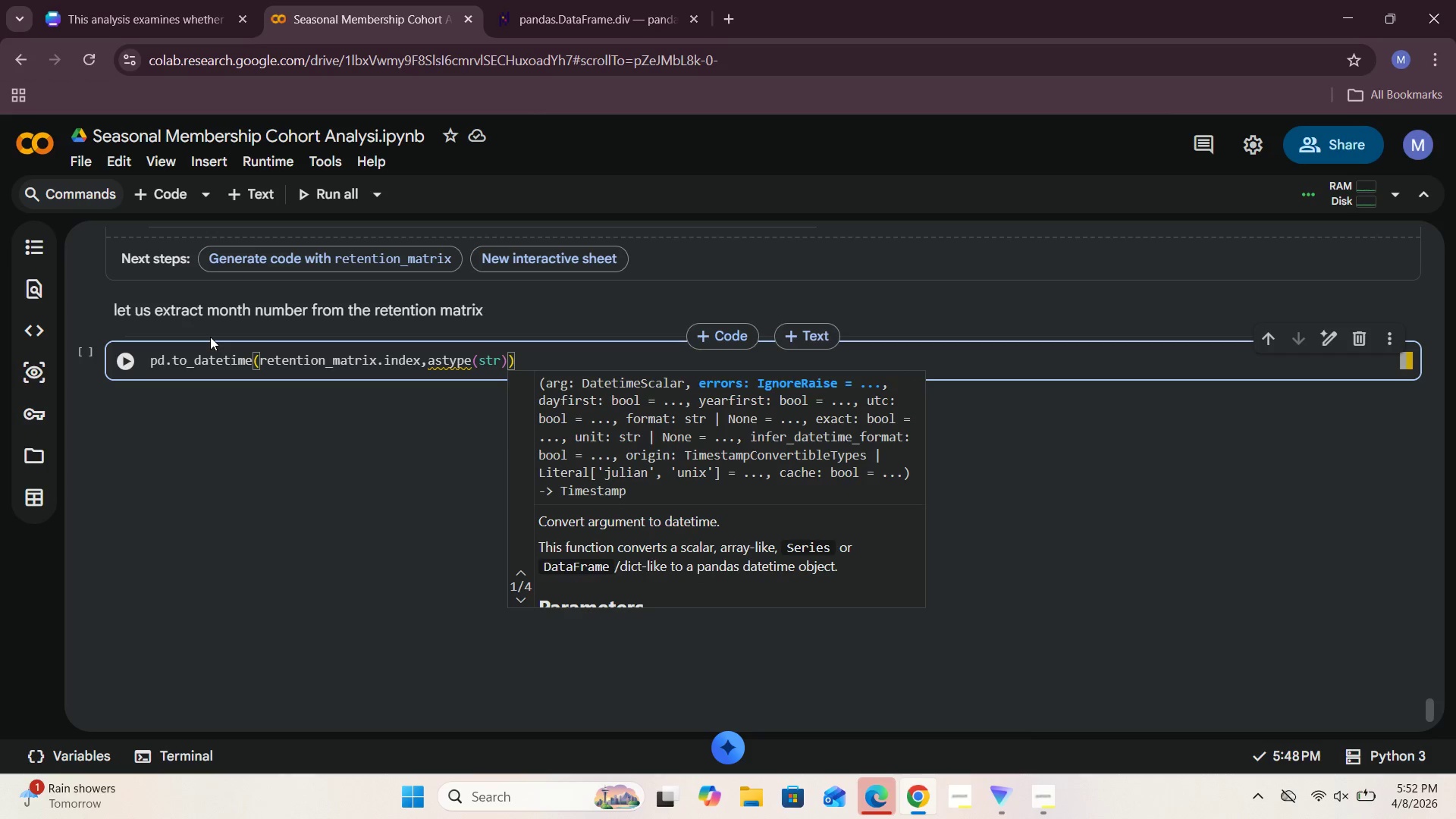 
left_click([430, 362])
 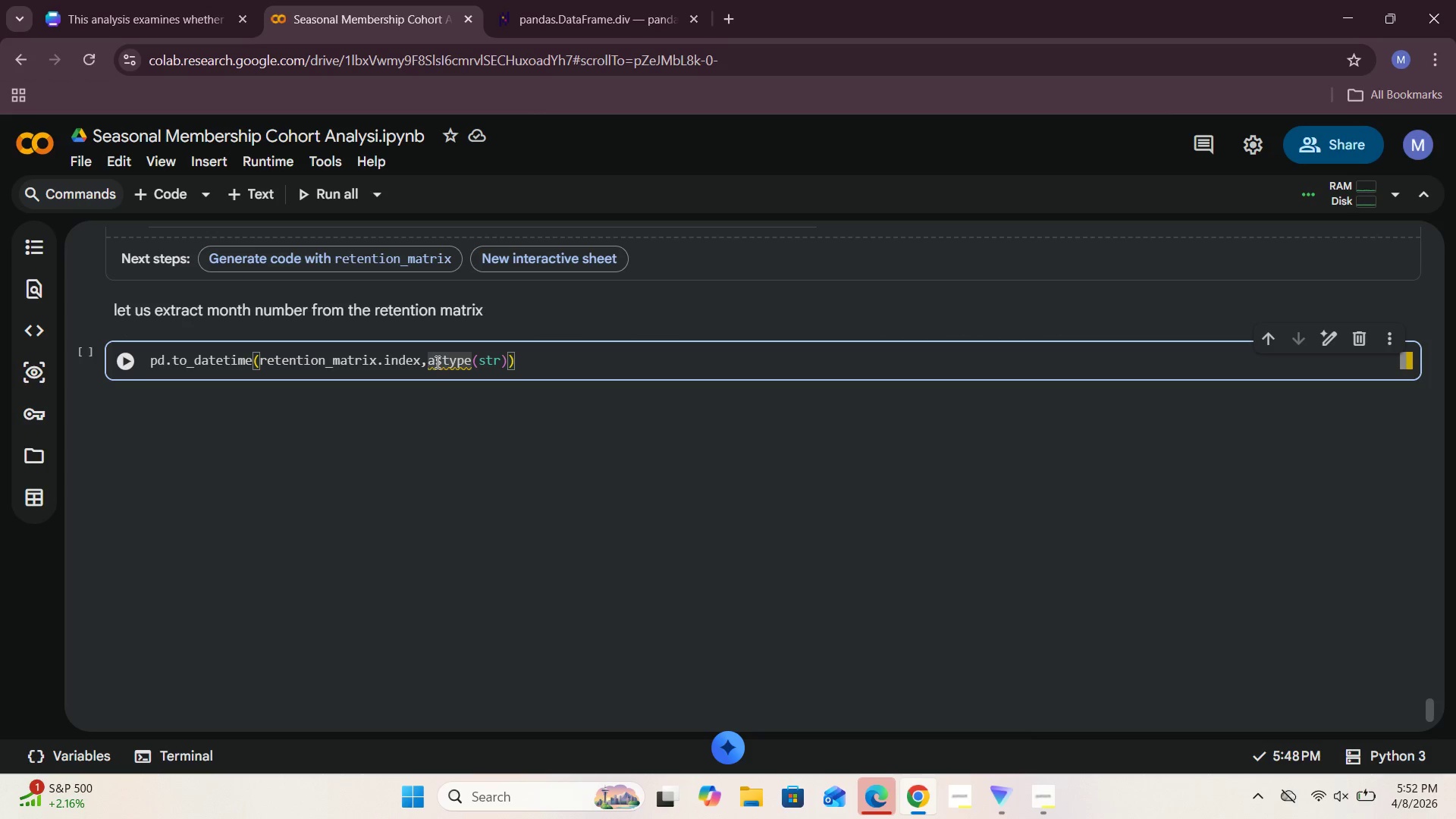 
key(Backspace)
 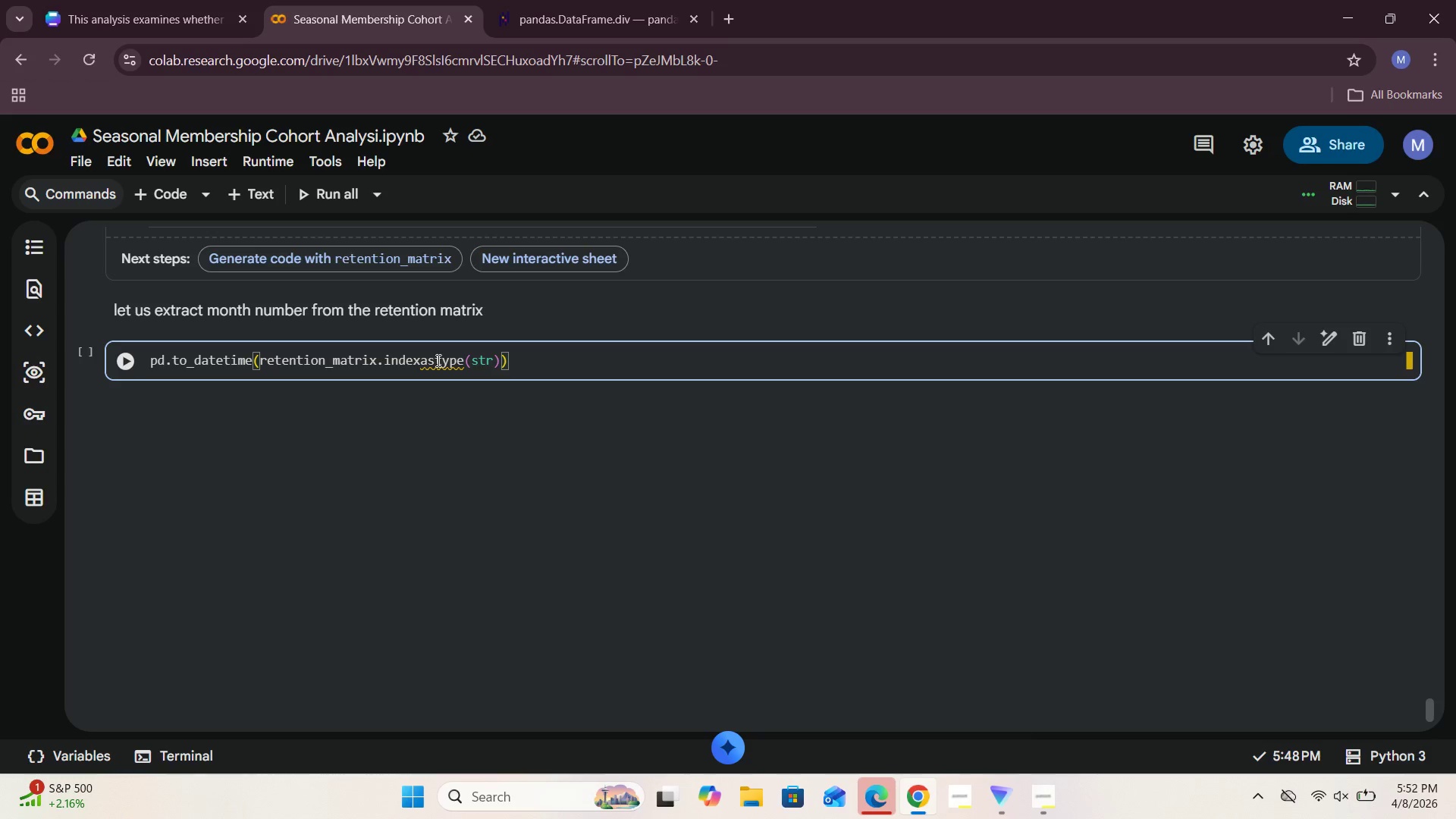 
key(Period)
 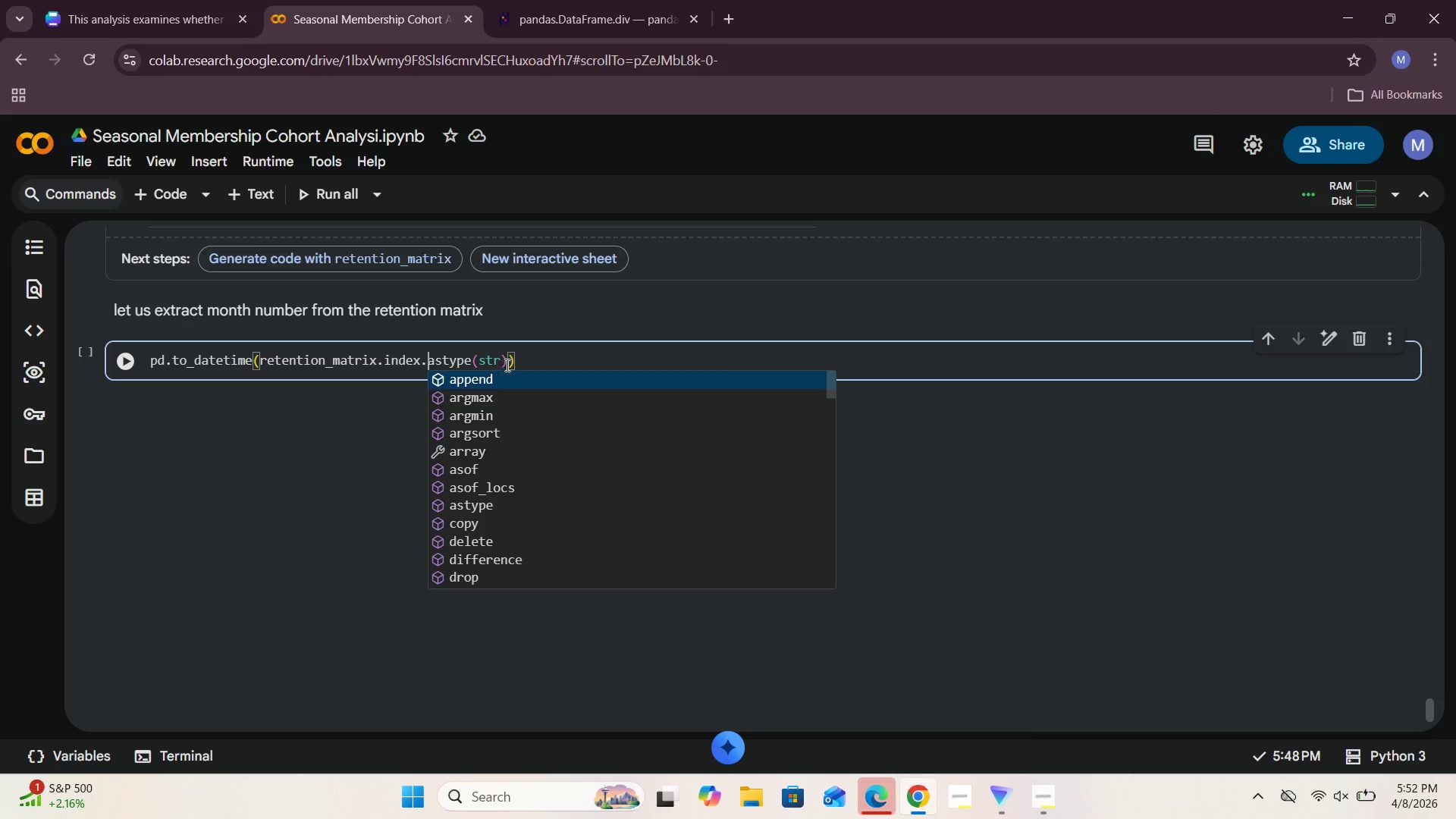 
left_click([508, 362])
 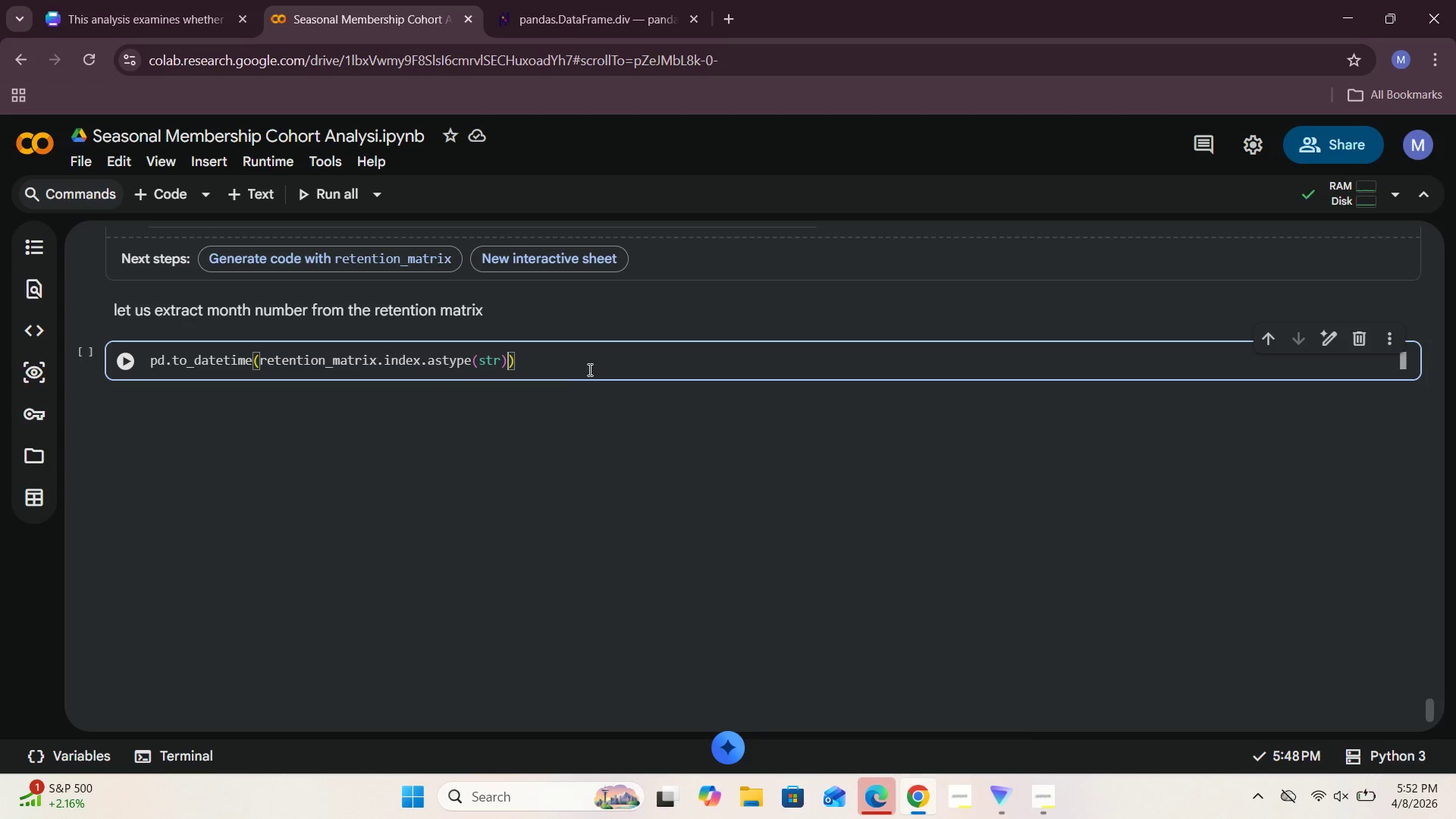 
left_click([541, 373])
 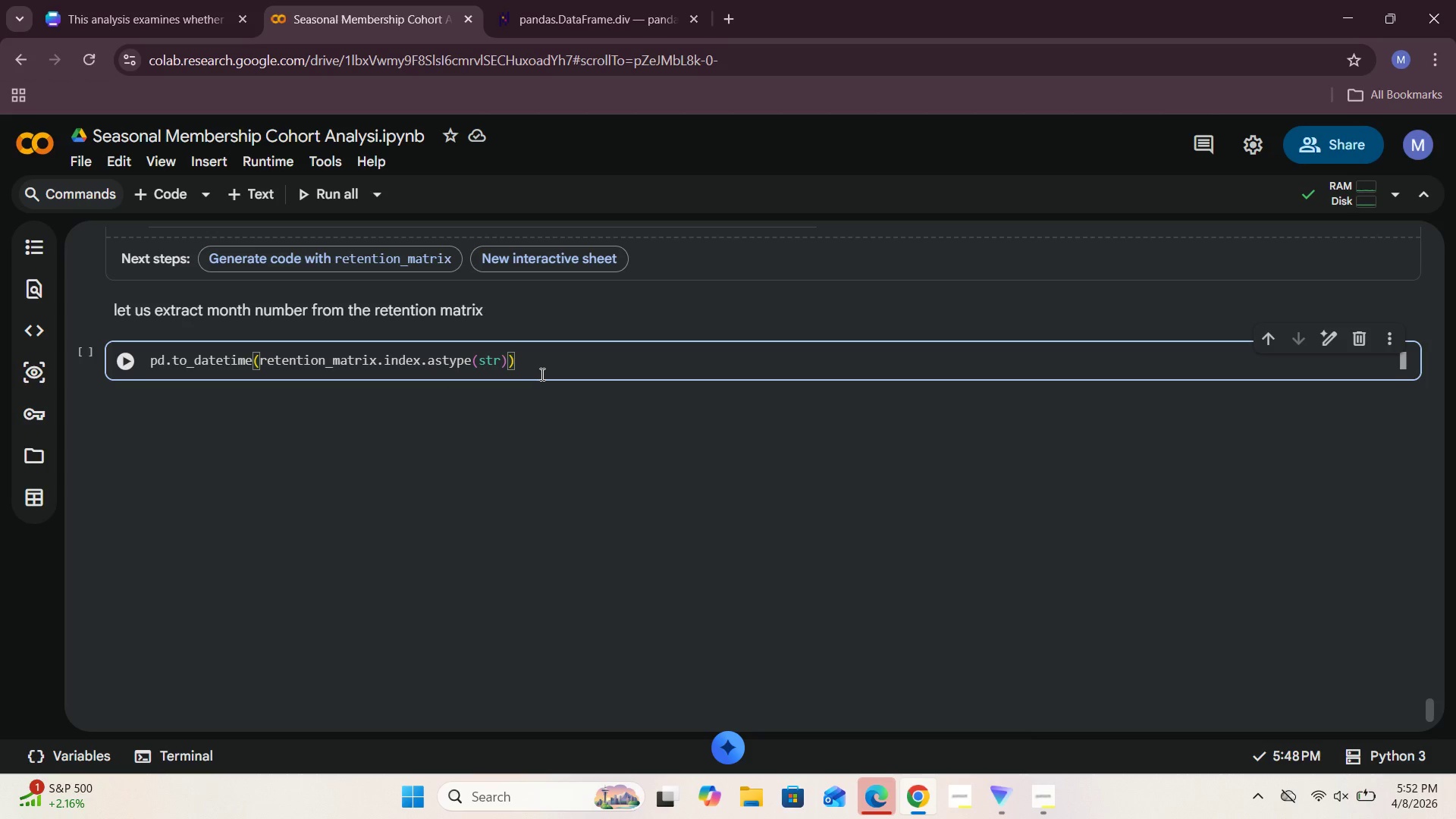 
type(.month)
 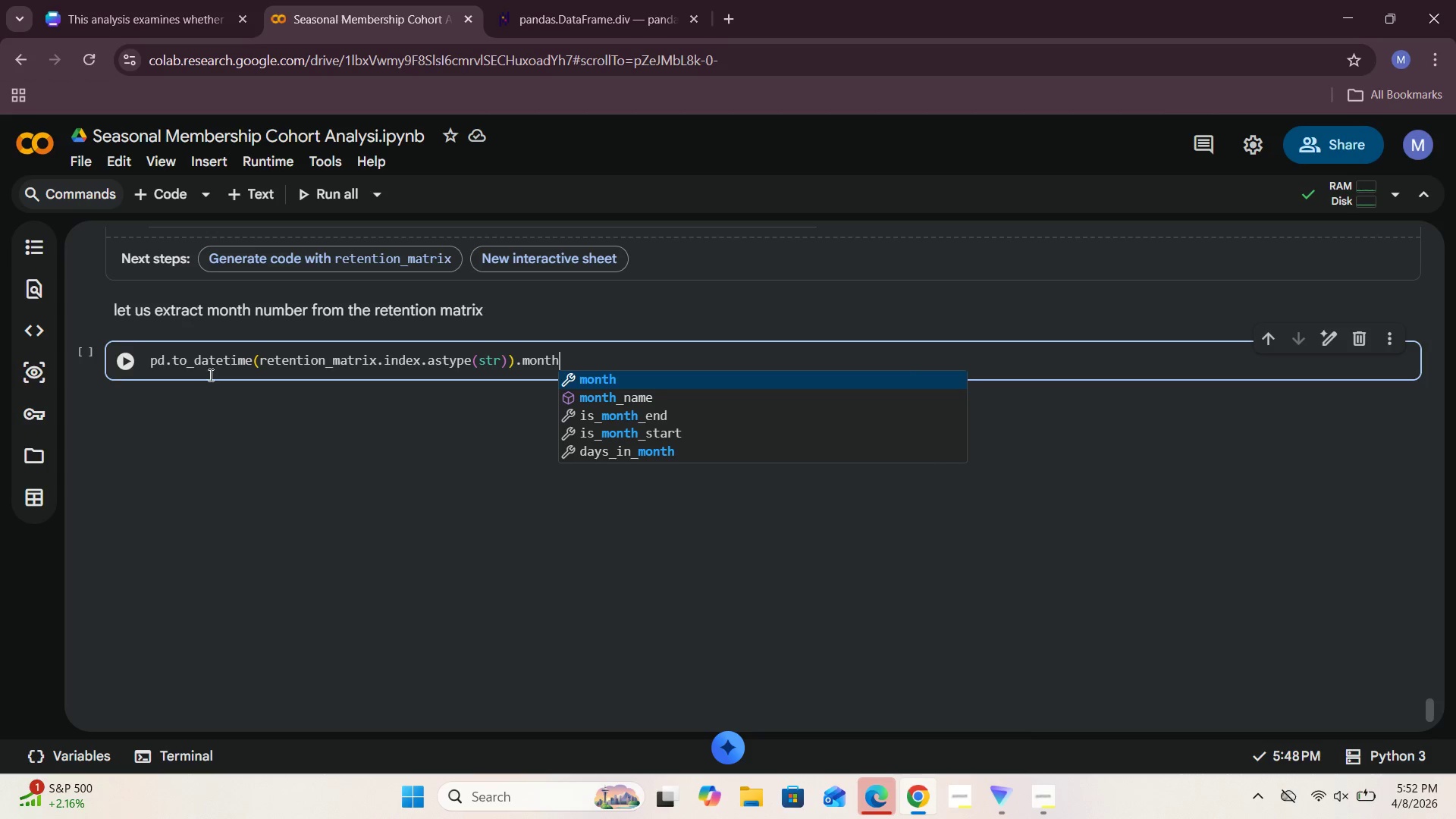 
left_click([114, 366])
 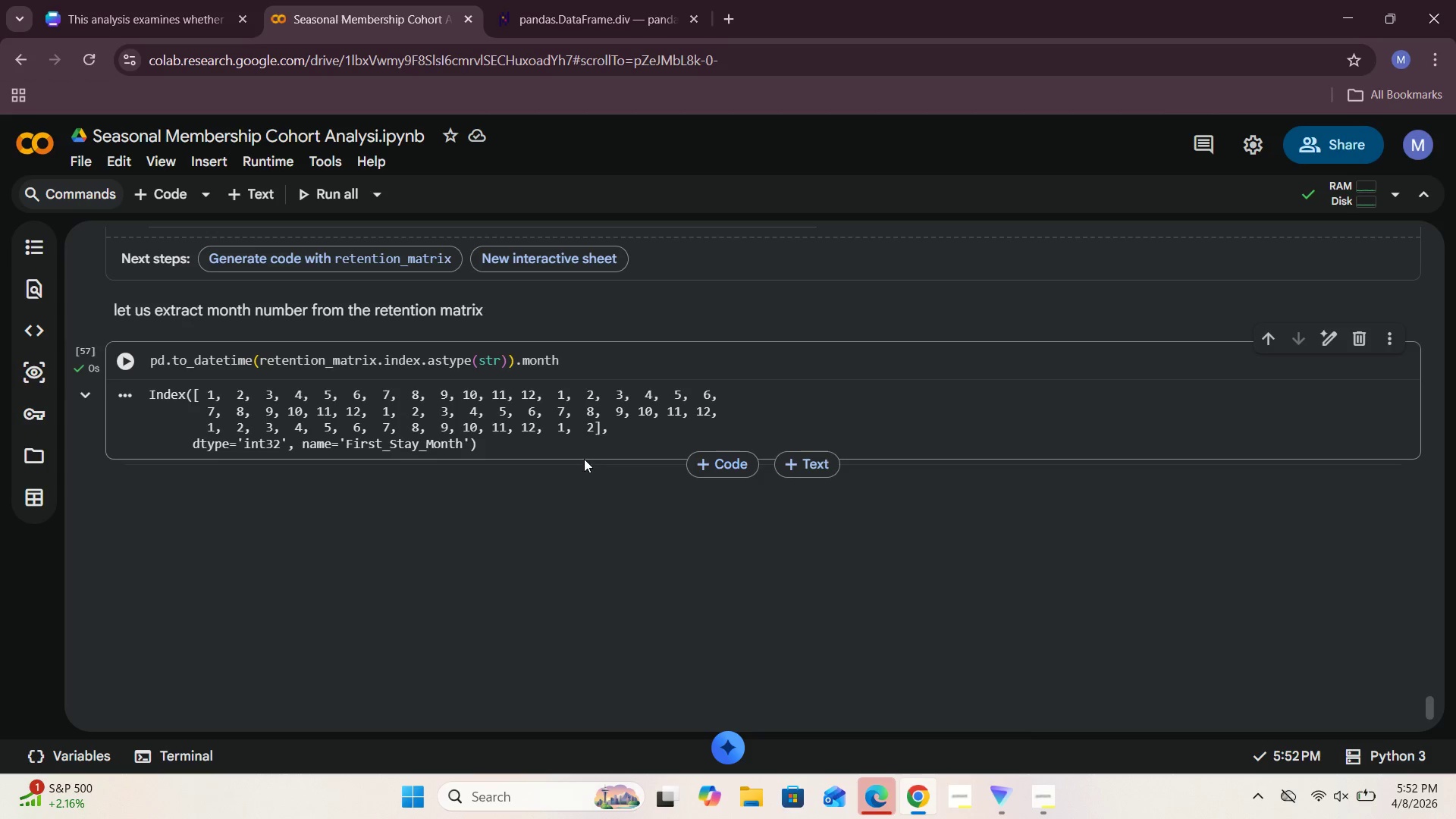 
wait(11.67)
 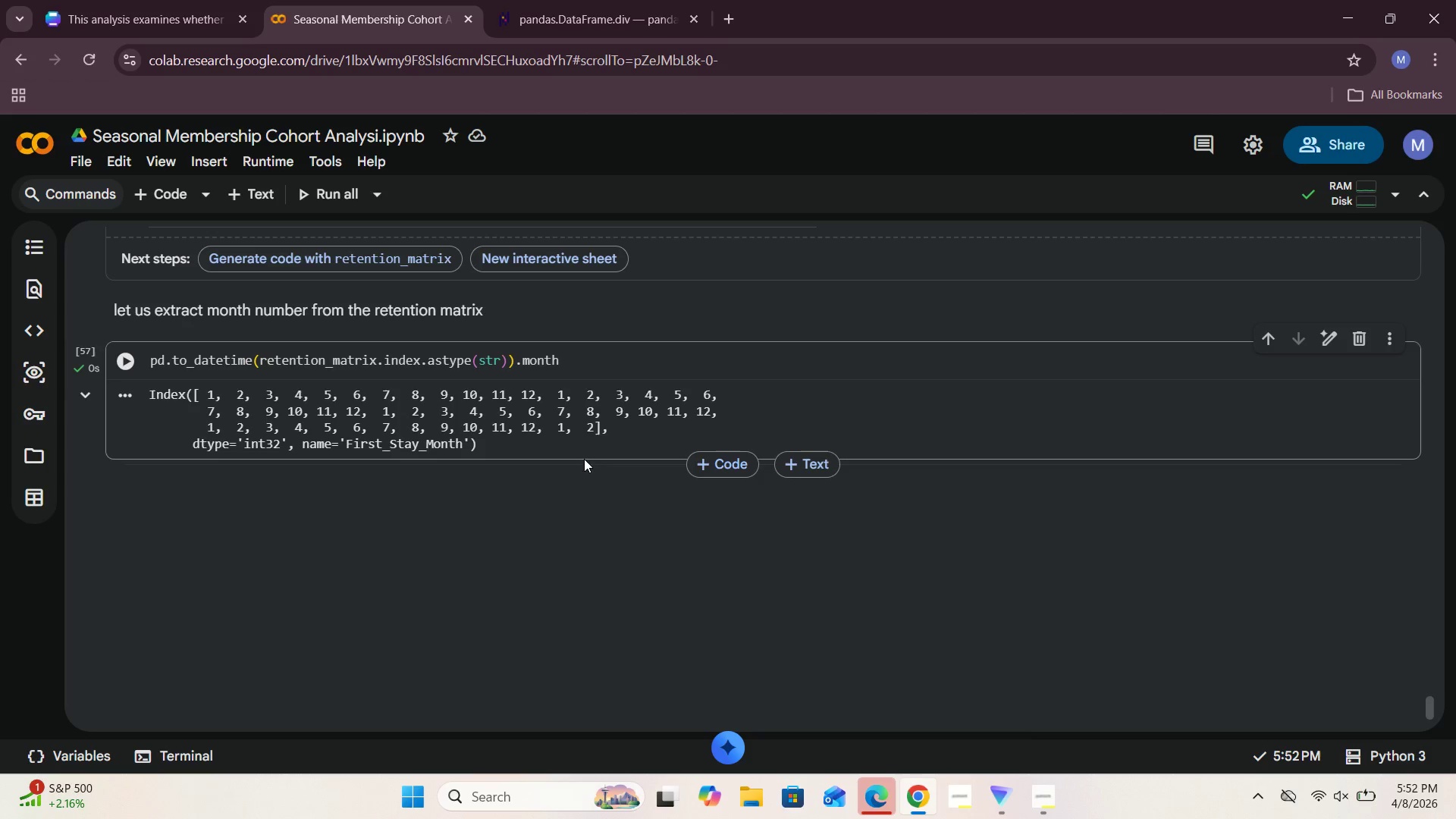 
scroll: coordinate [350, 365], scroll_direction: up, amount: 3.0
 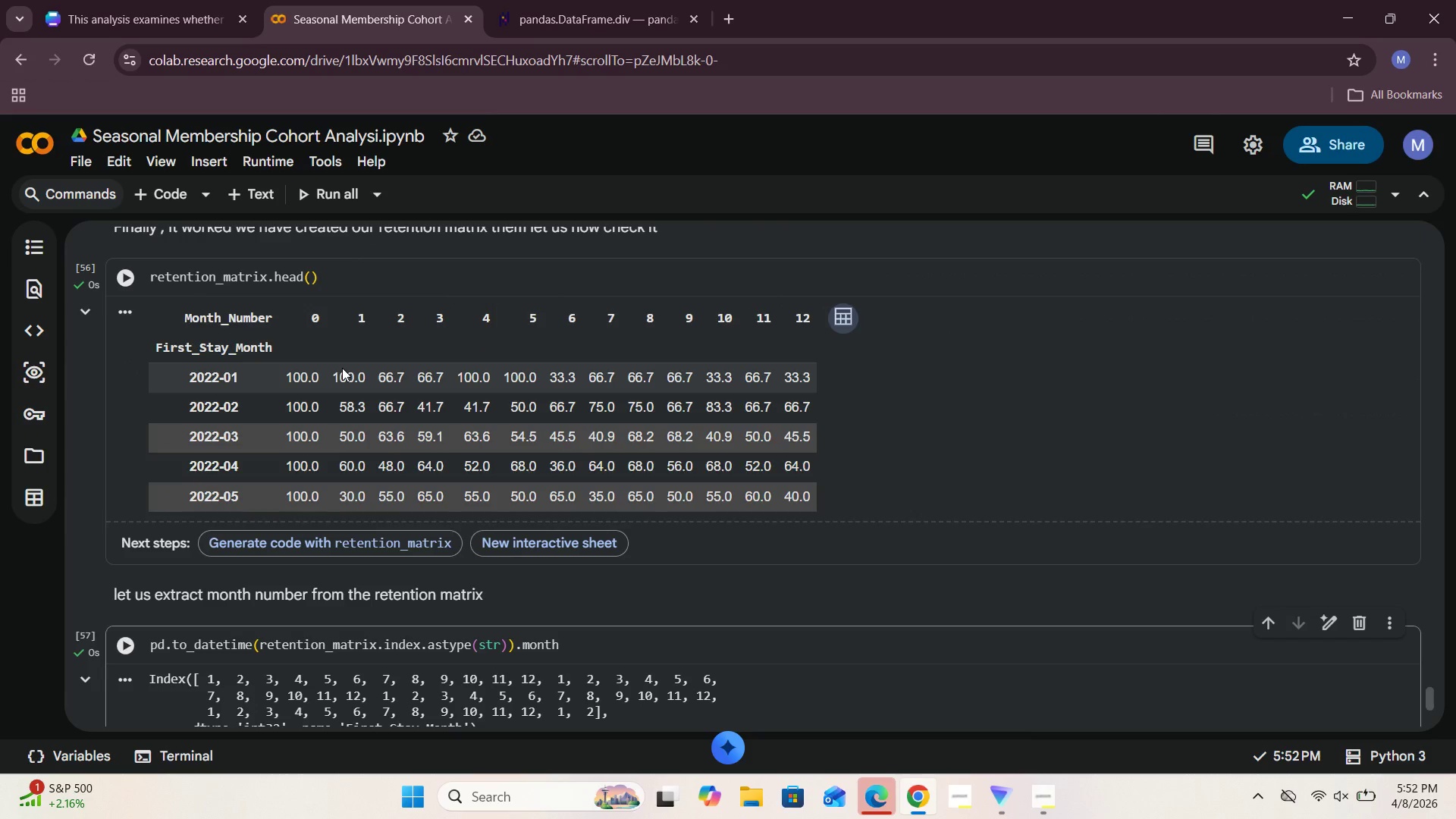 
wait(6.82)
 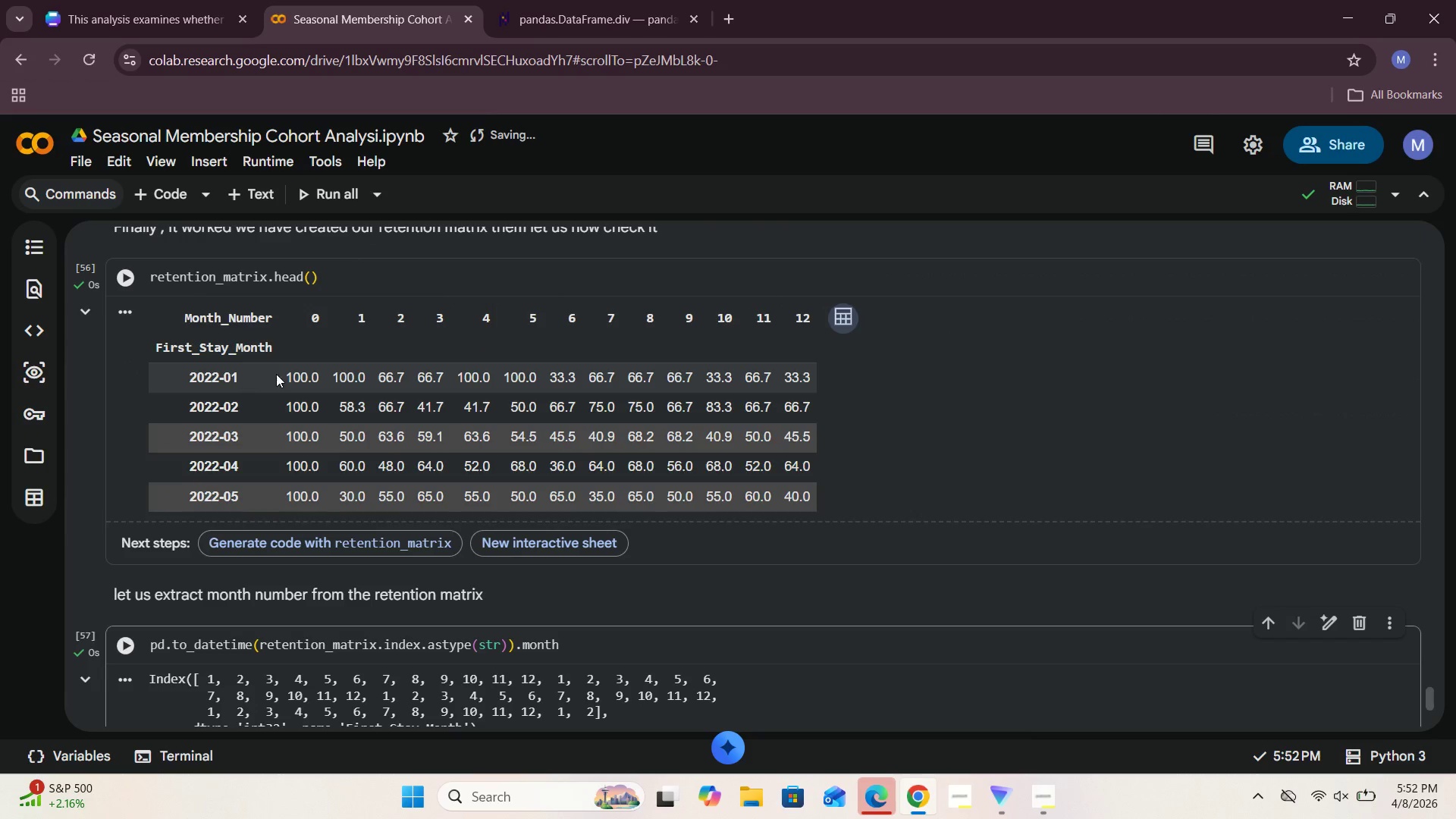 
left_click([511, 600])
 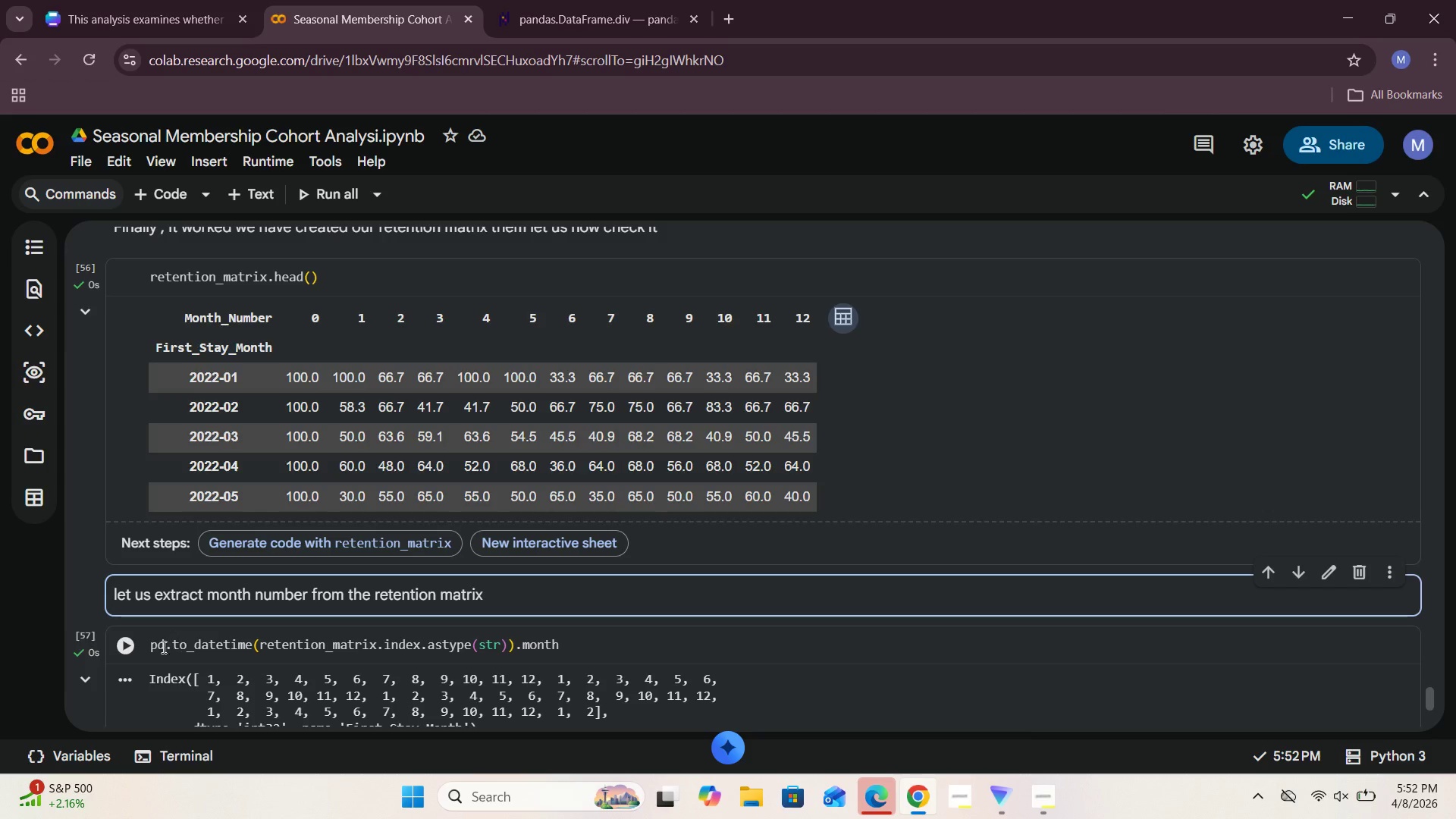 
left_click([152, 645])
 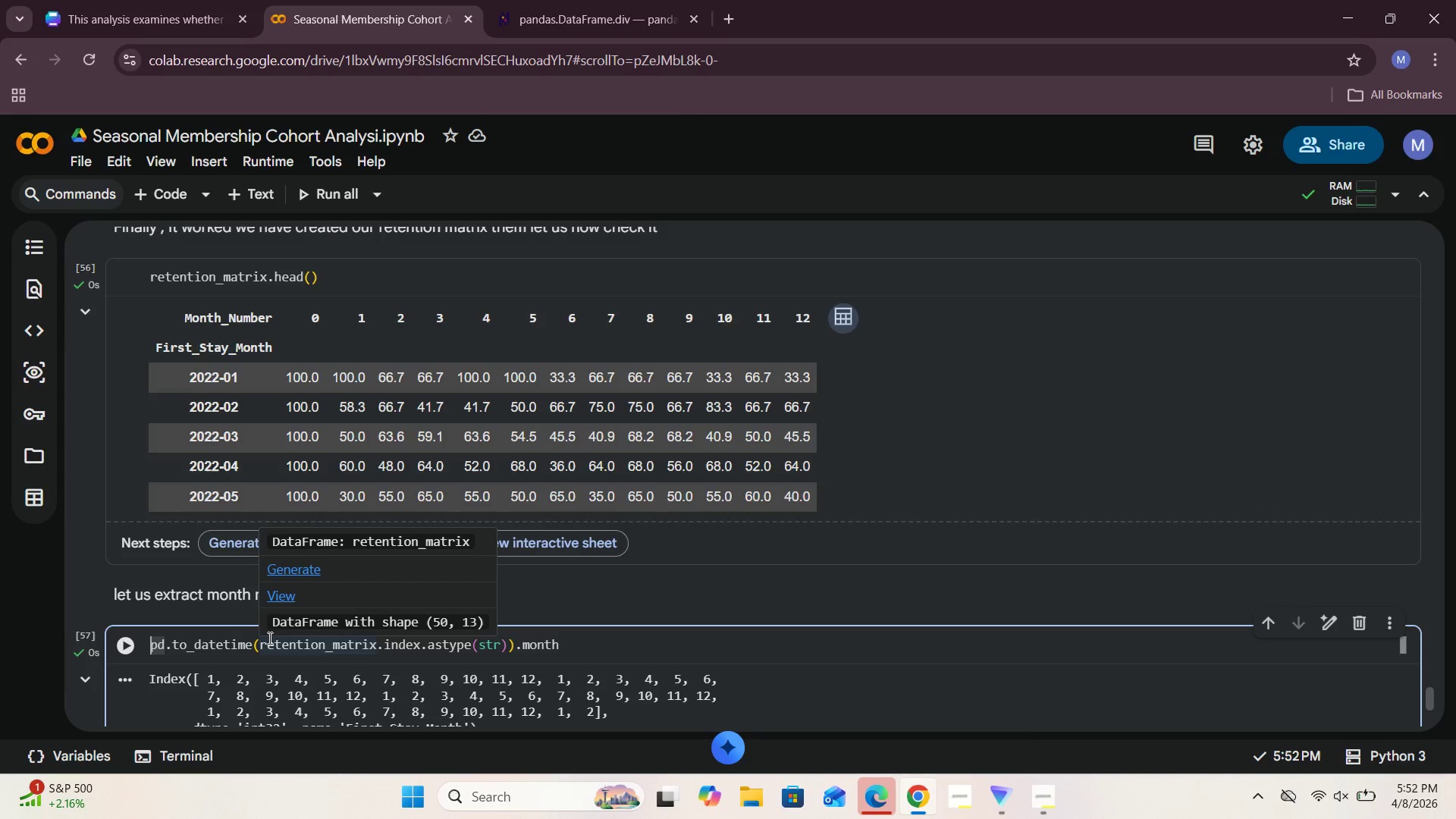 
key(Equal)
 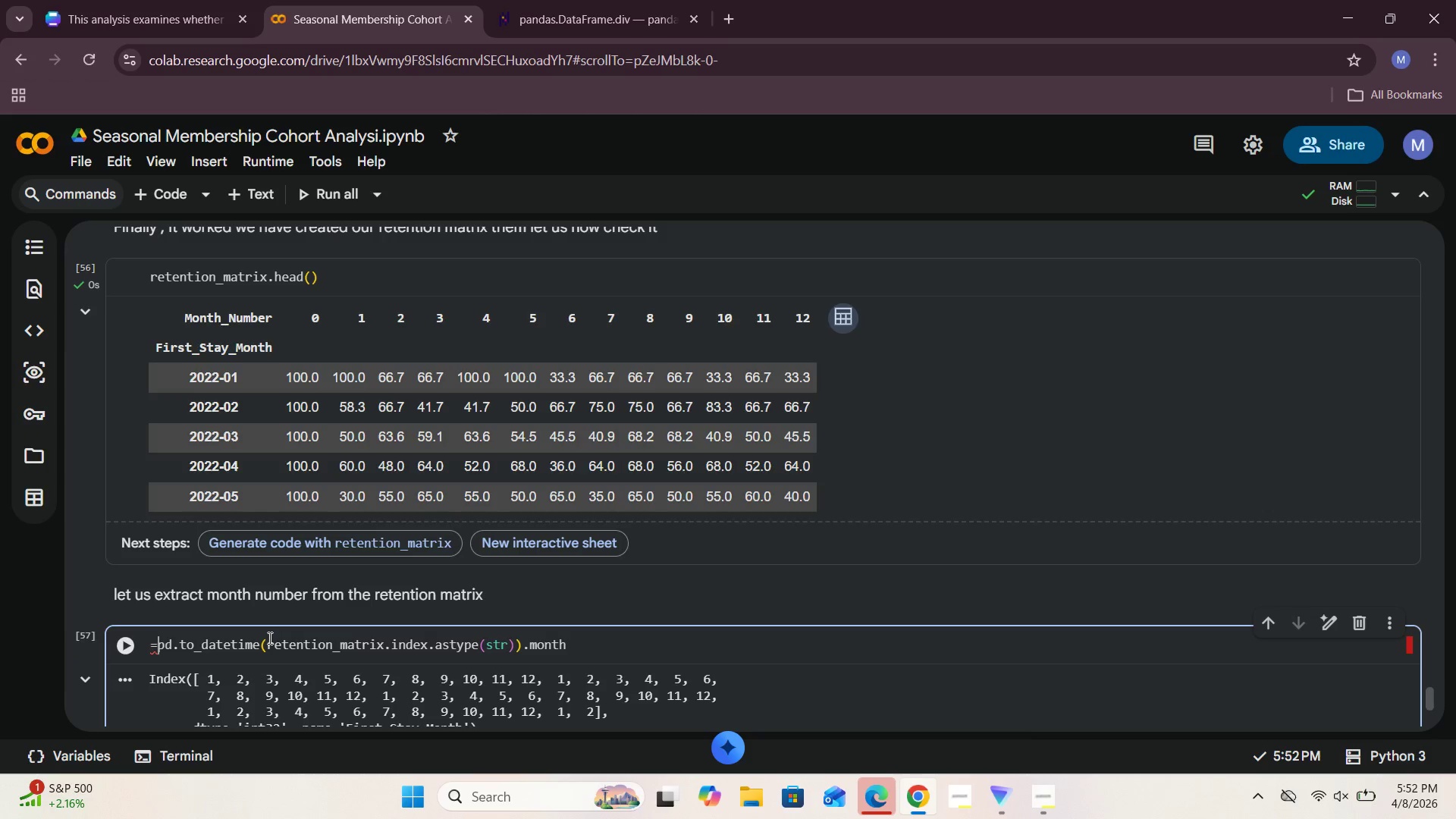 
key(ArrowLeft)
 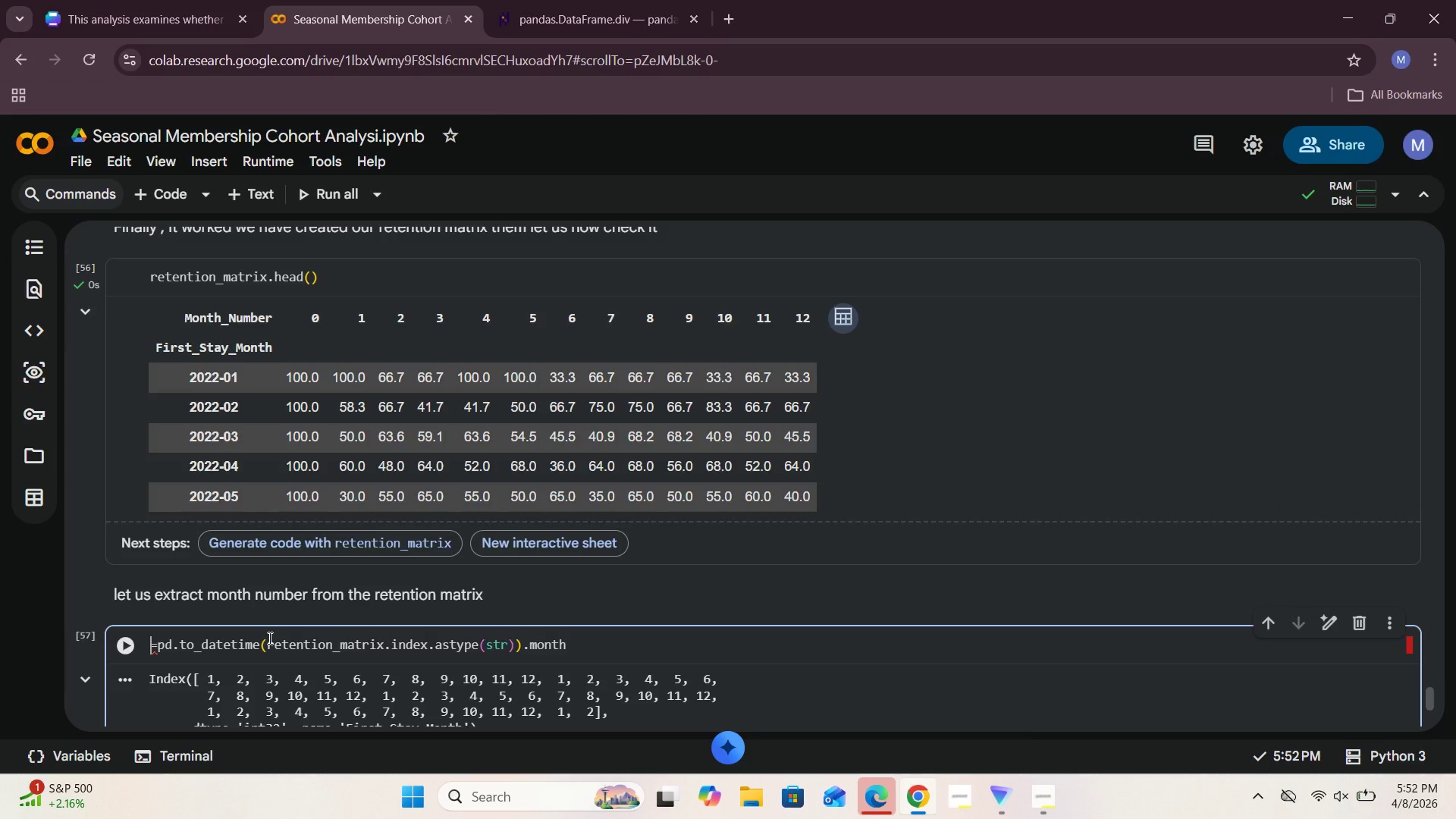 
type(month_number )
 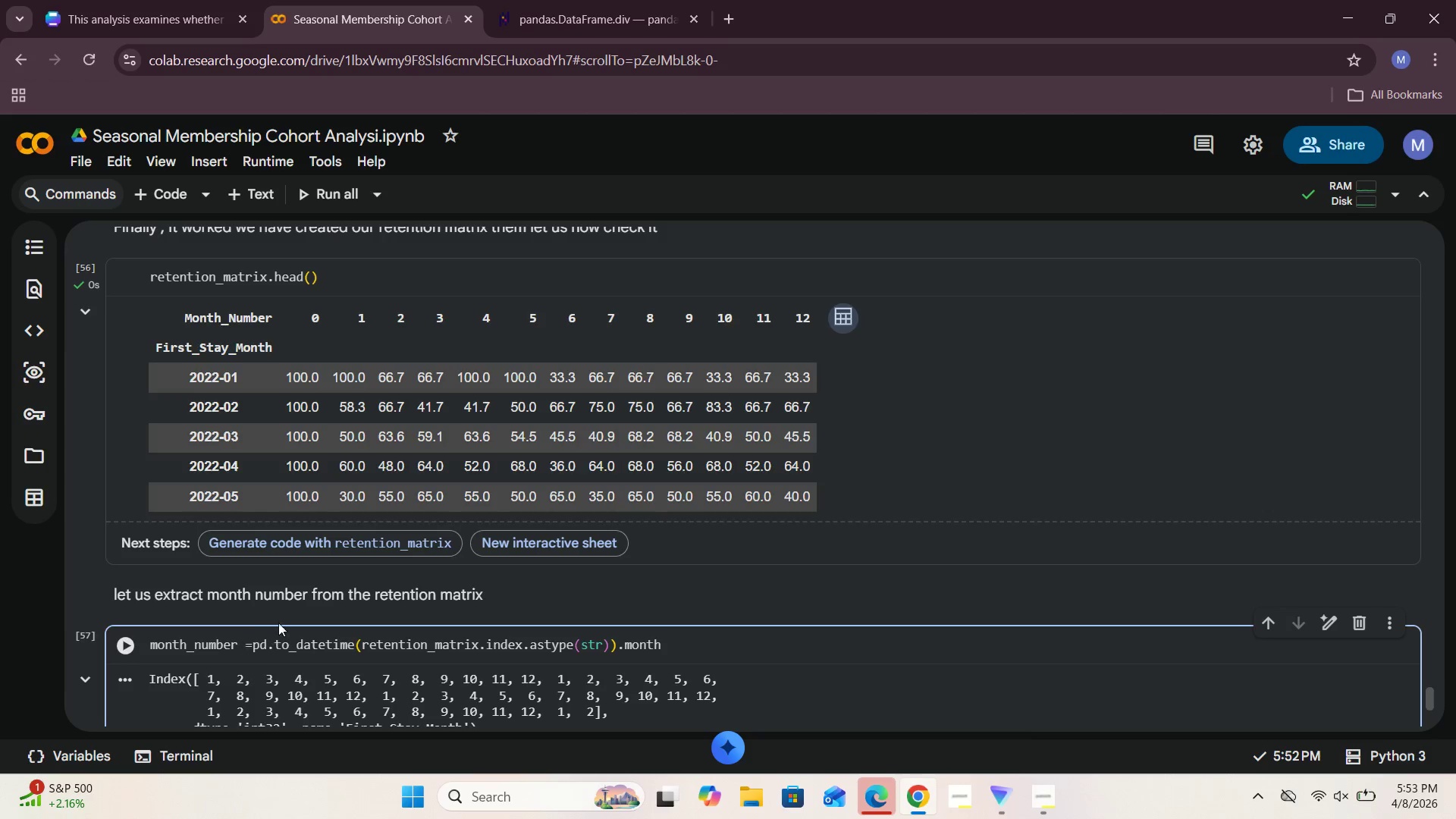 
left_click([253, 646])
 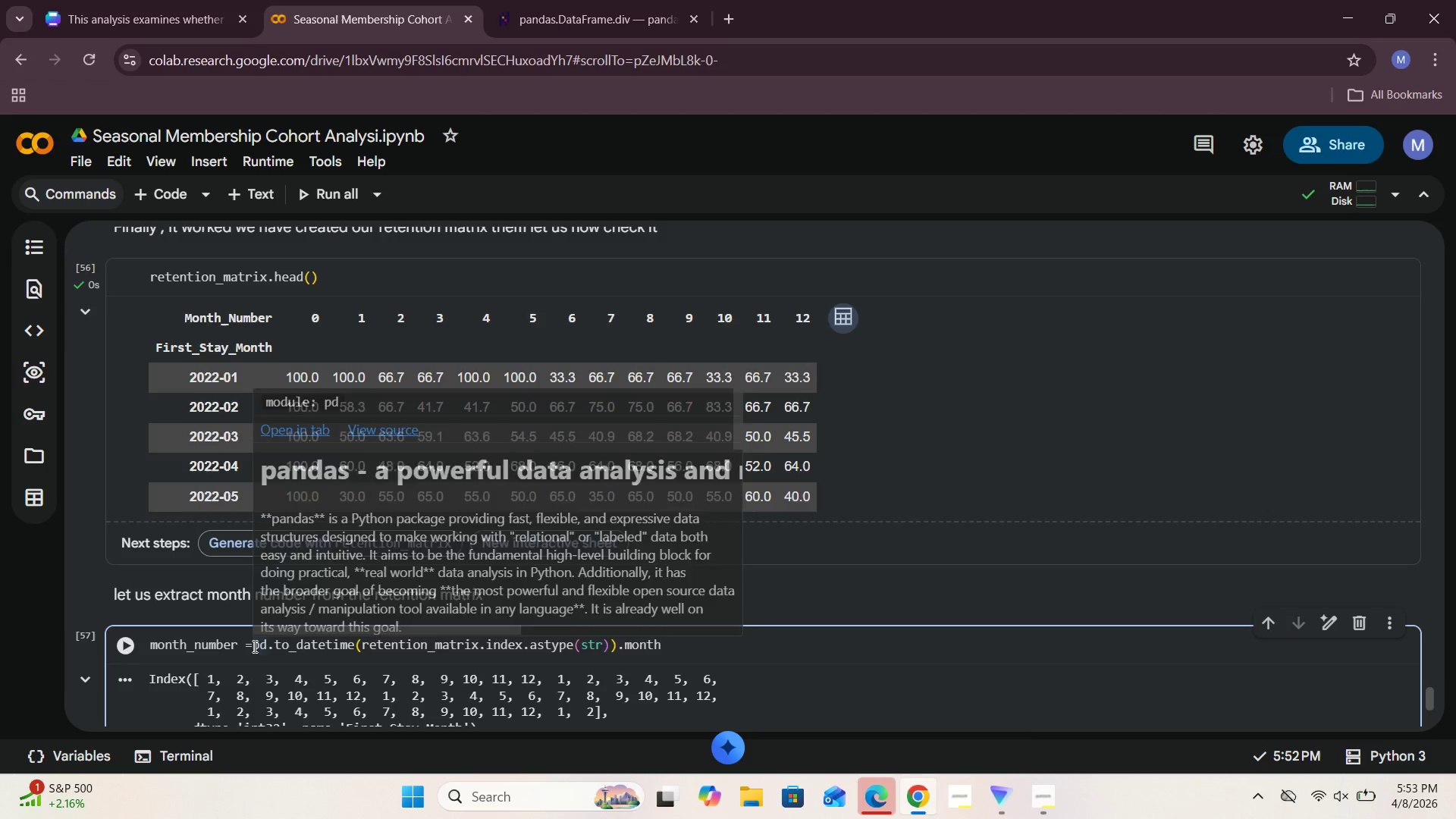 
key(Space)
 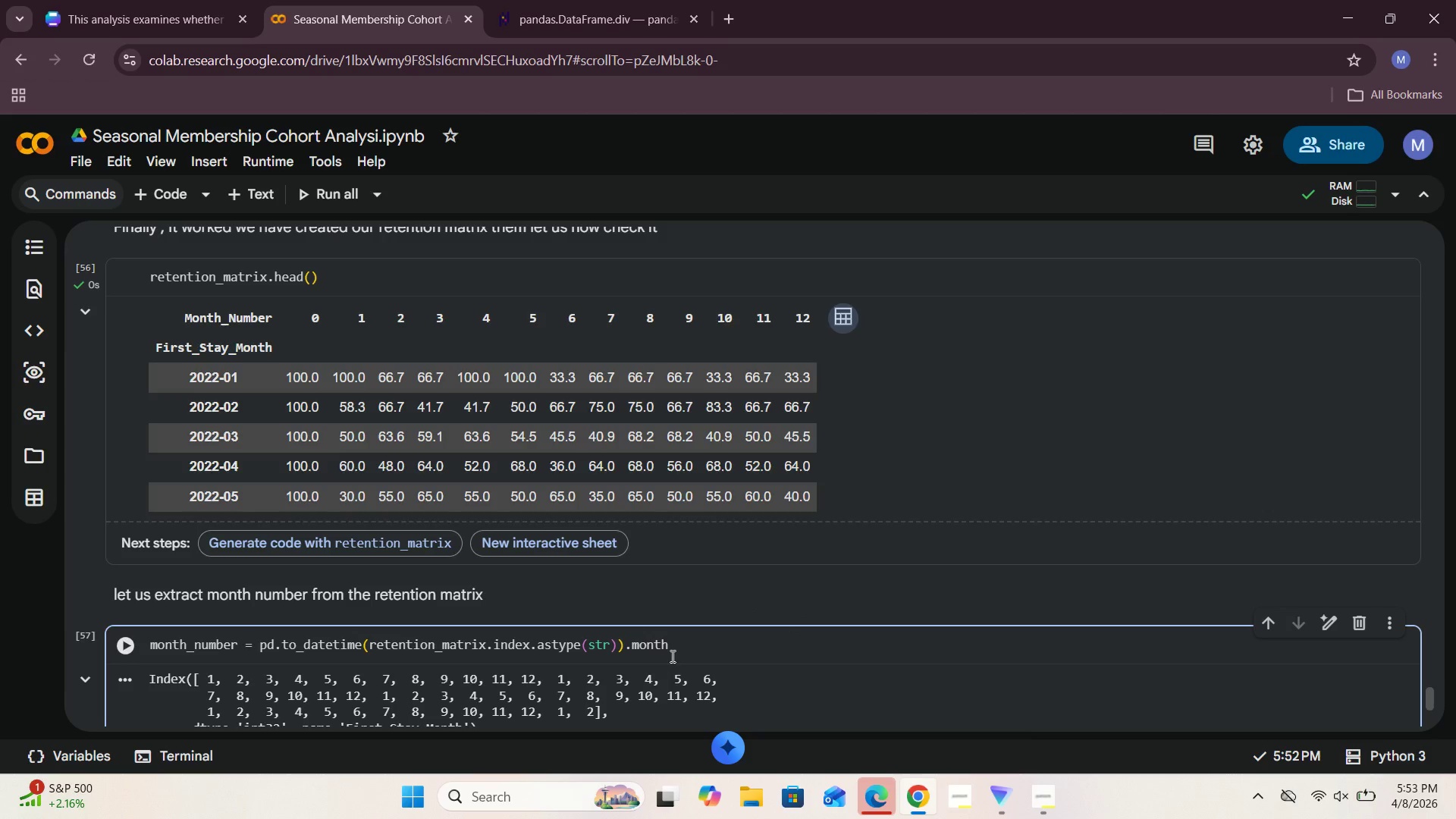 
left_click([677, 649])
 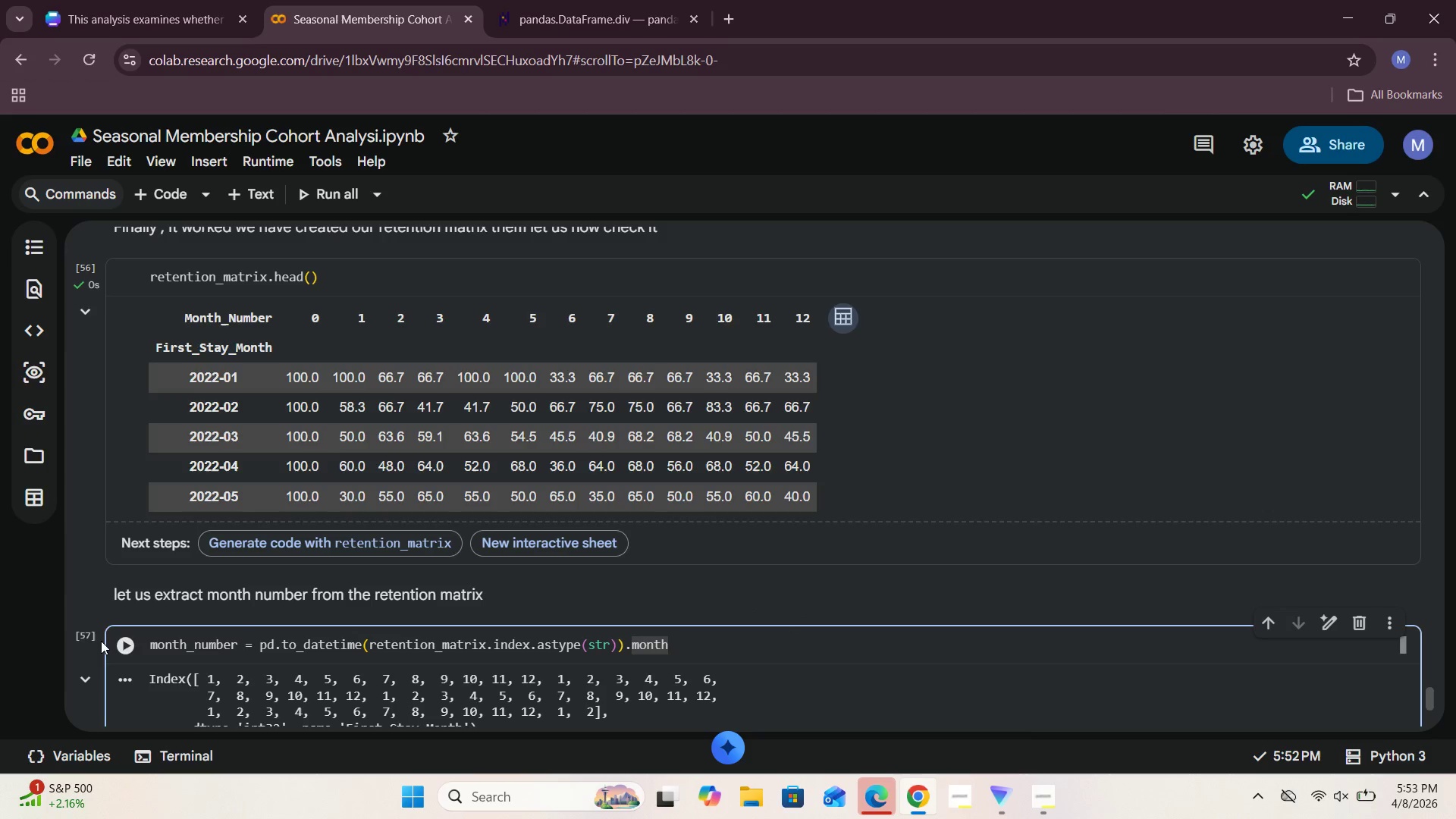 
left_click([126, 643])
 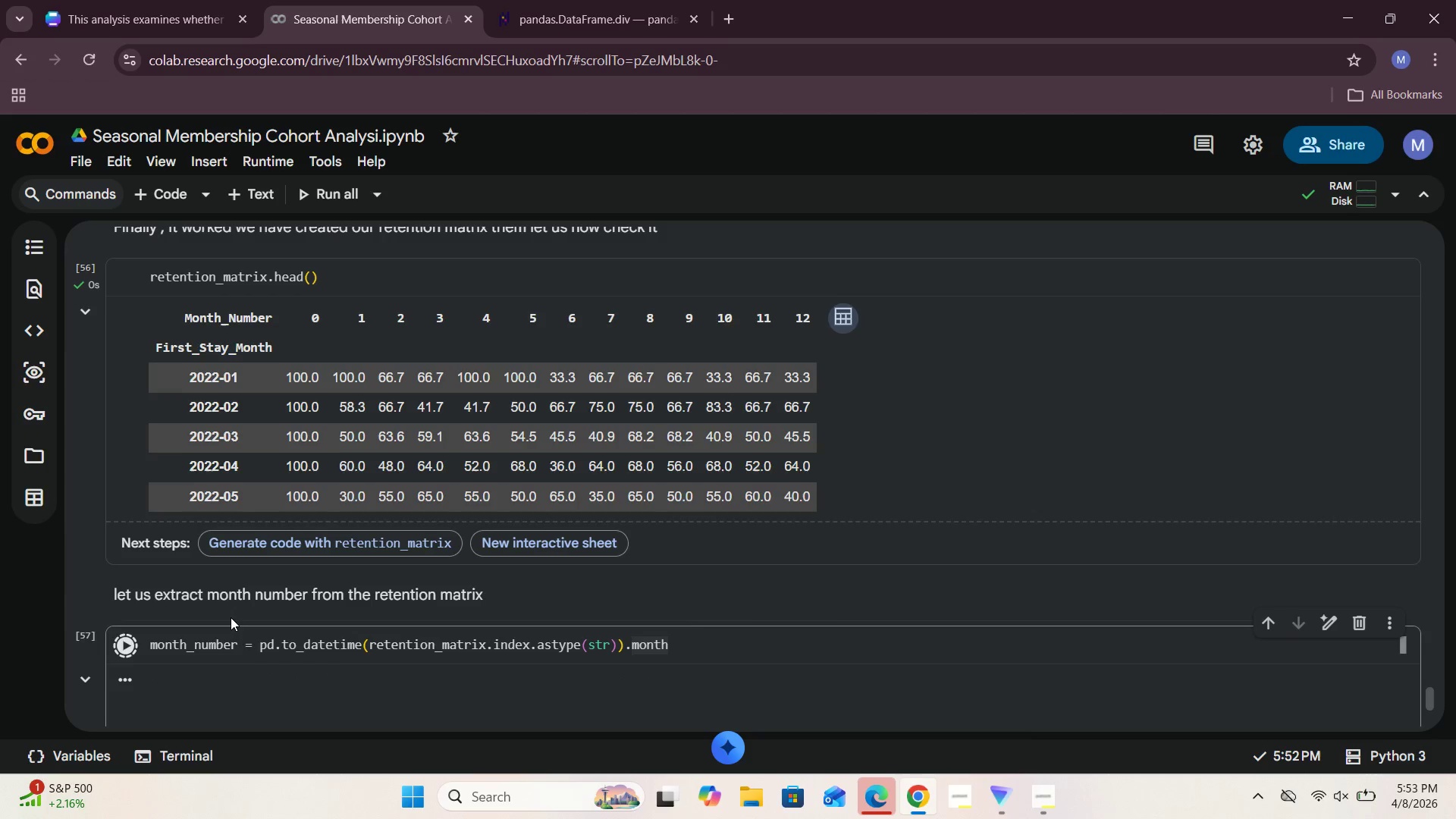 
scroll: coordinate [231, 617], scroll_direction: down, amount: 2.0
 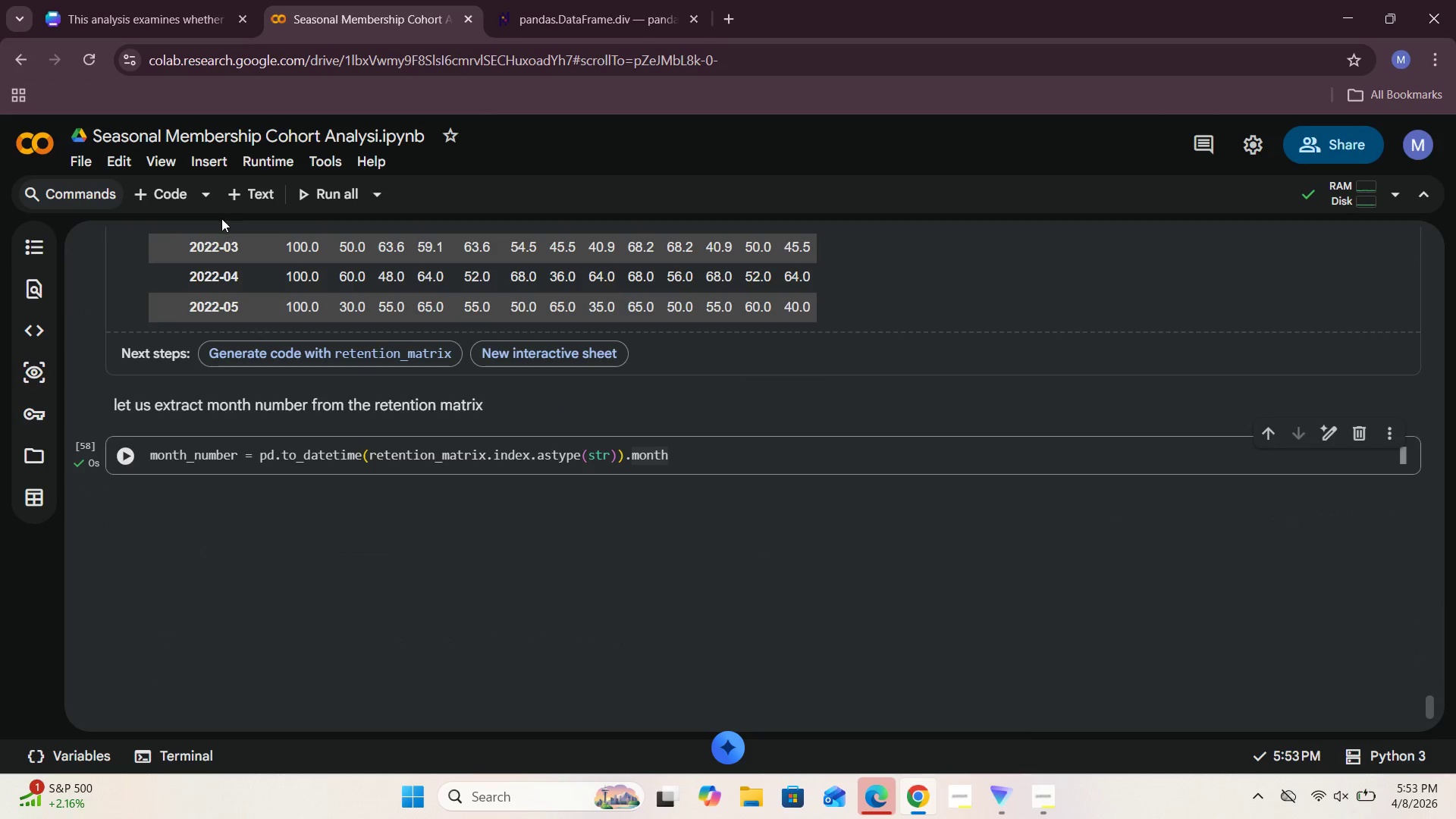 
left_click([169, 203])
 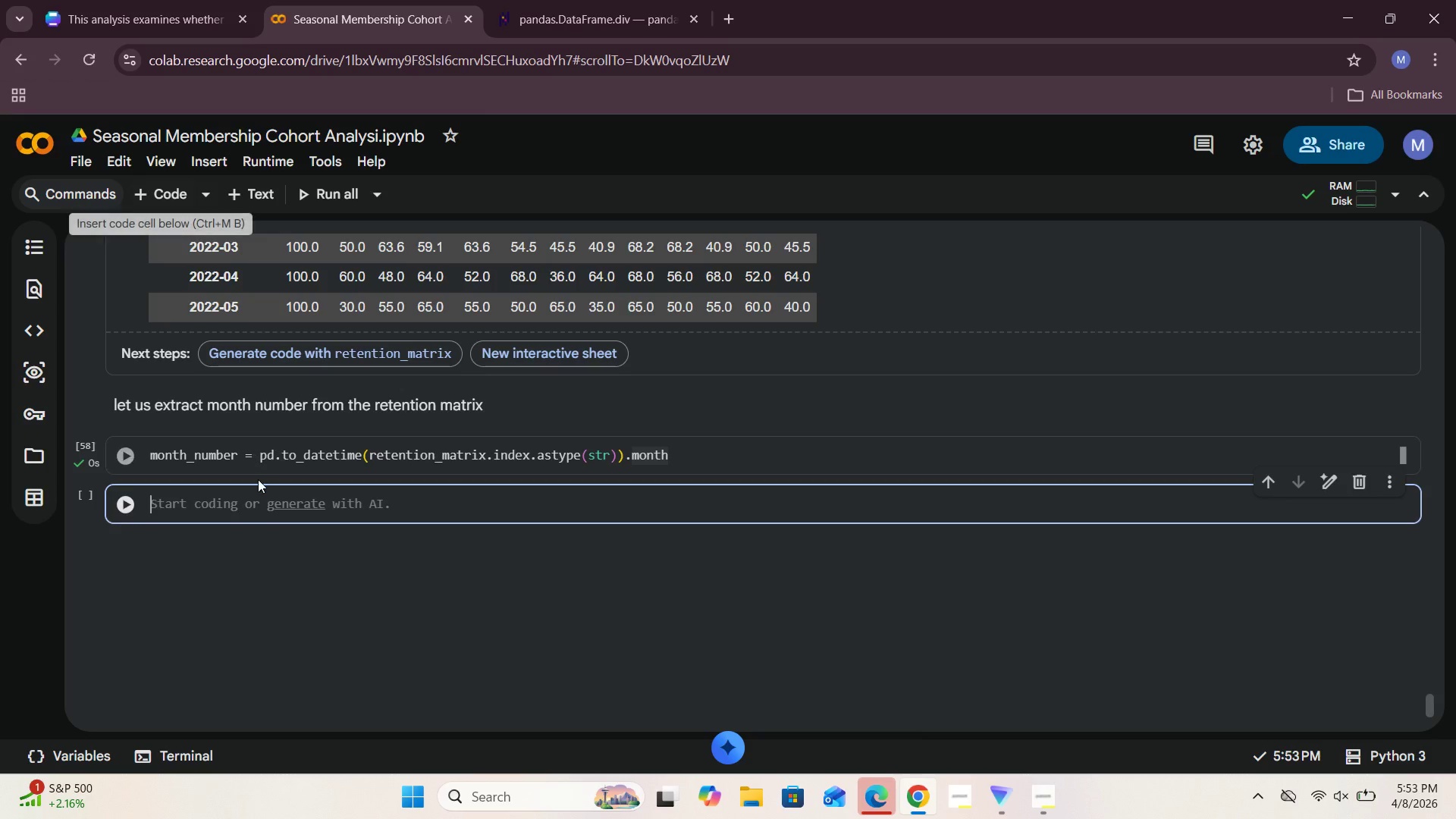 
scroll: coordinate [258, 483], scroll_direction: down, amount: 2.0
 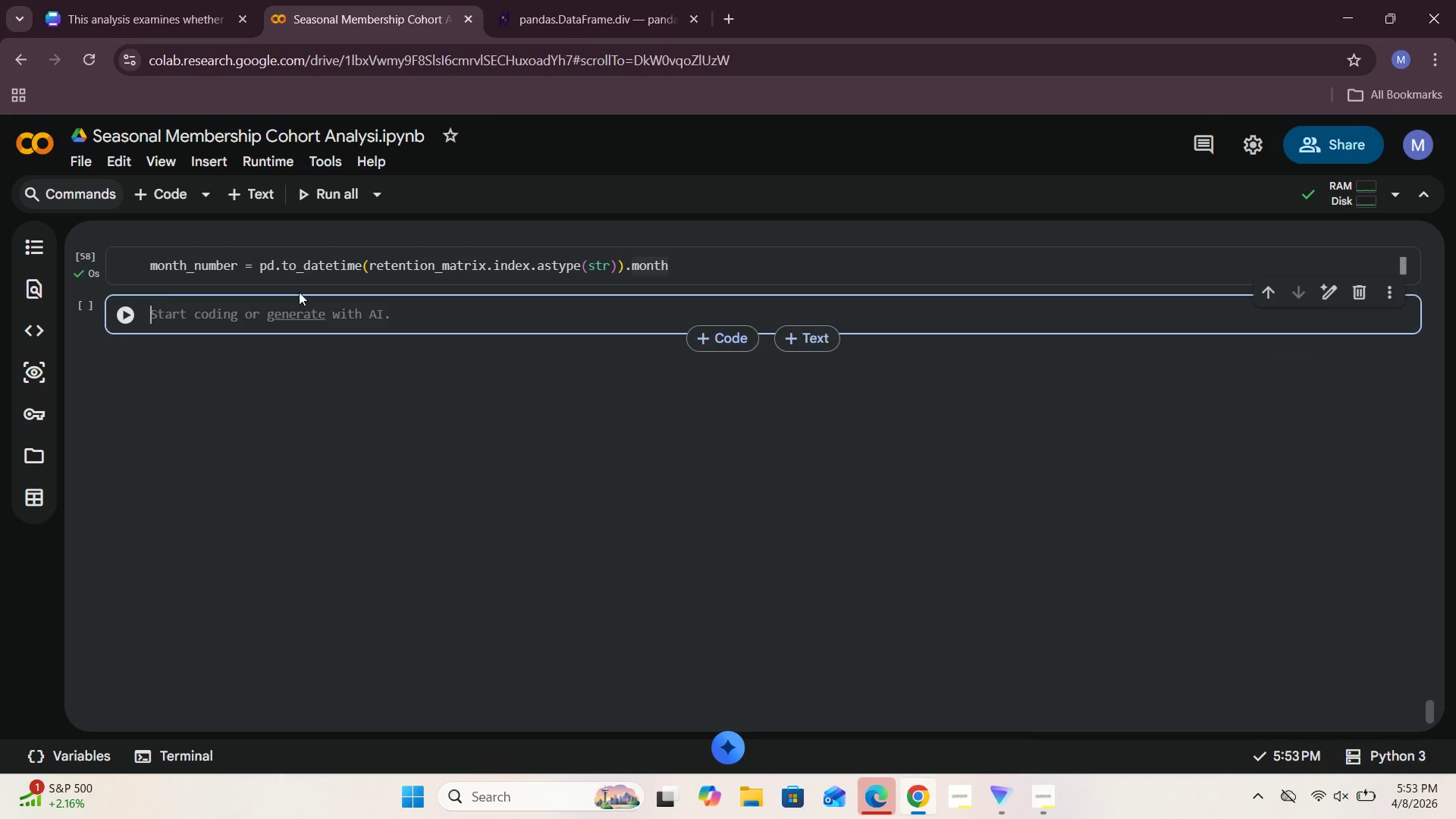 
left_click([251, 199])
 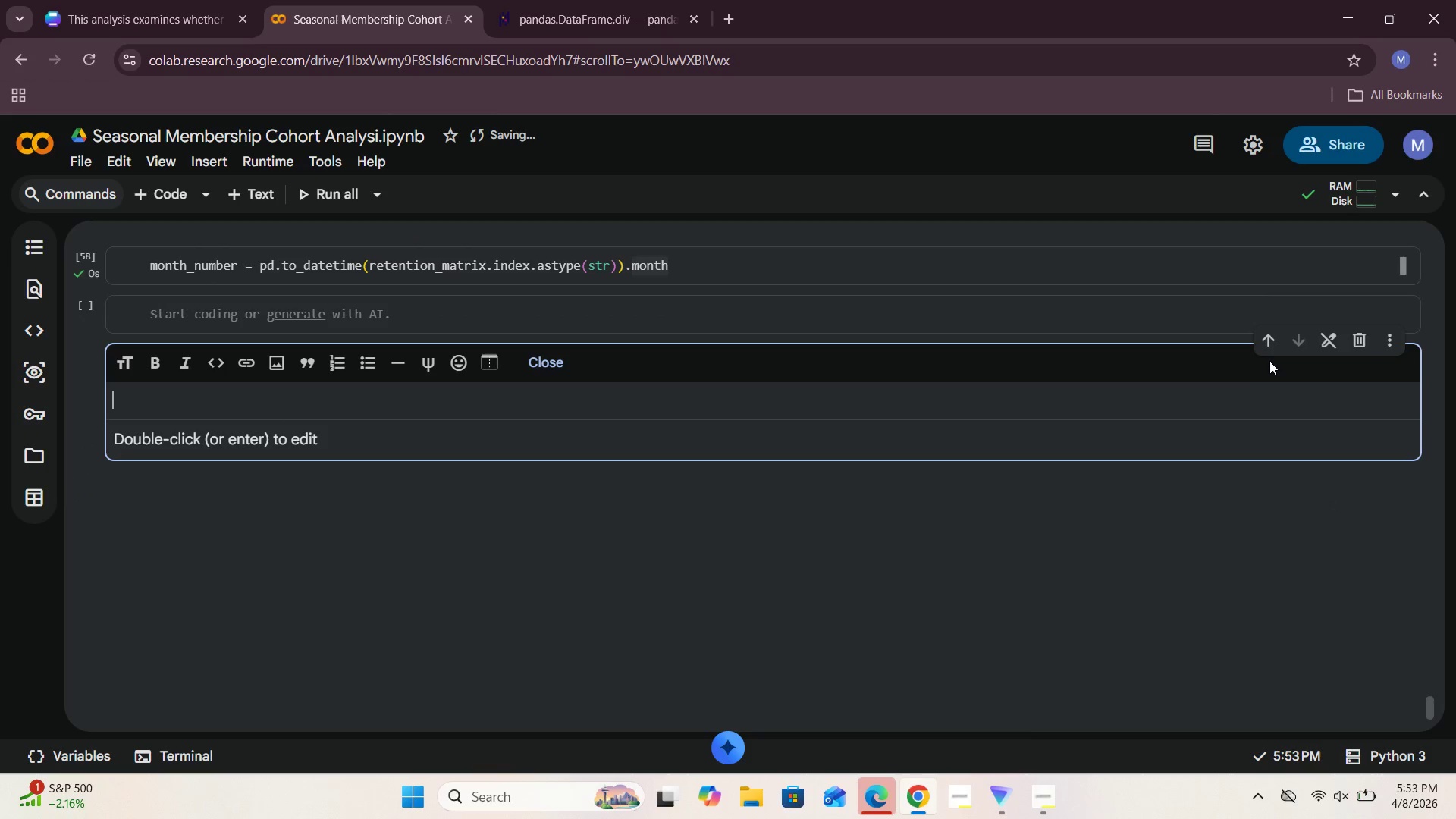 
left_click([1272, 348])
 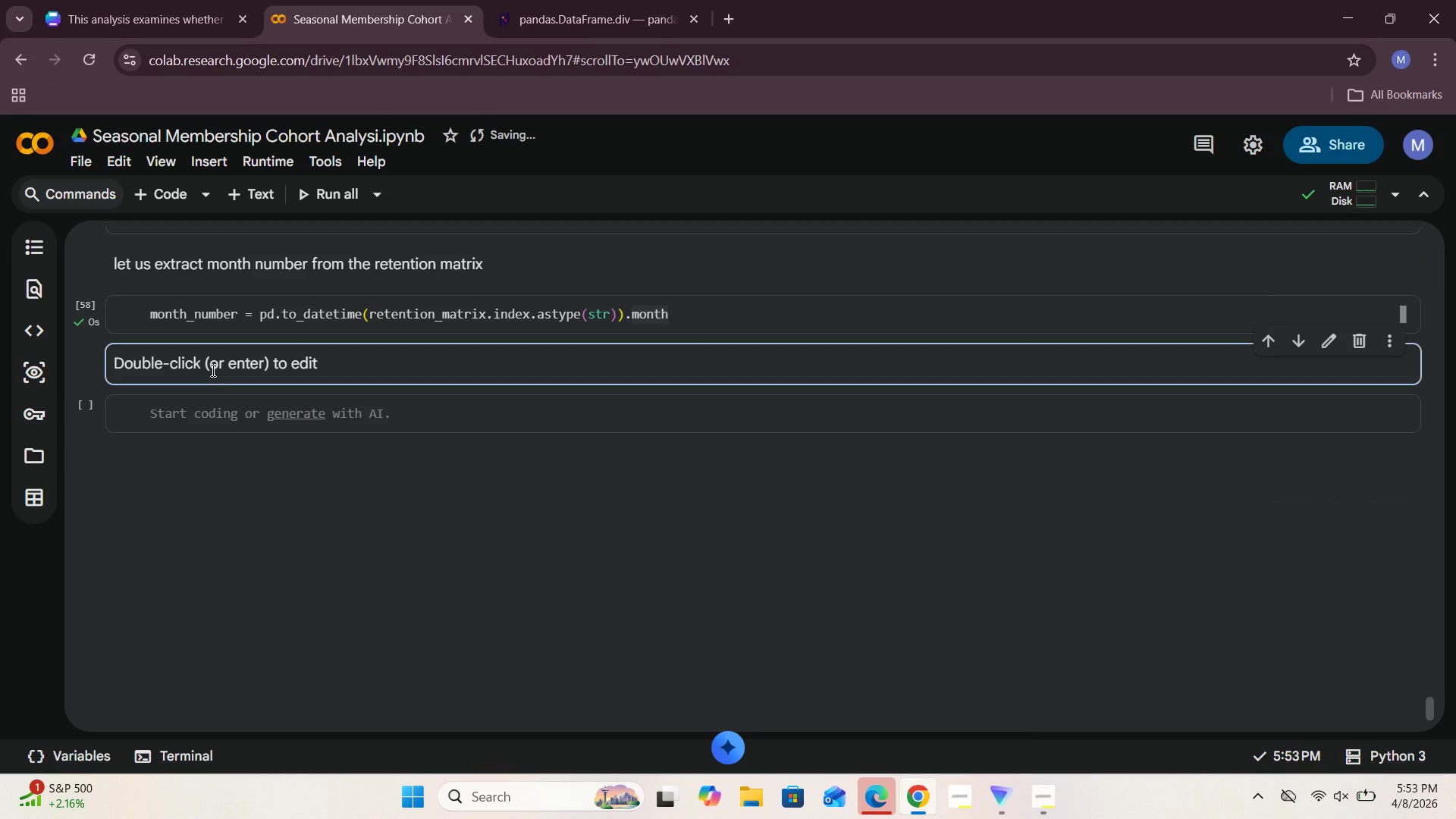 
double_click([212, 370])
 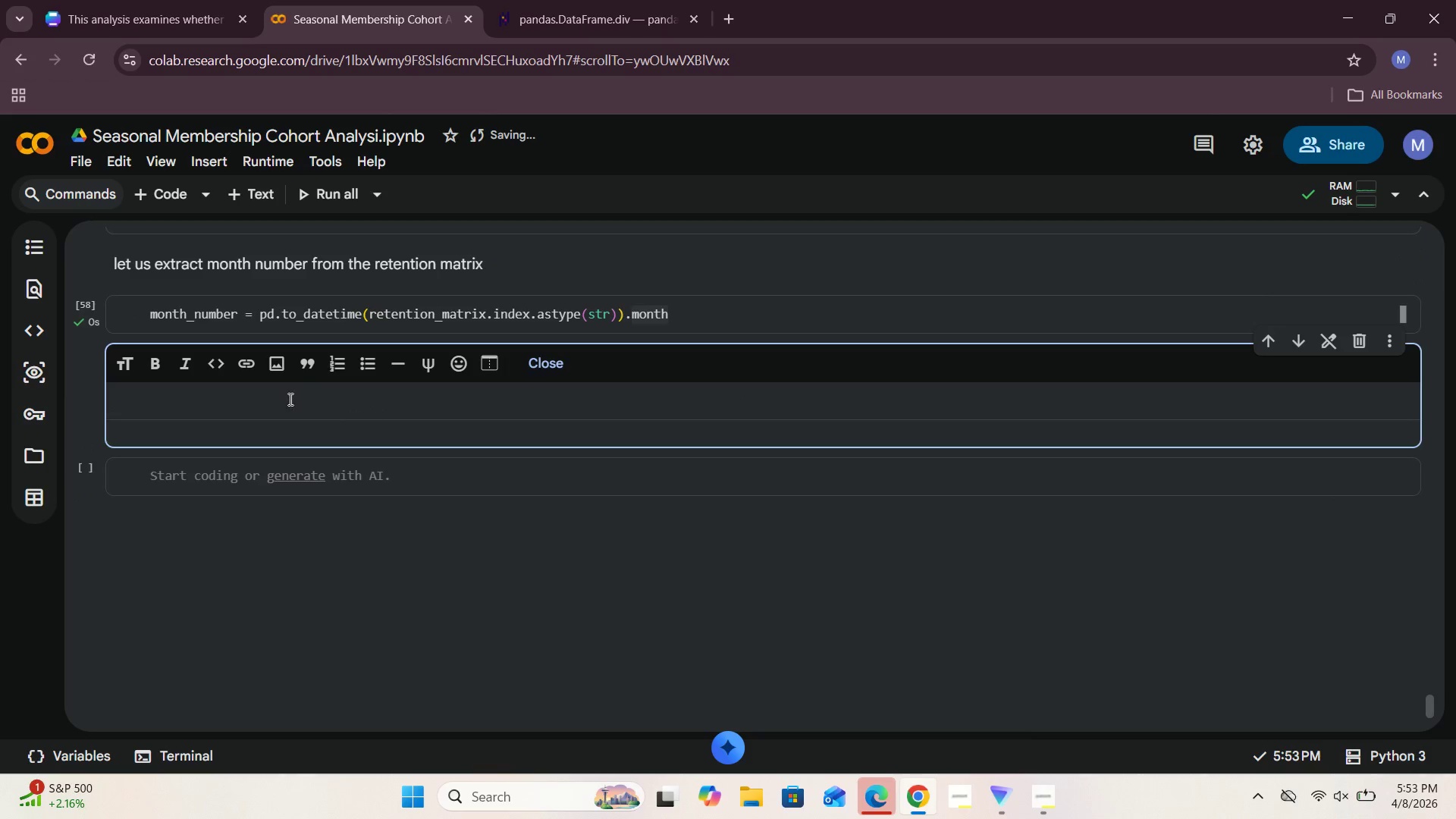 
left_click([290, 417])
 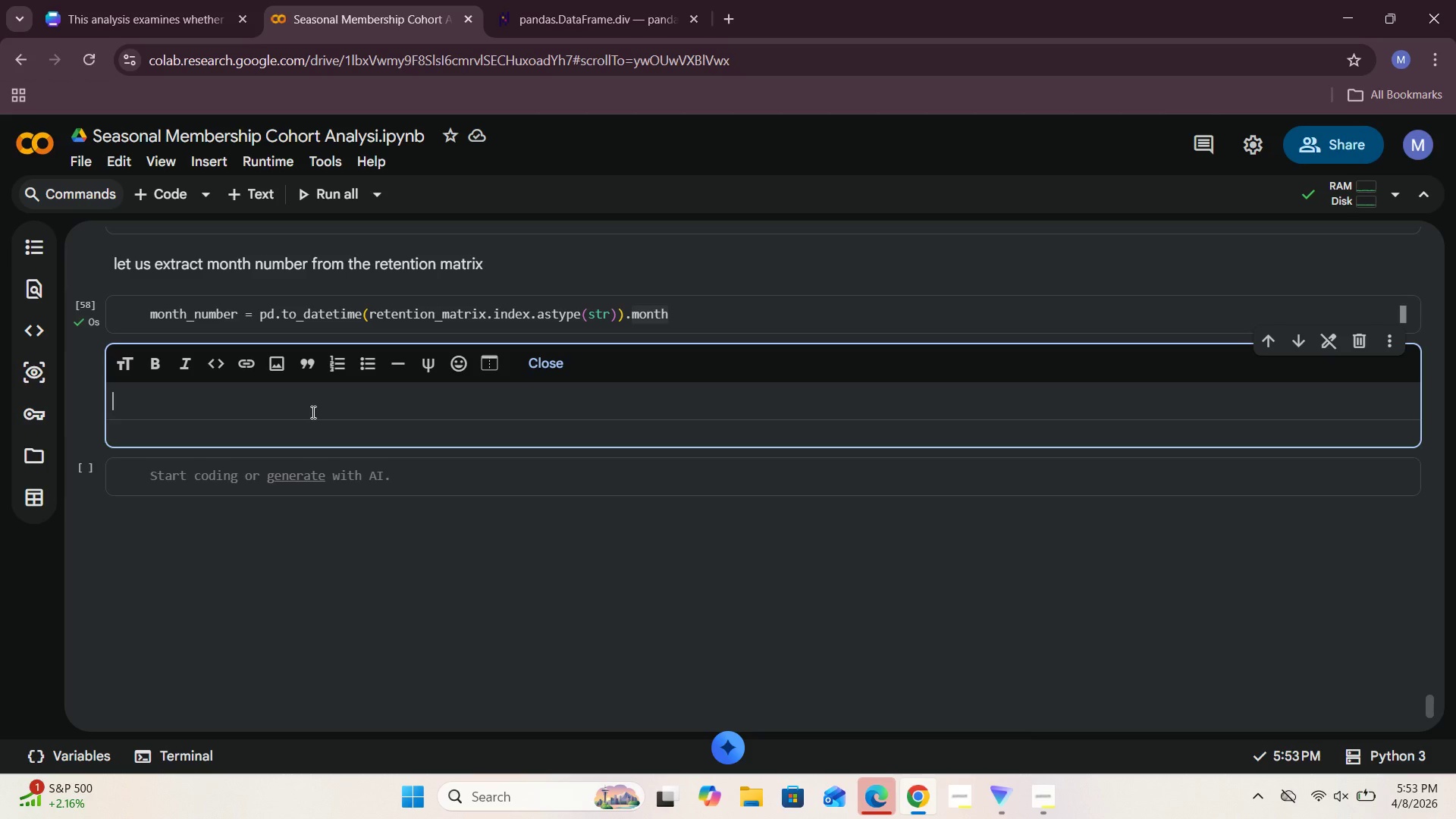 
type(great nw let us classify our months into )
 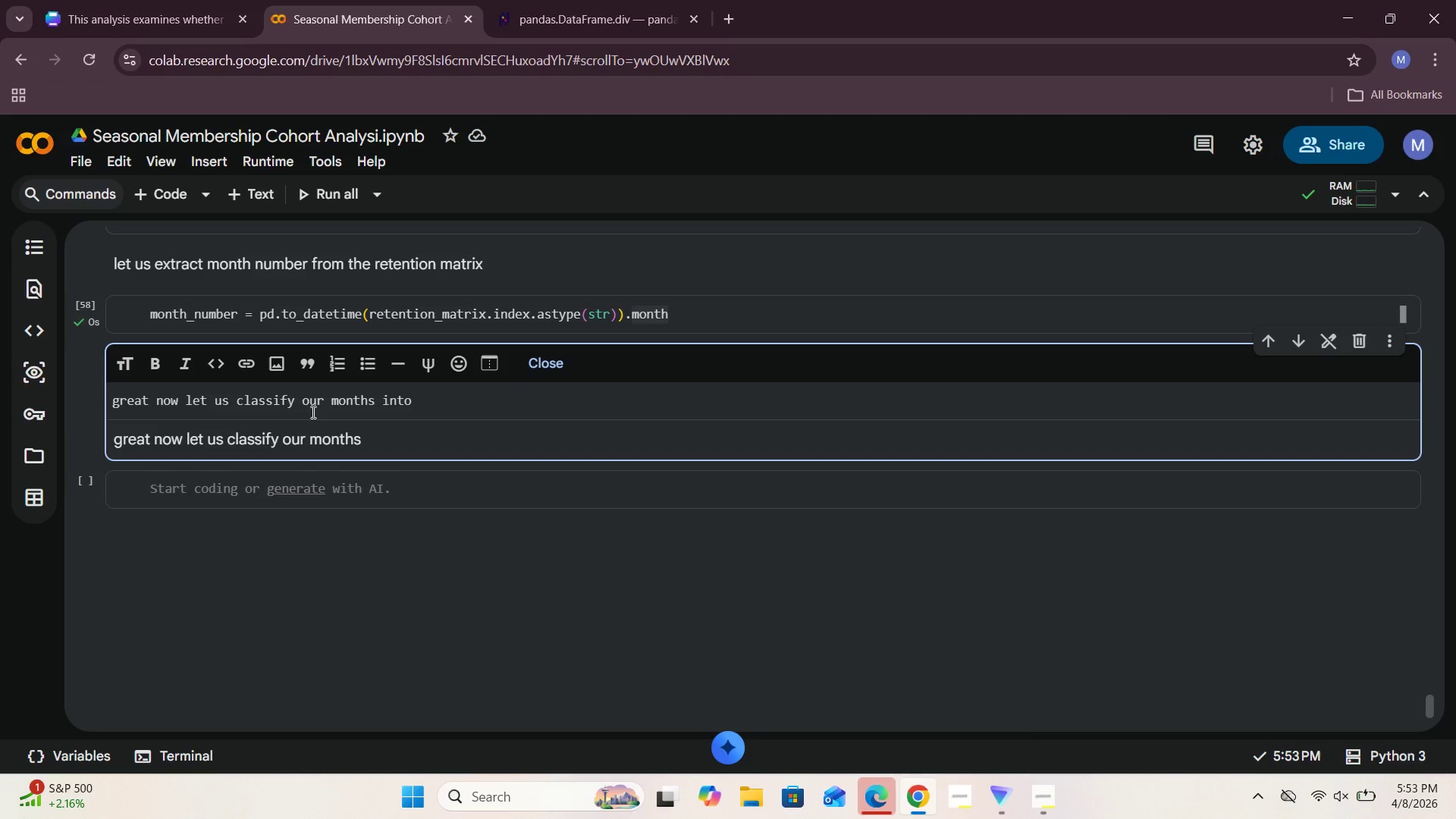 
wait(6.11)
 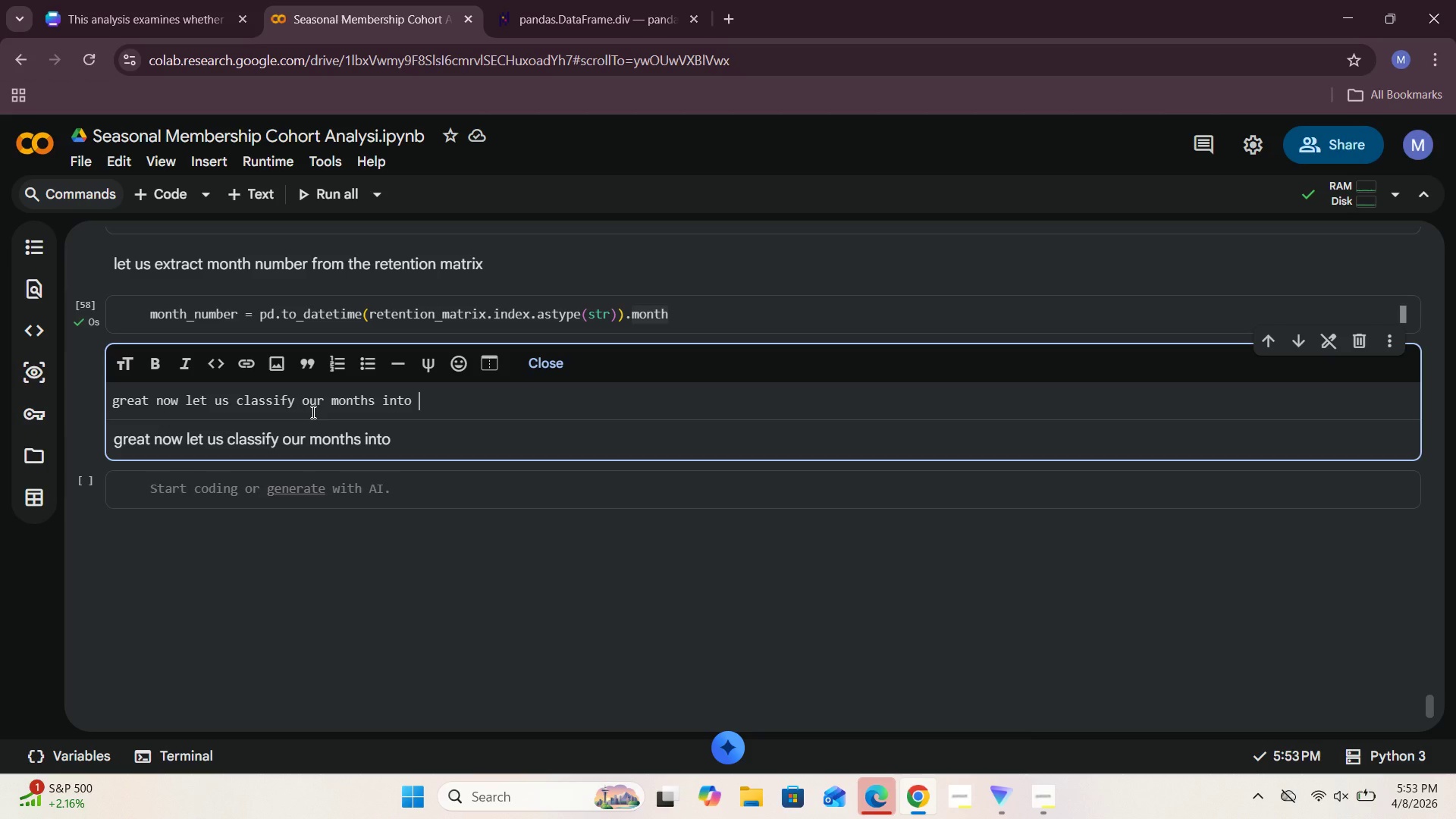 
type(peak, pe)
key(Backspace)
key(Backspace)
key(Backspace)
type(off-peakk =)
key(Backspace)
key(Backspace)
key(Backspace)
type( which is )
 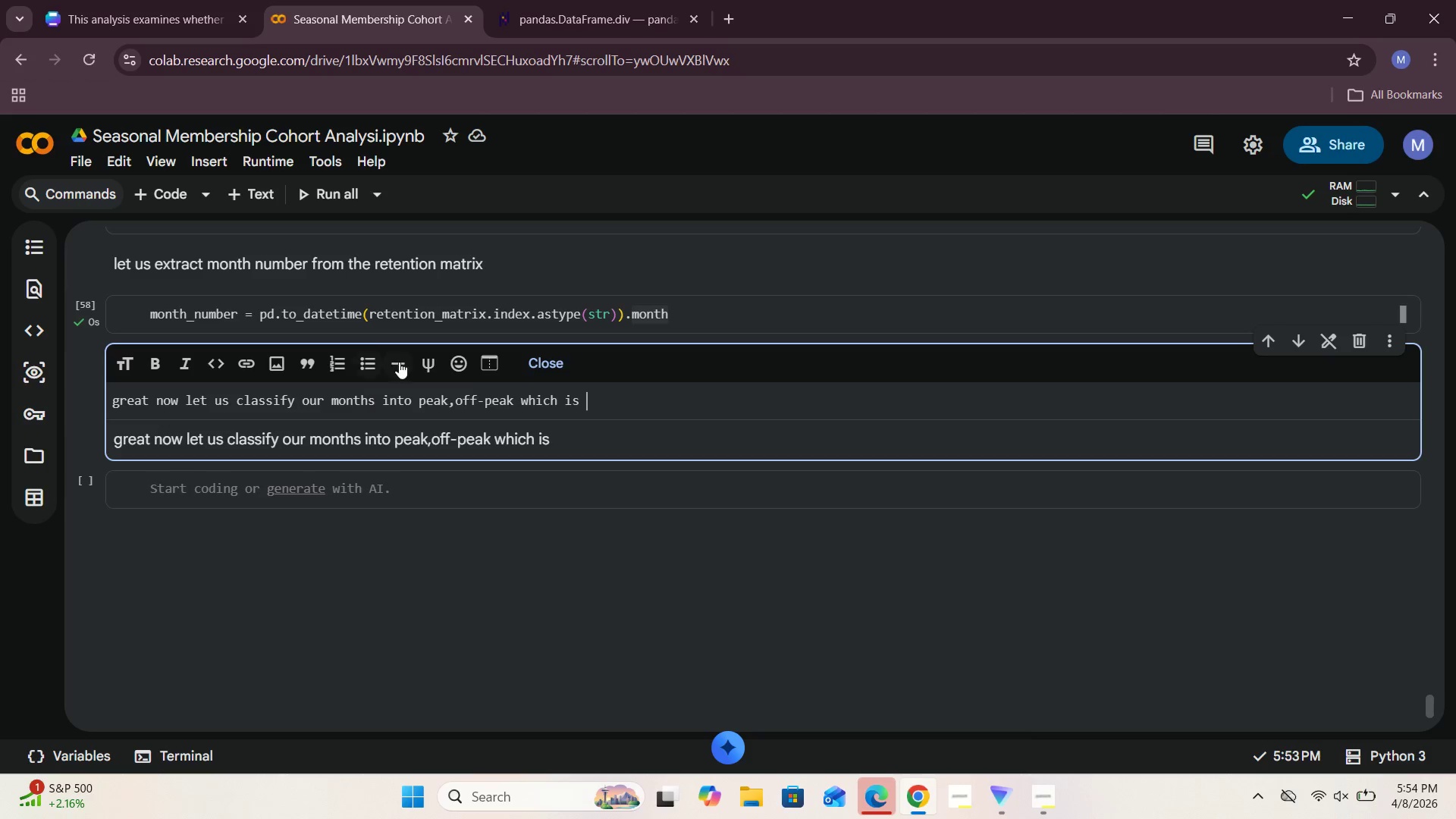 
wait(8.0)
 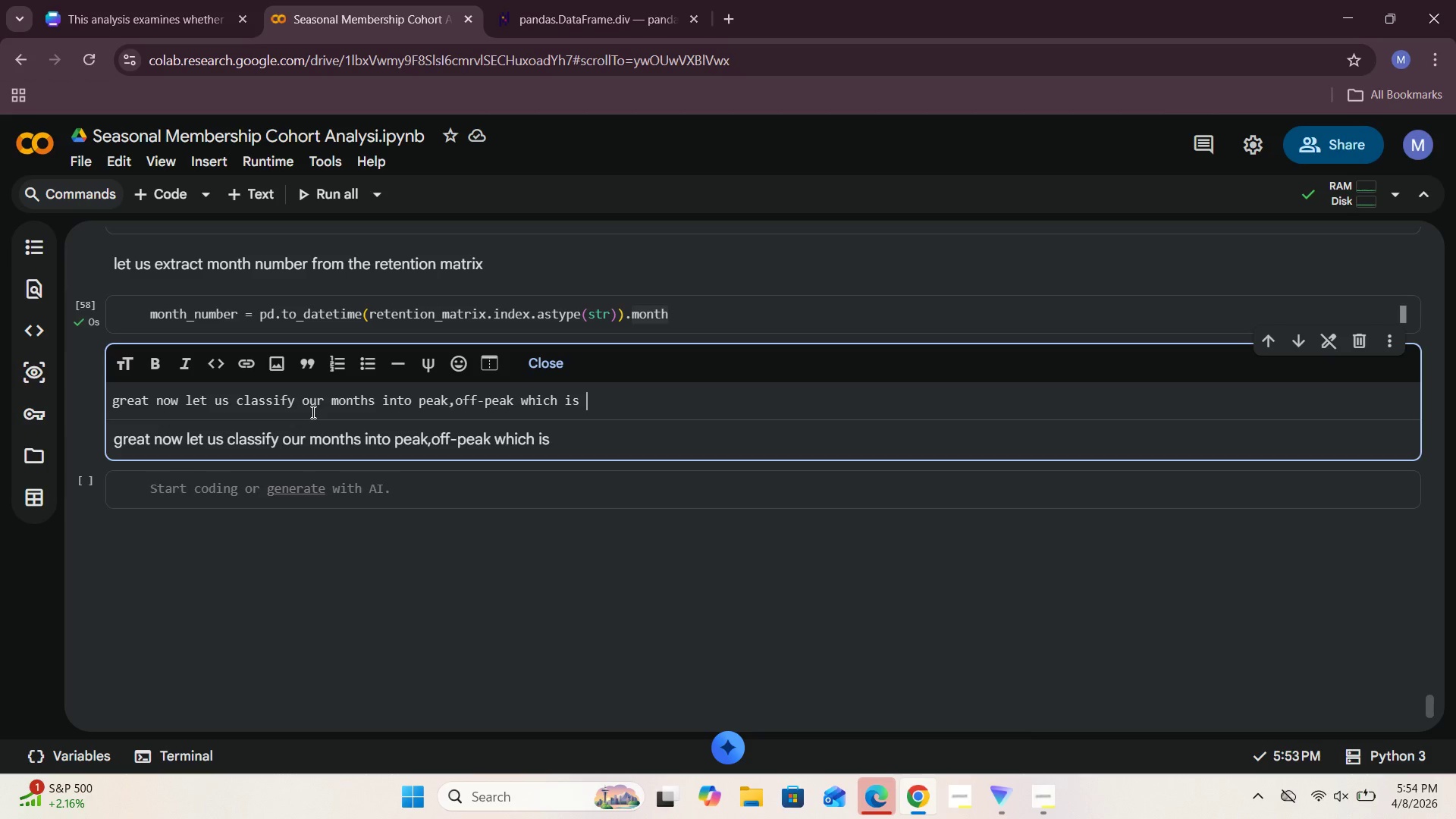 
key(Enter)
 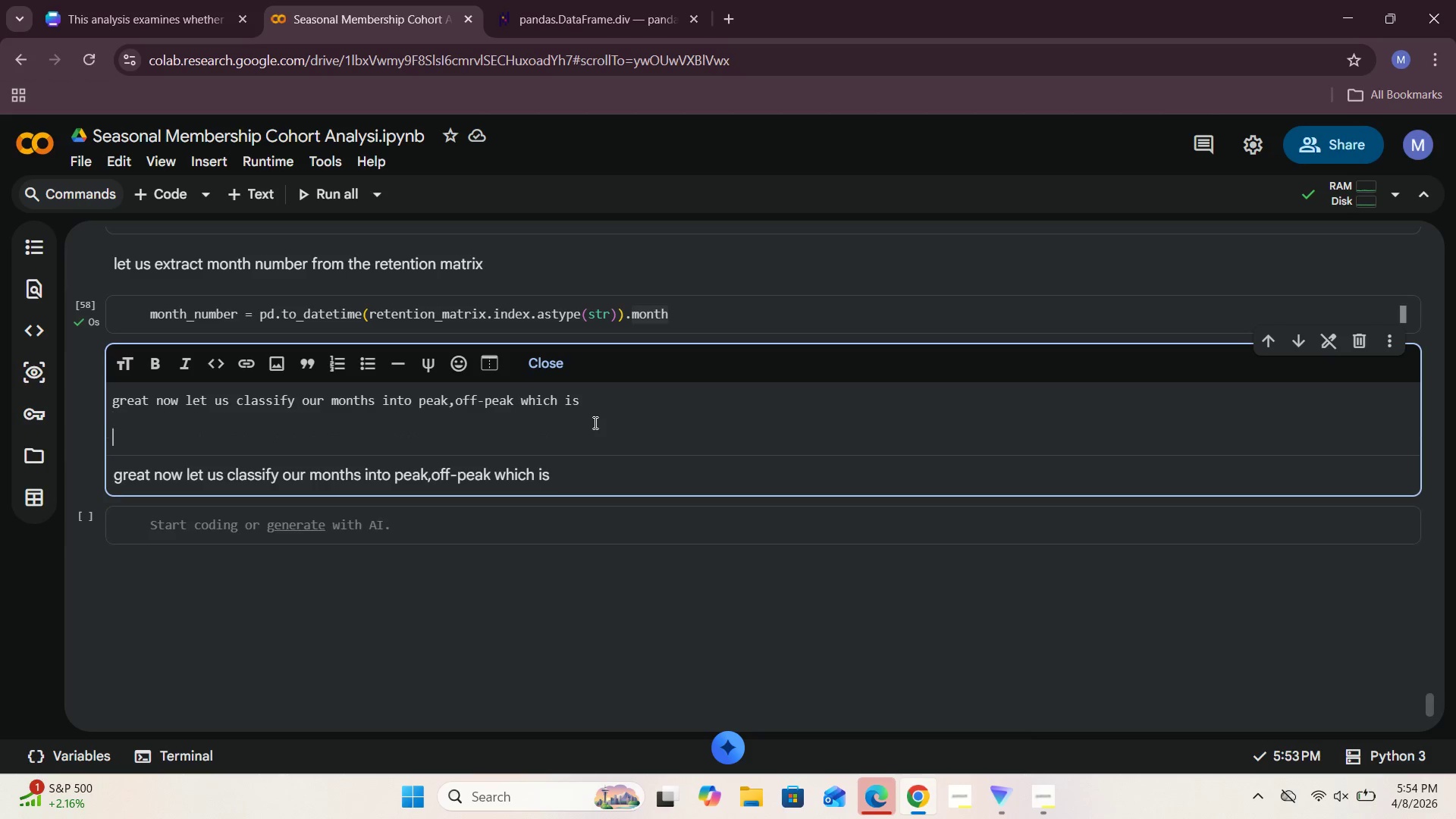 
key(Enter)
 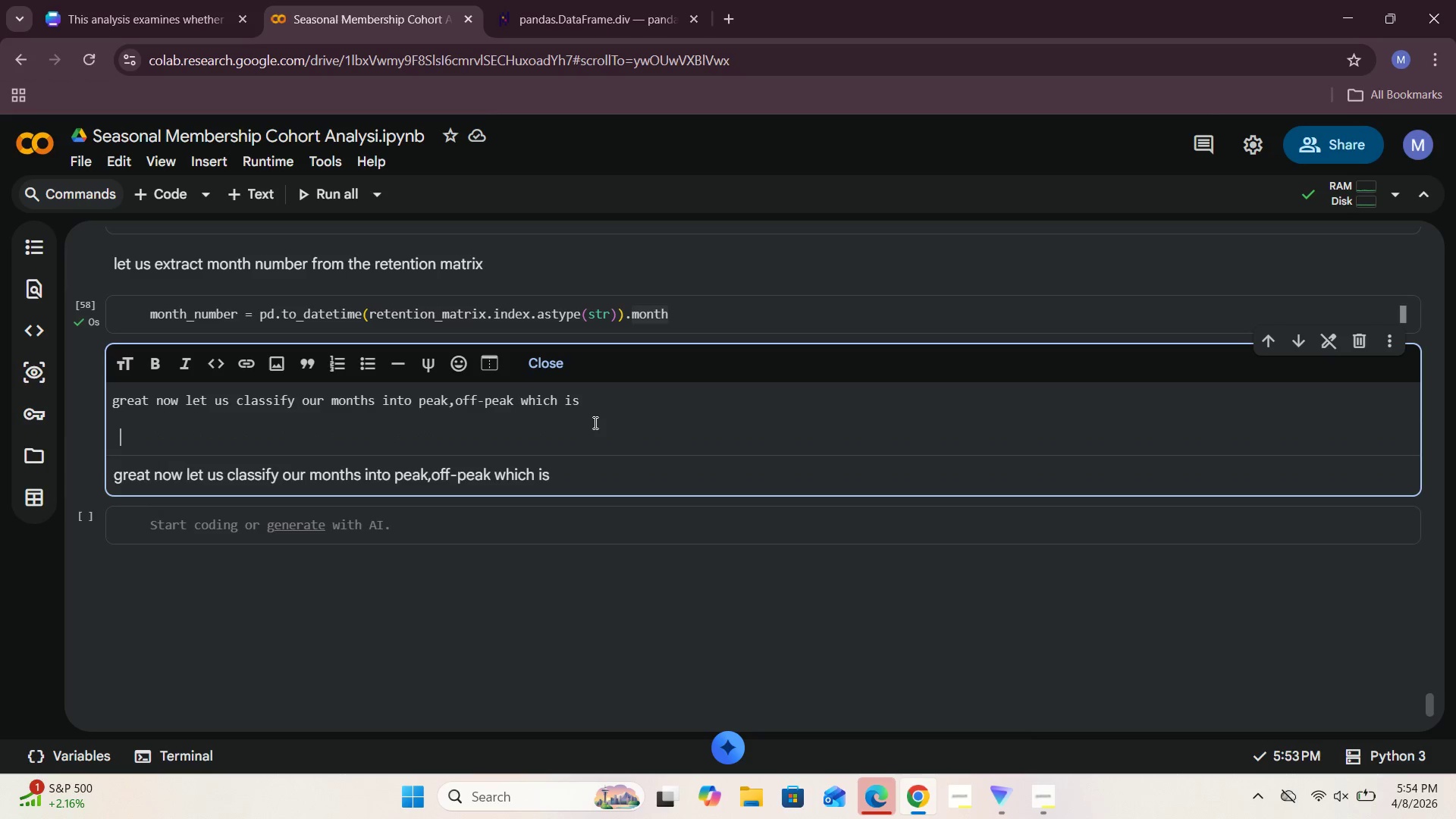 
type(   peal )
key(Backspace)
key(Backspace)
type(k)
 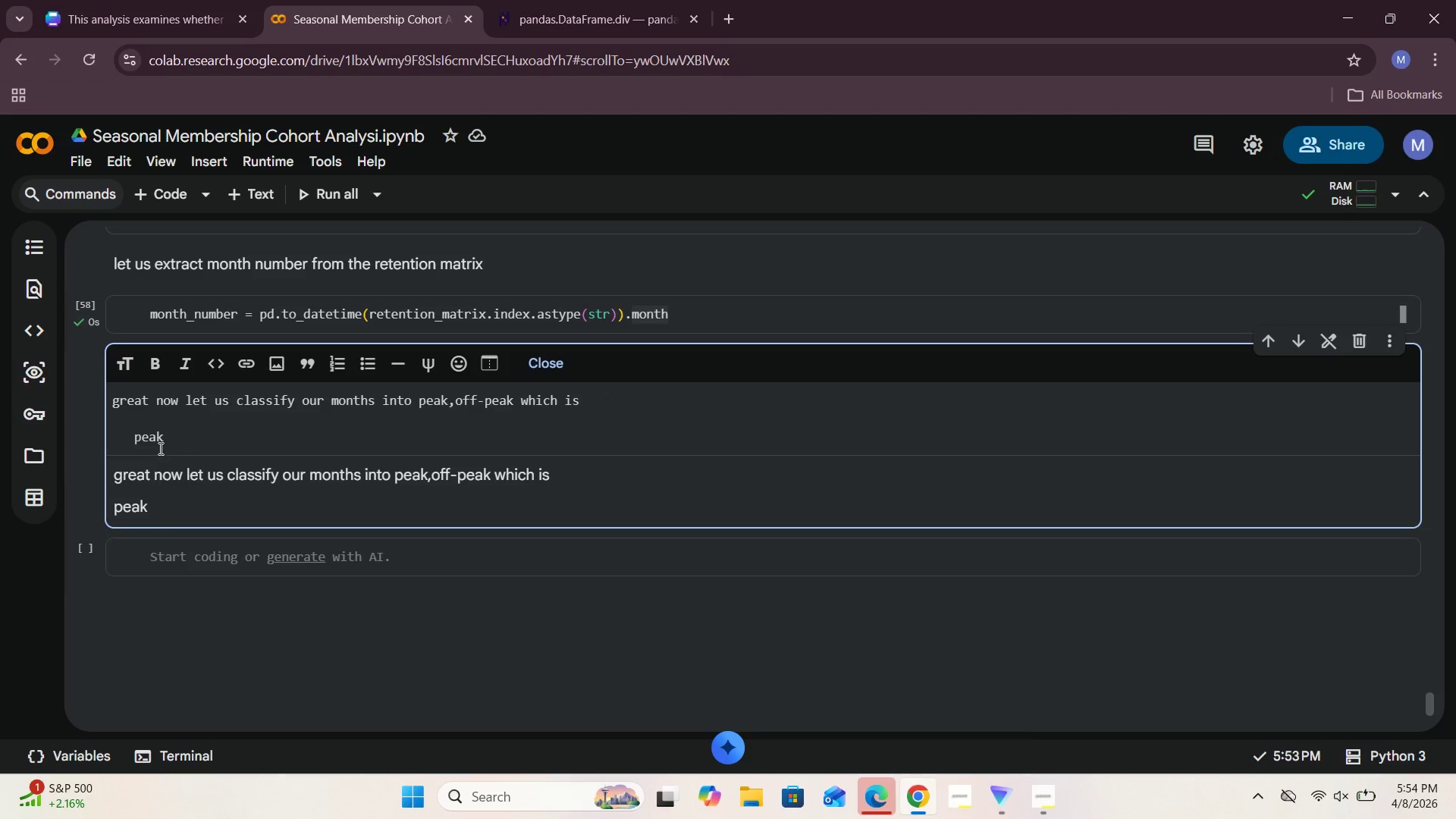 
left_click([126, 439])
 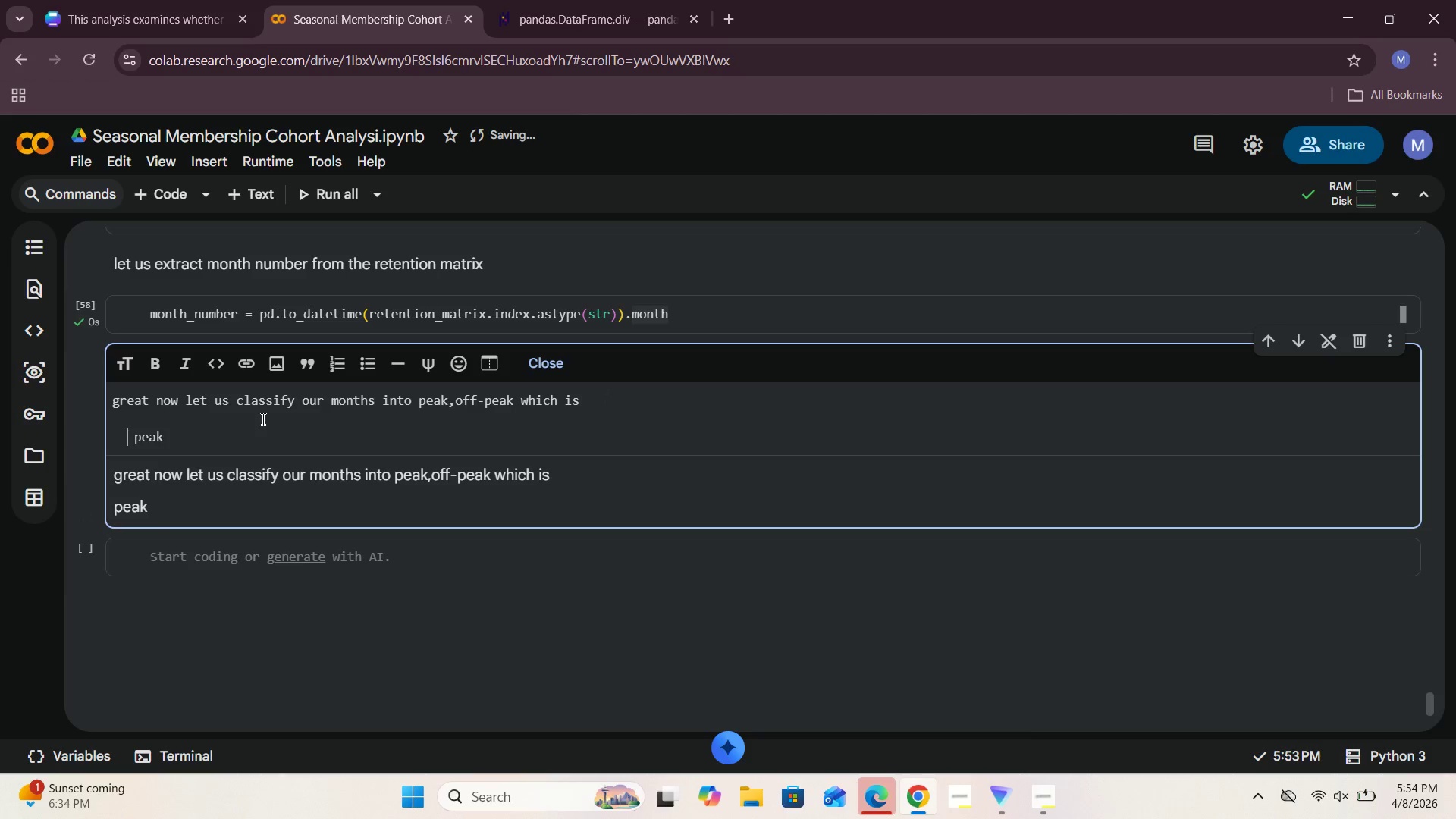 
key(ArrowRight)
 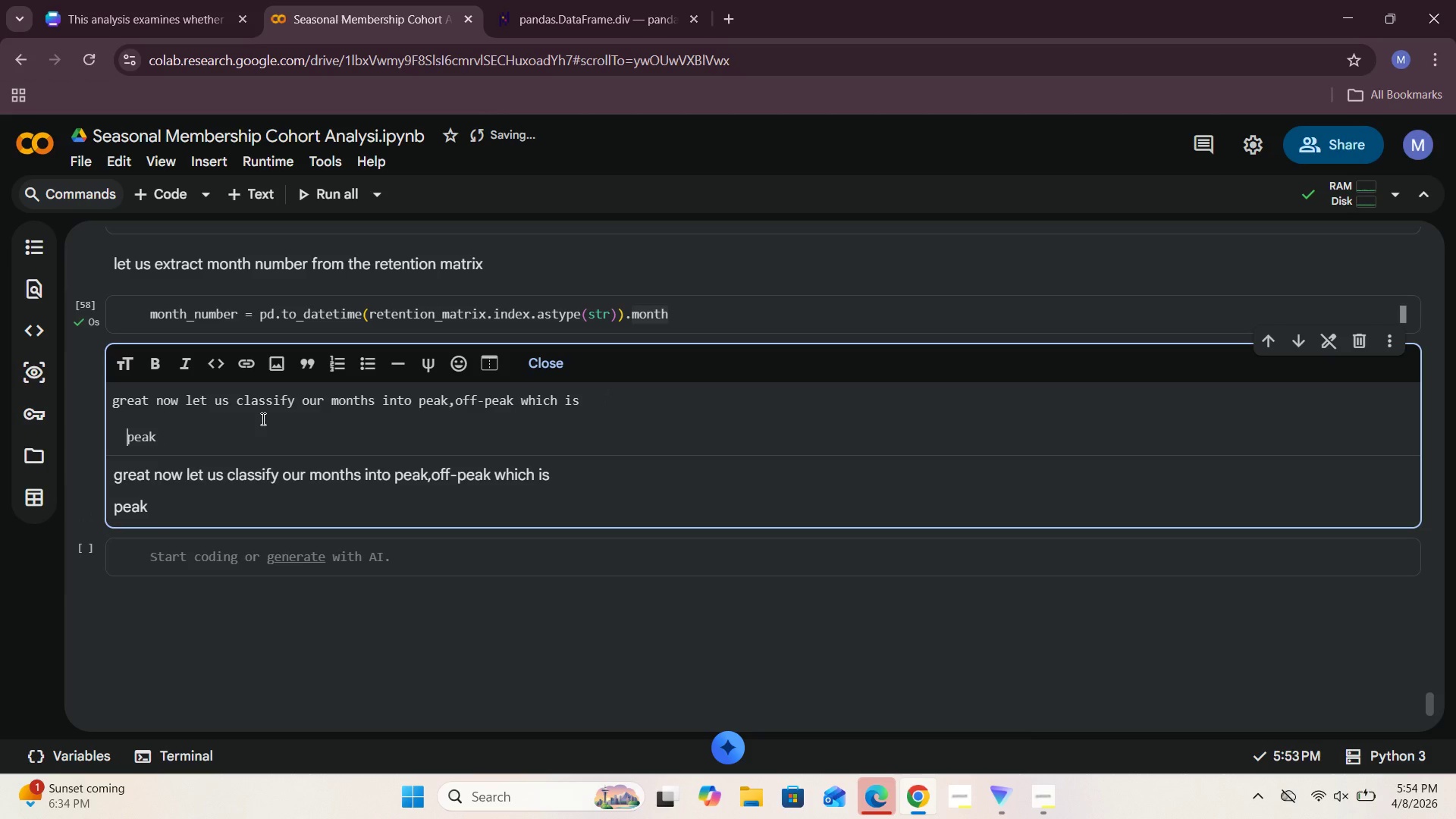 
key(Backspace)
 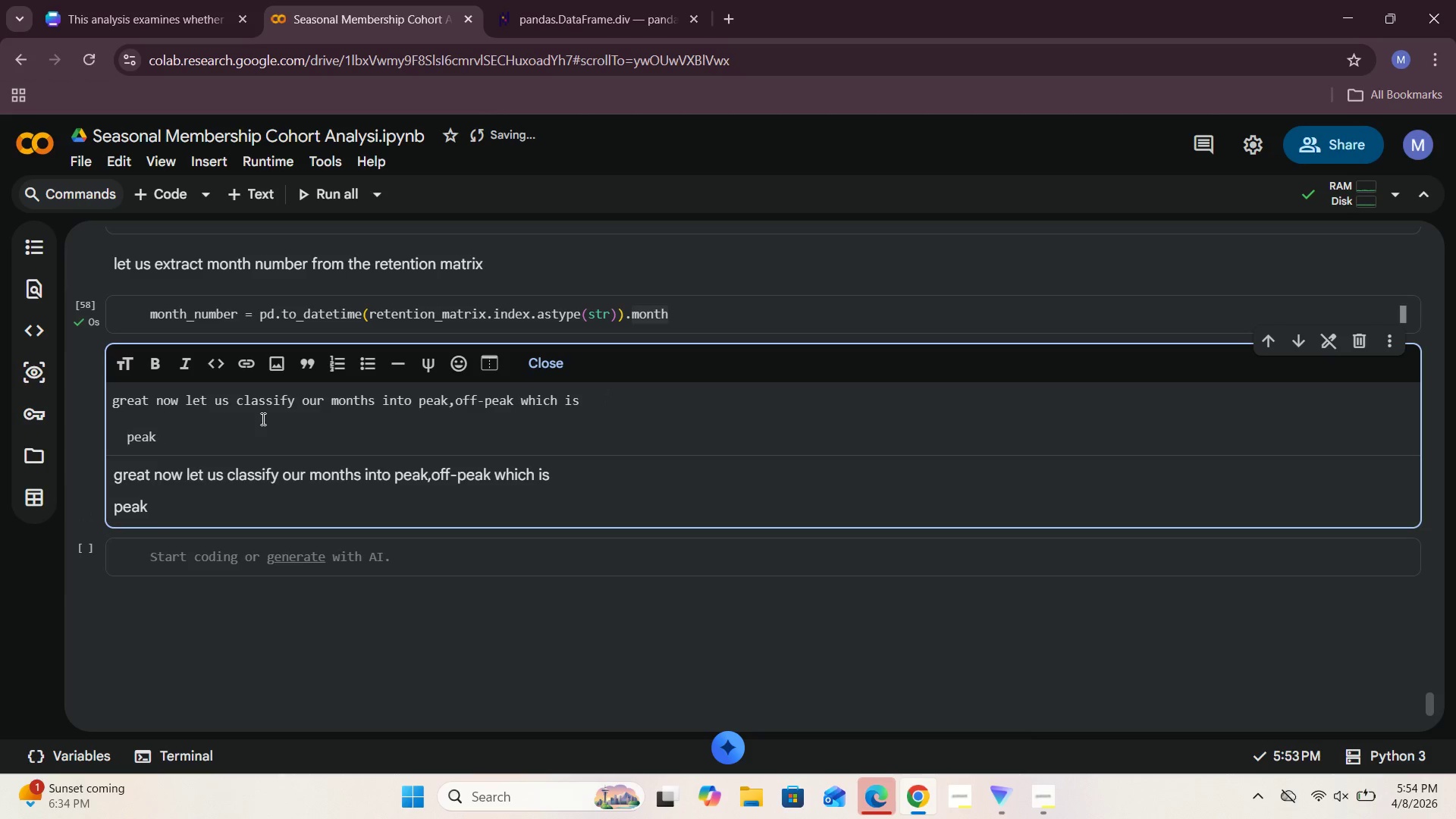 
key(Space)
 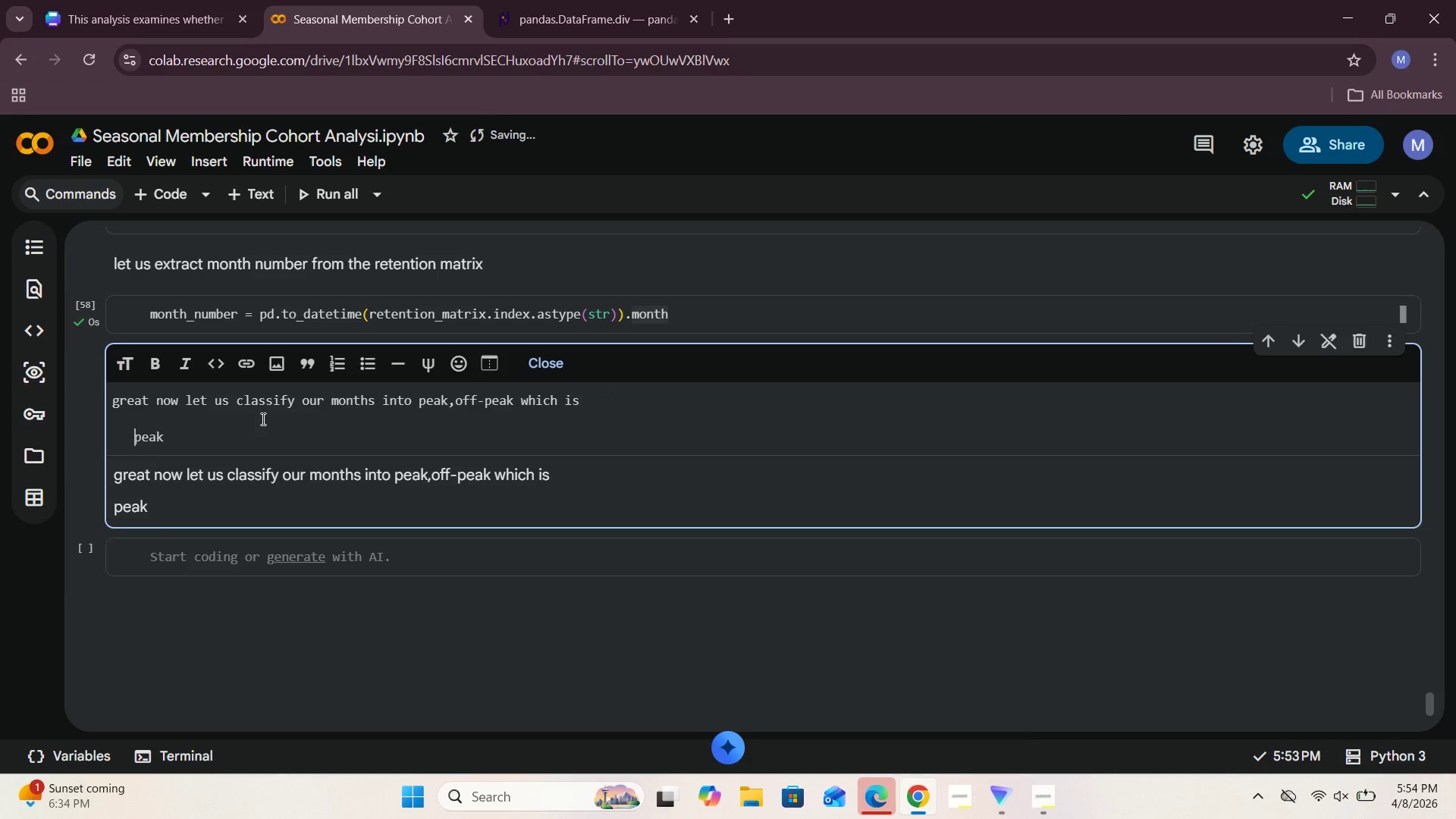 
key(Space)
 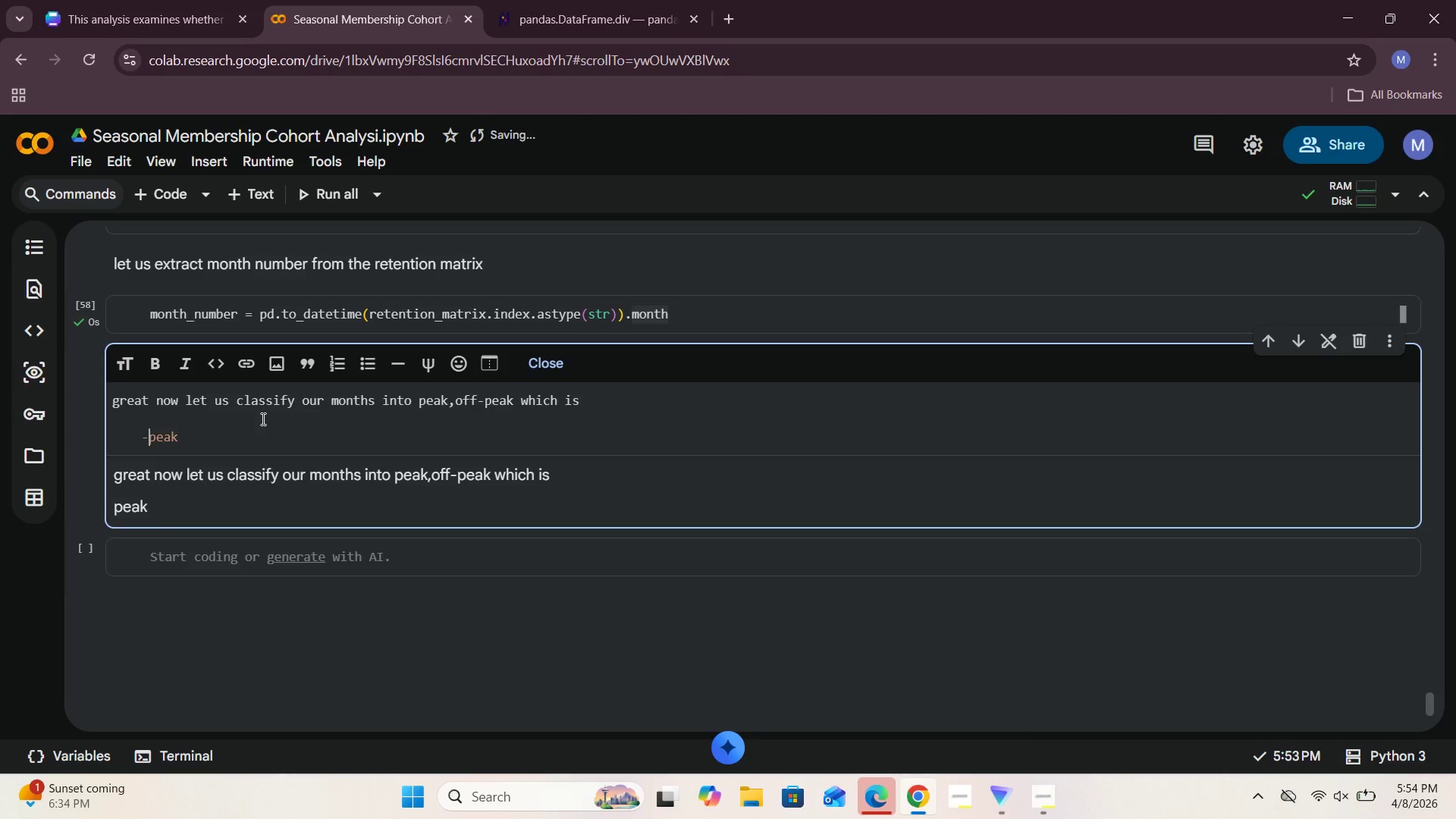 
key(Minus)
 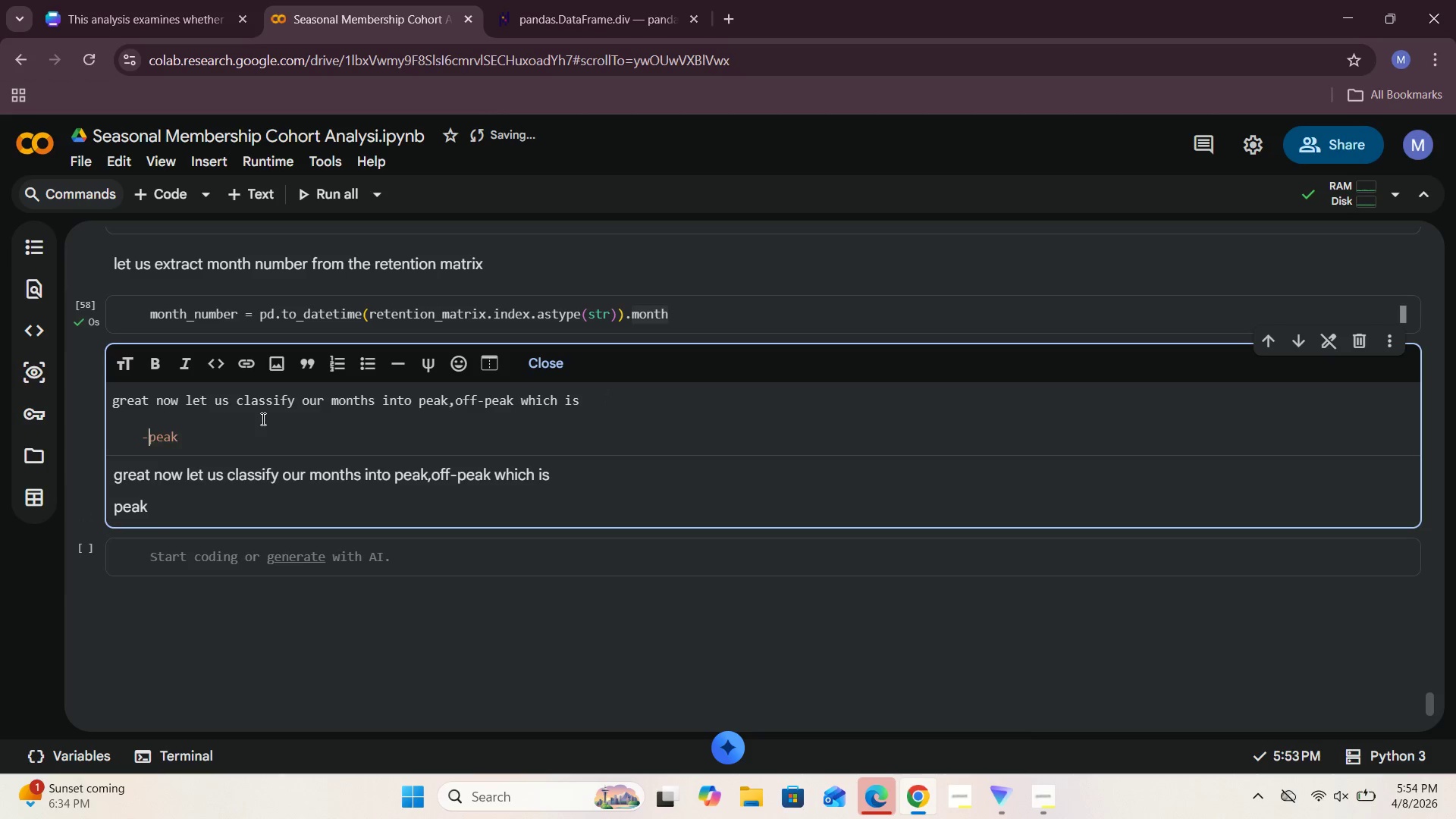 
key(Space)
 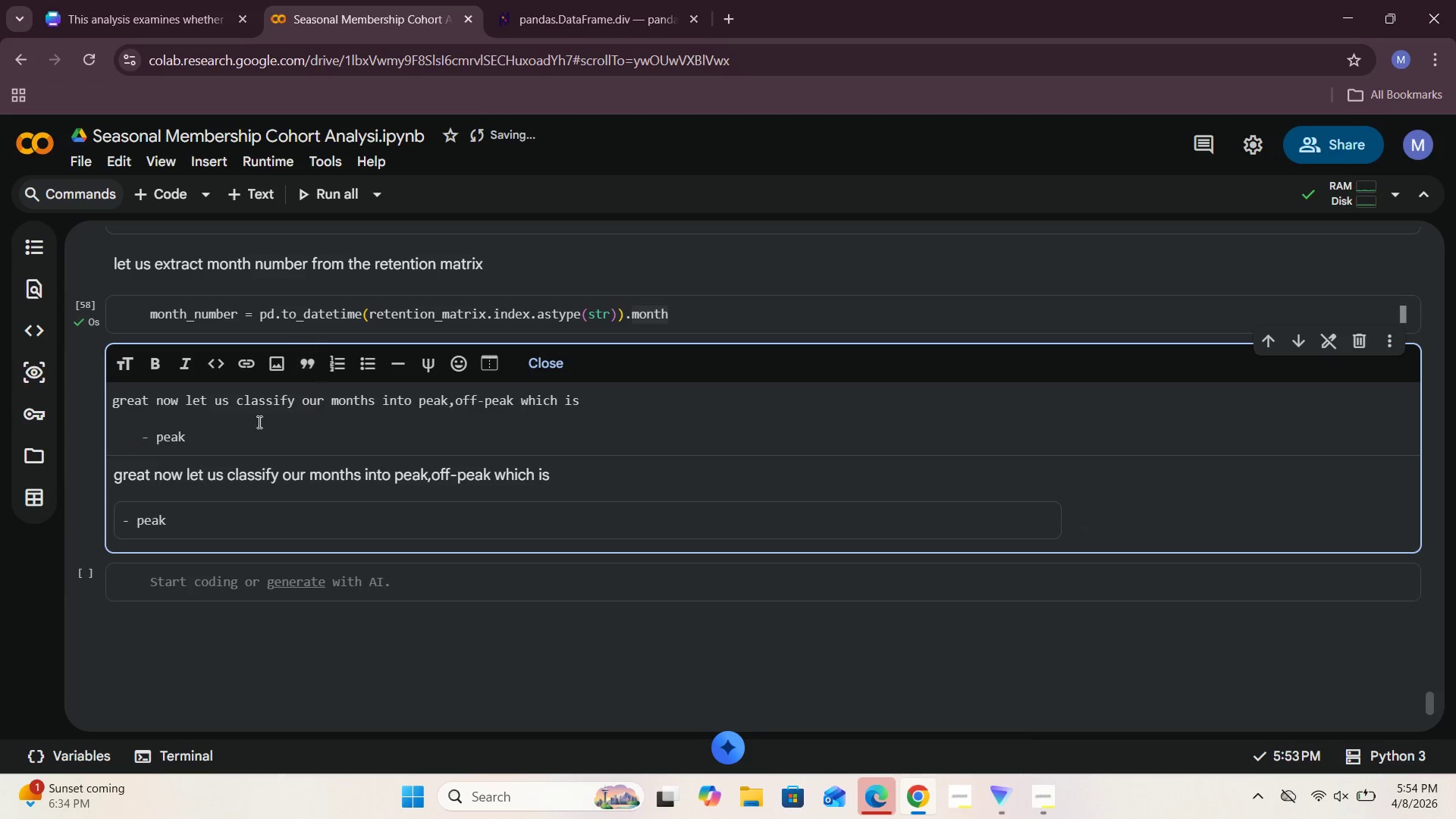 
left_click([213, 435])
 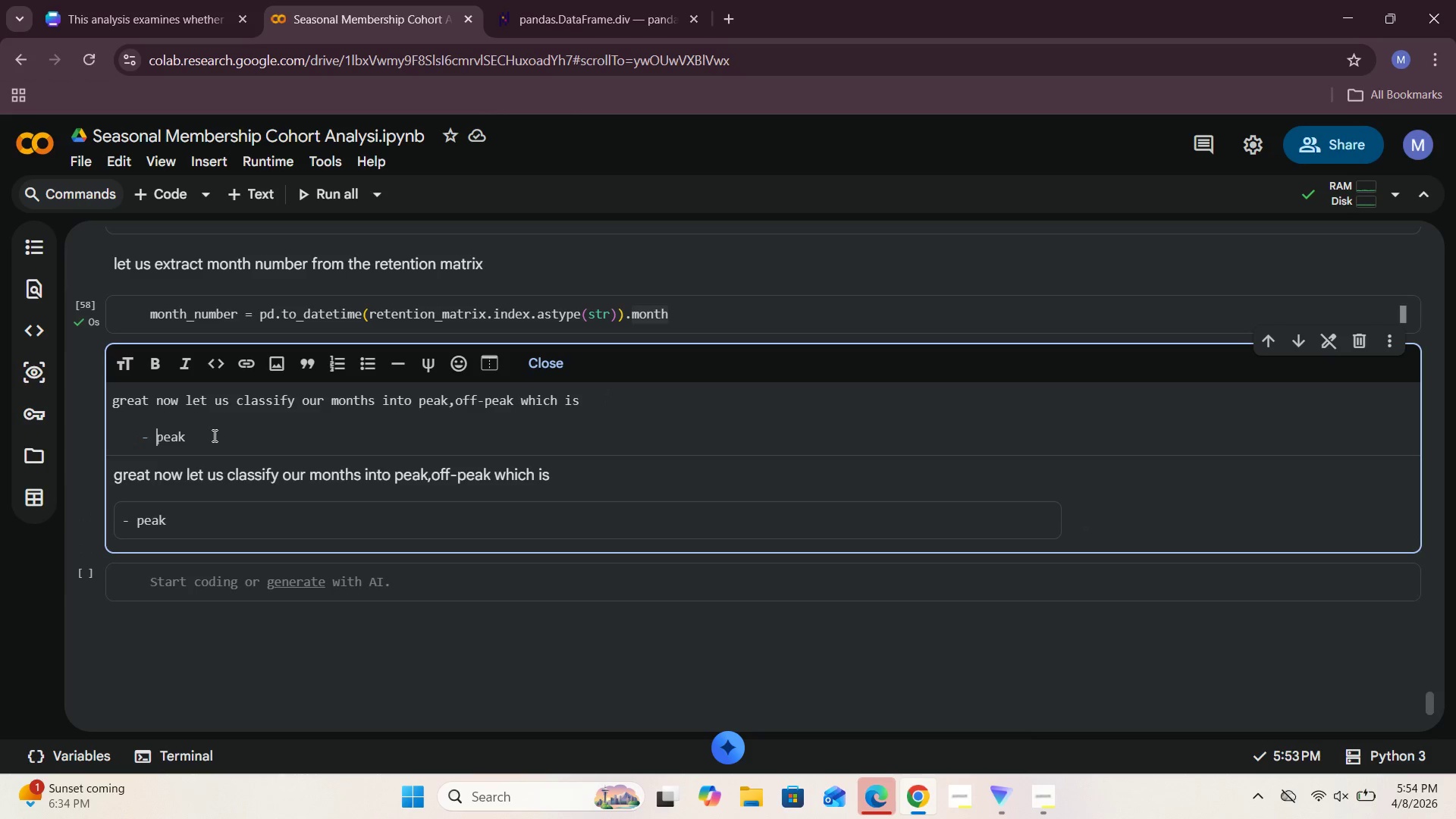 
key(Space)
 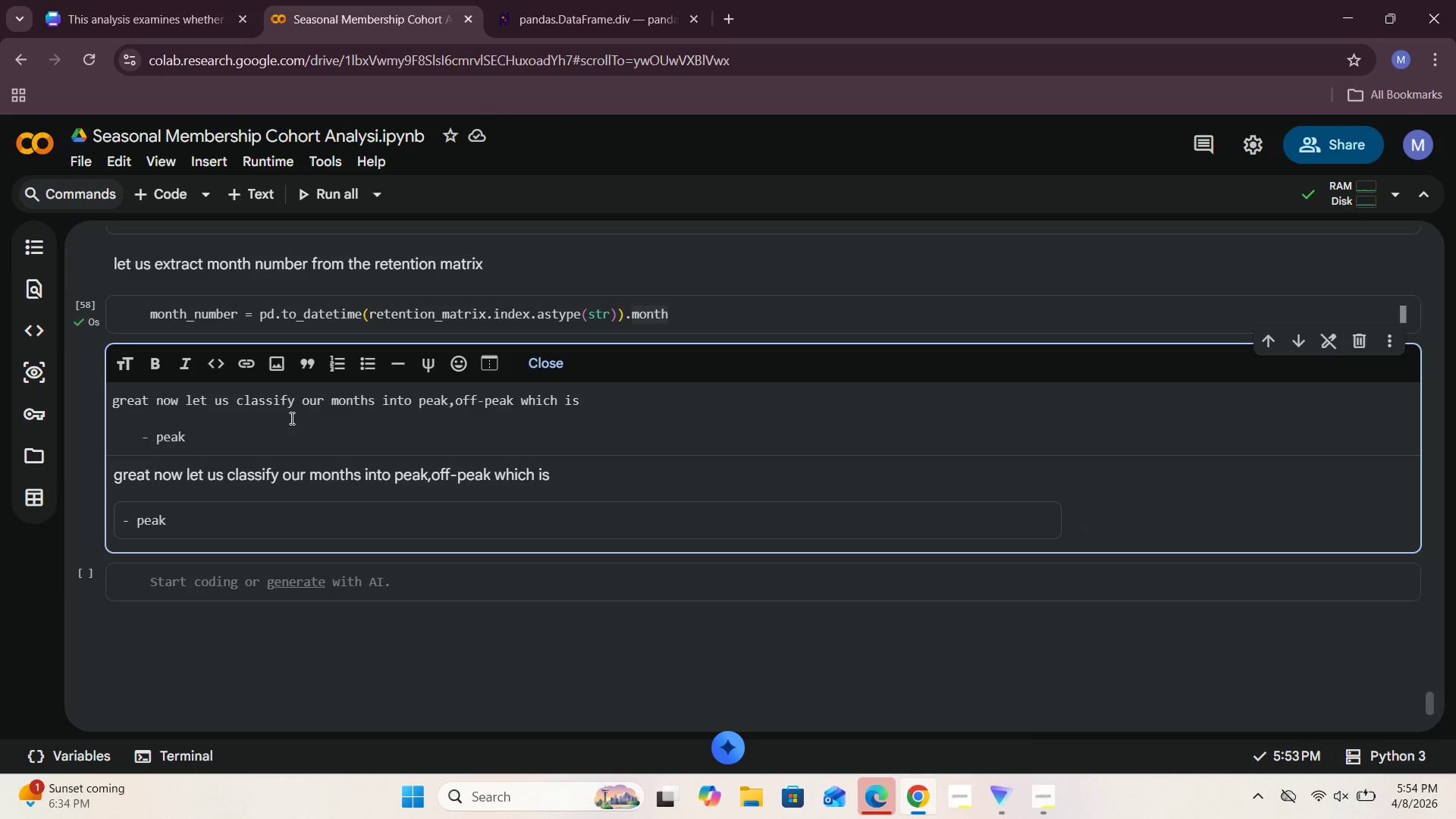 
key(Shift+Semicolon)
 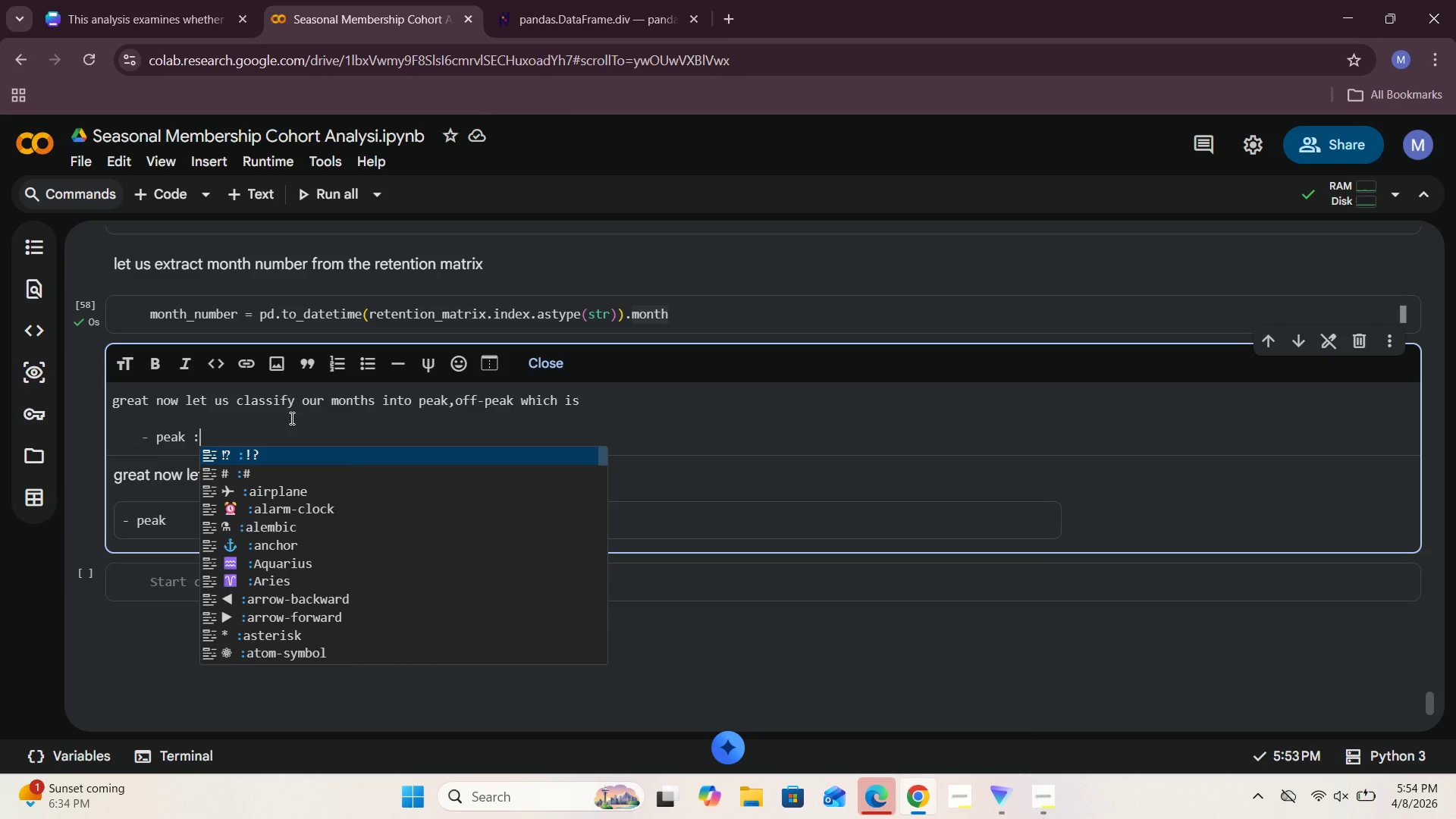 
key(Space)
 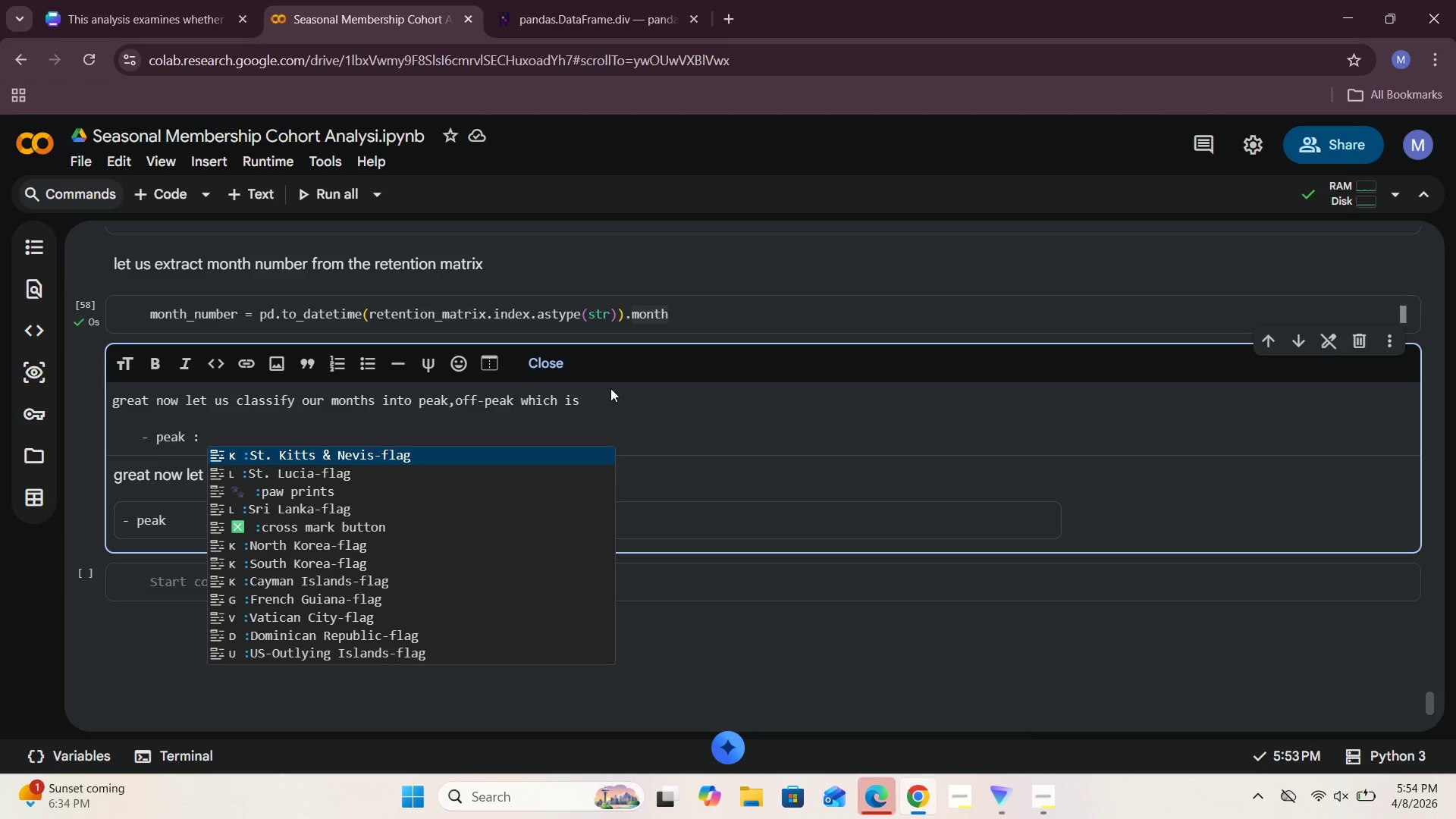 
scroll: coordinate [623, 389], scroll_direction: up, amount: 2.0
 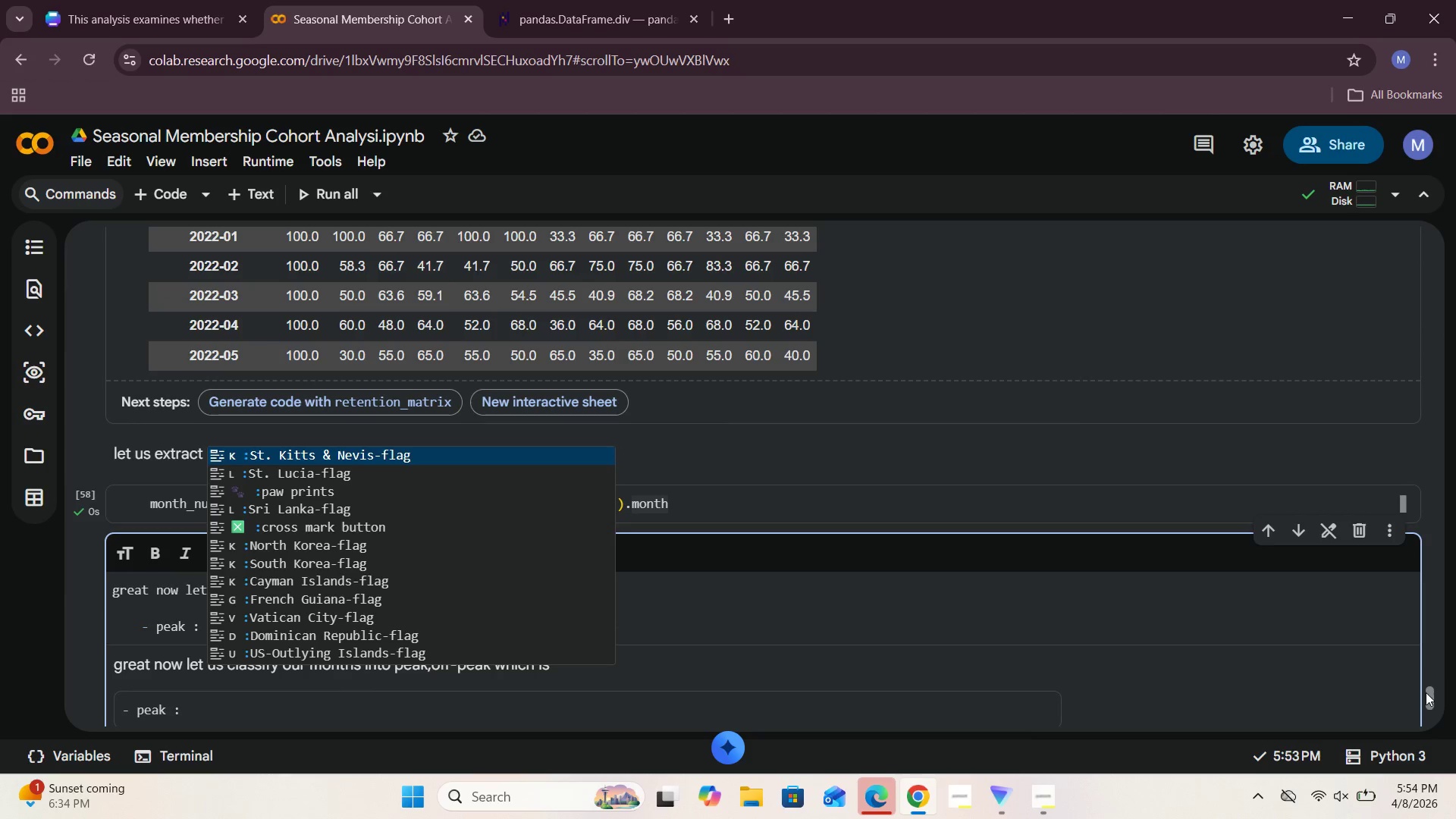 
left_click_drag(start_coordinate=[1430, 699], to_coordinate=[1442, 705])
 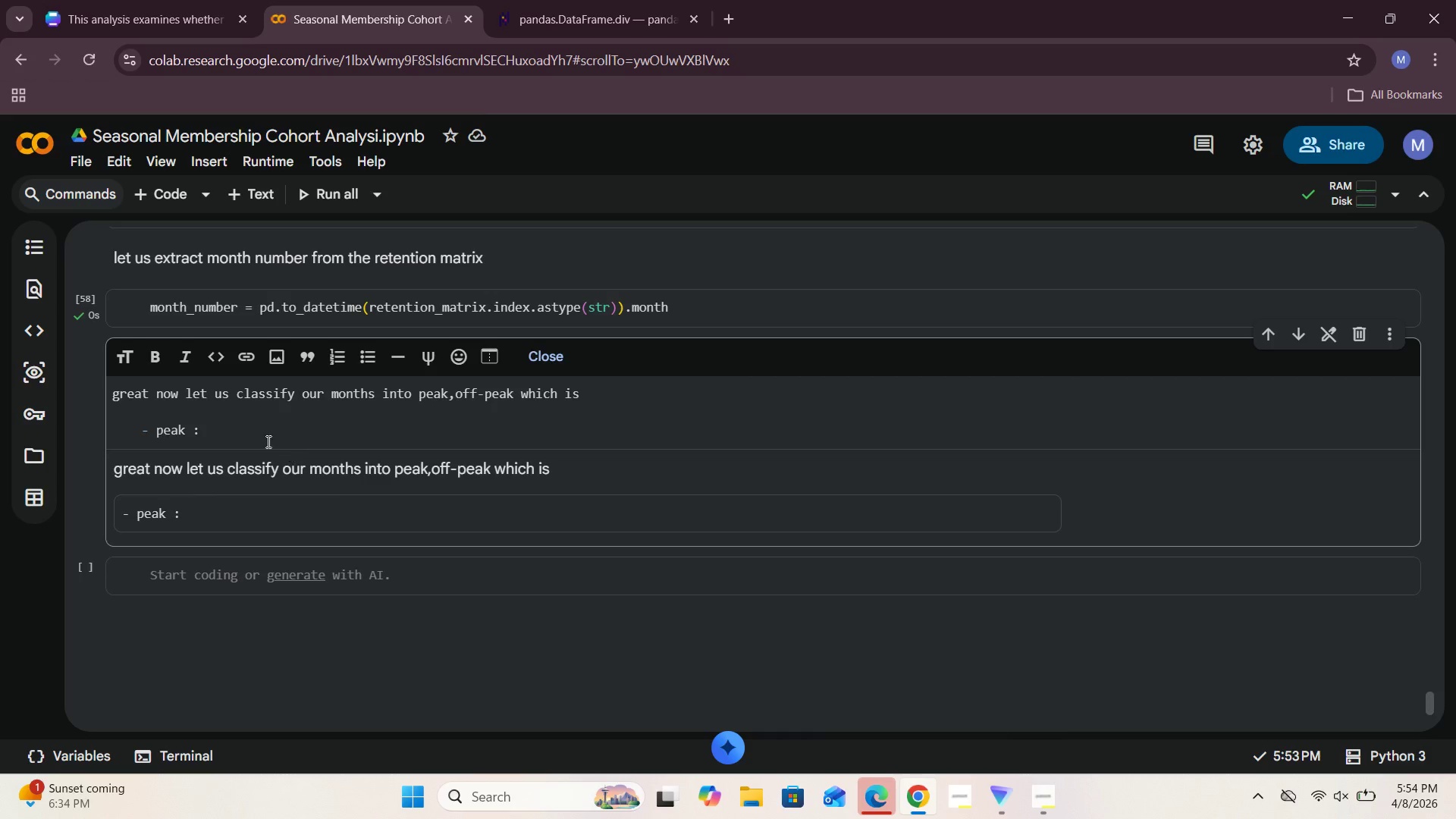 
left_click([240, 438])
 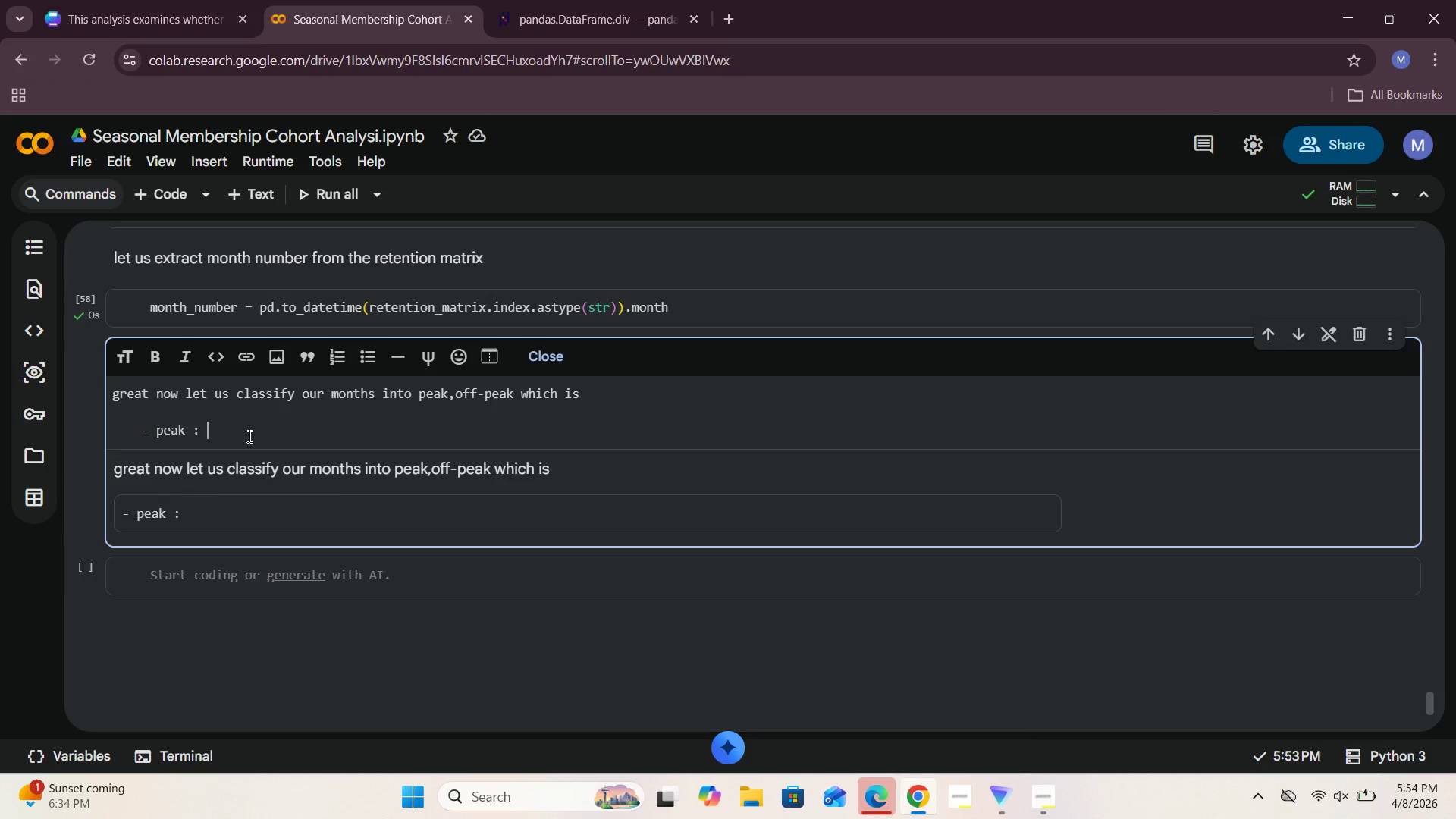 
type(june, july , august)
 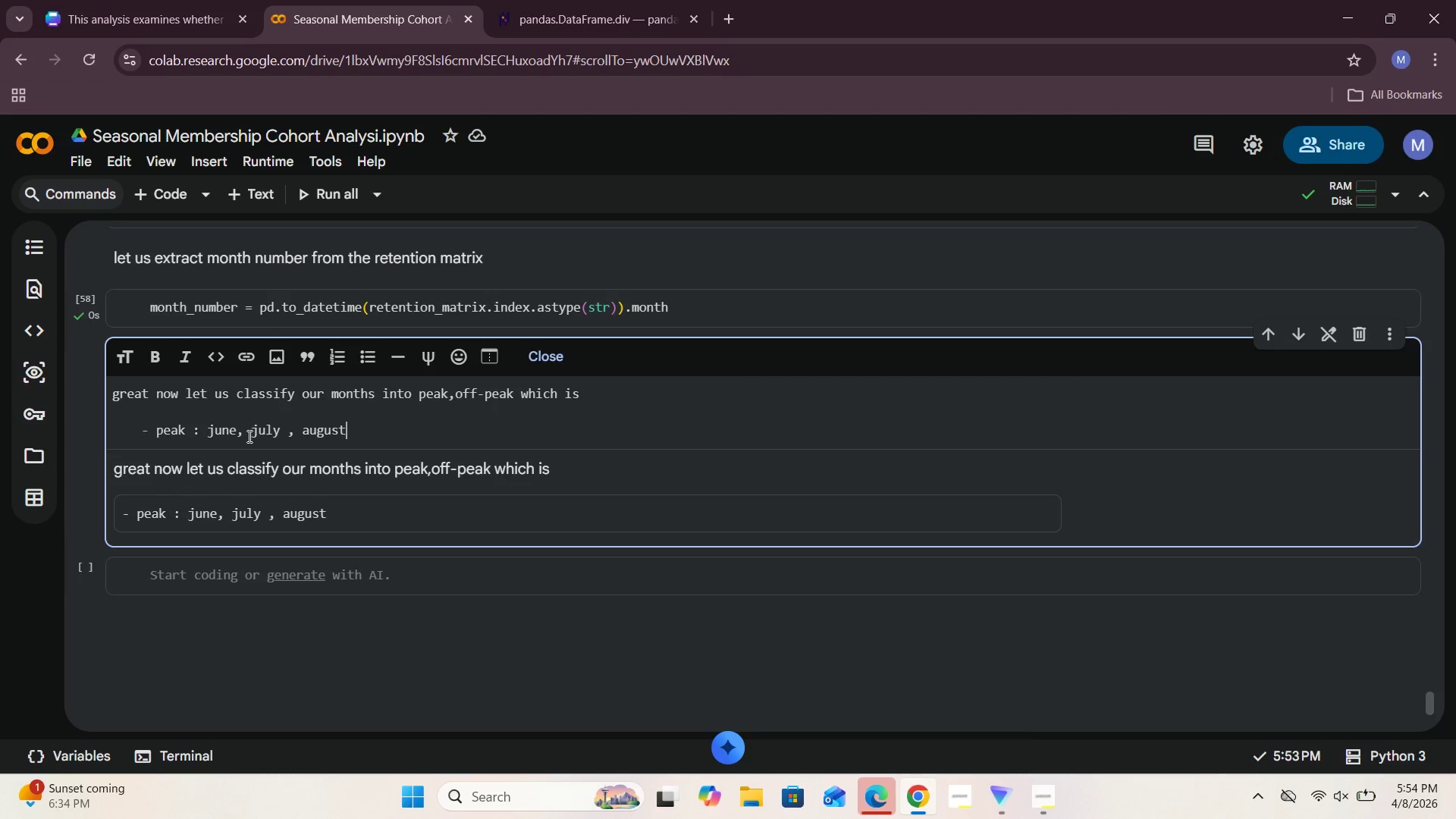 
key(Space)
 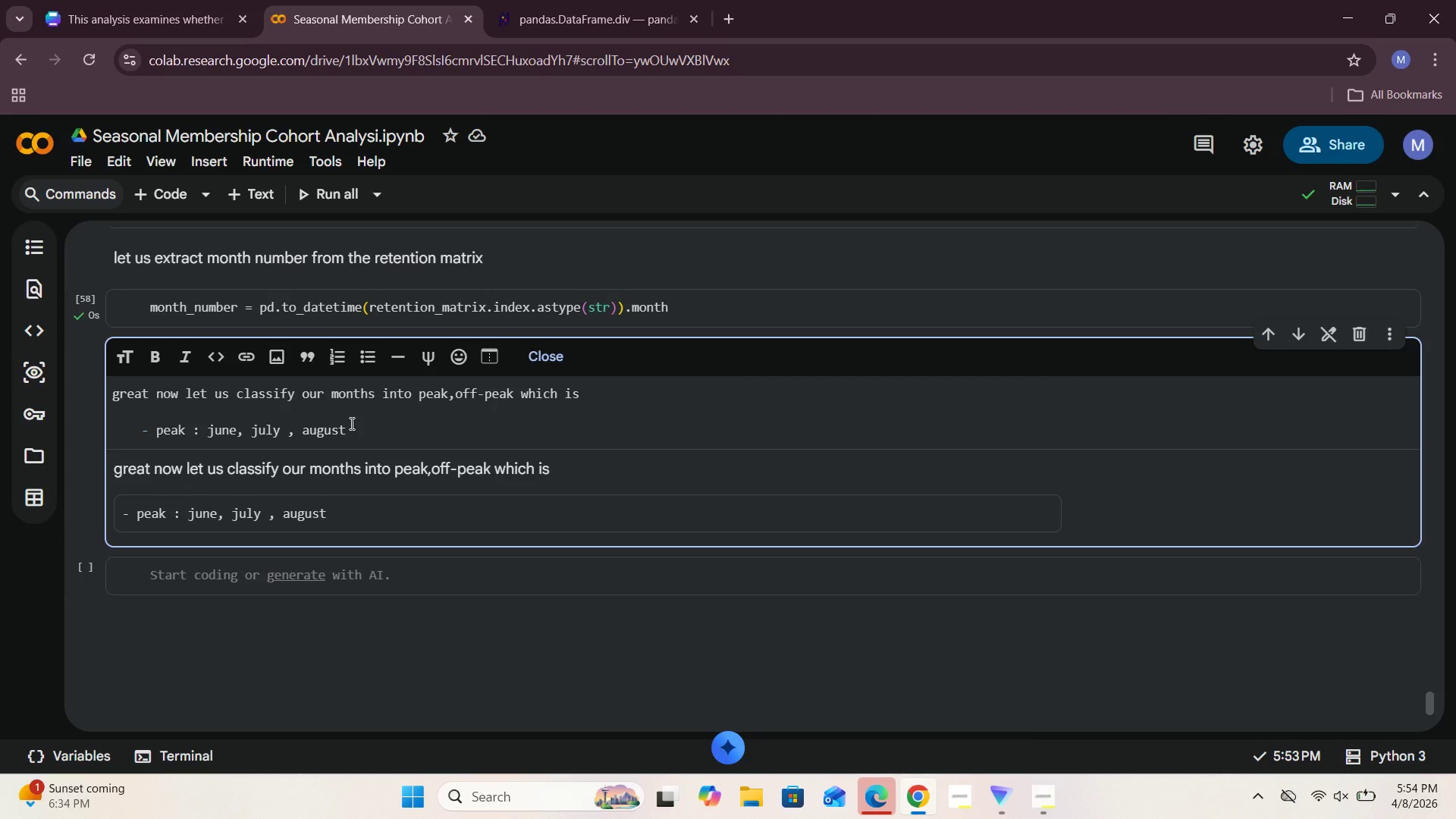 
key(Enter)
 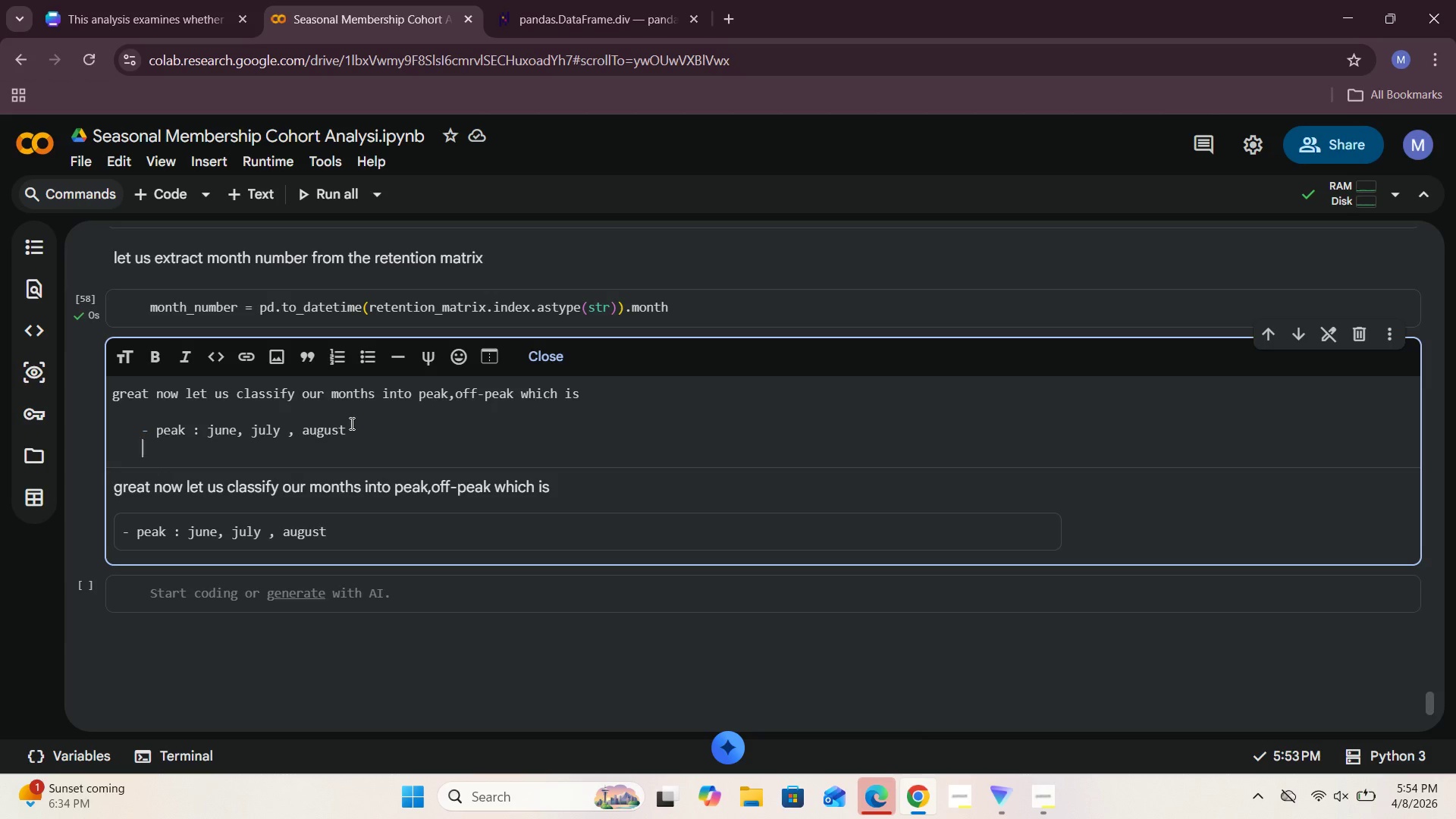 
key(Minus)
 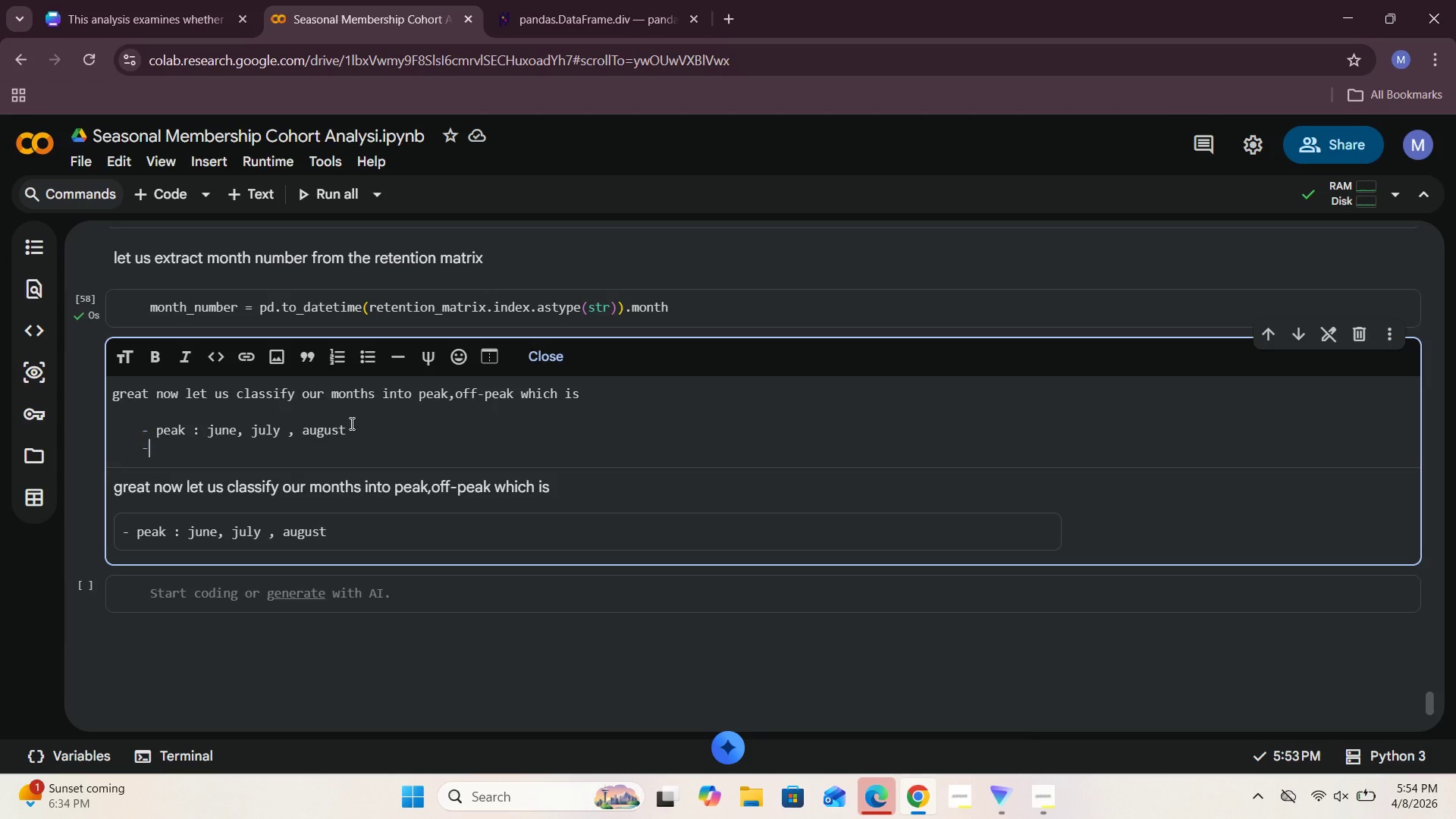 
key(Space)
 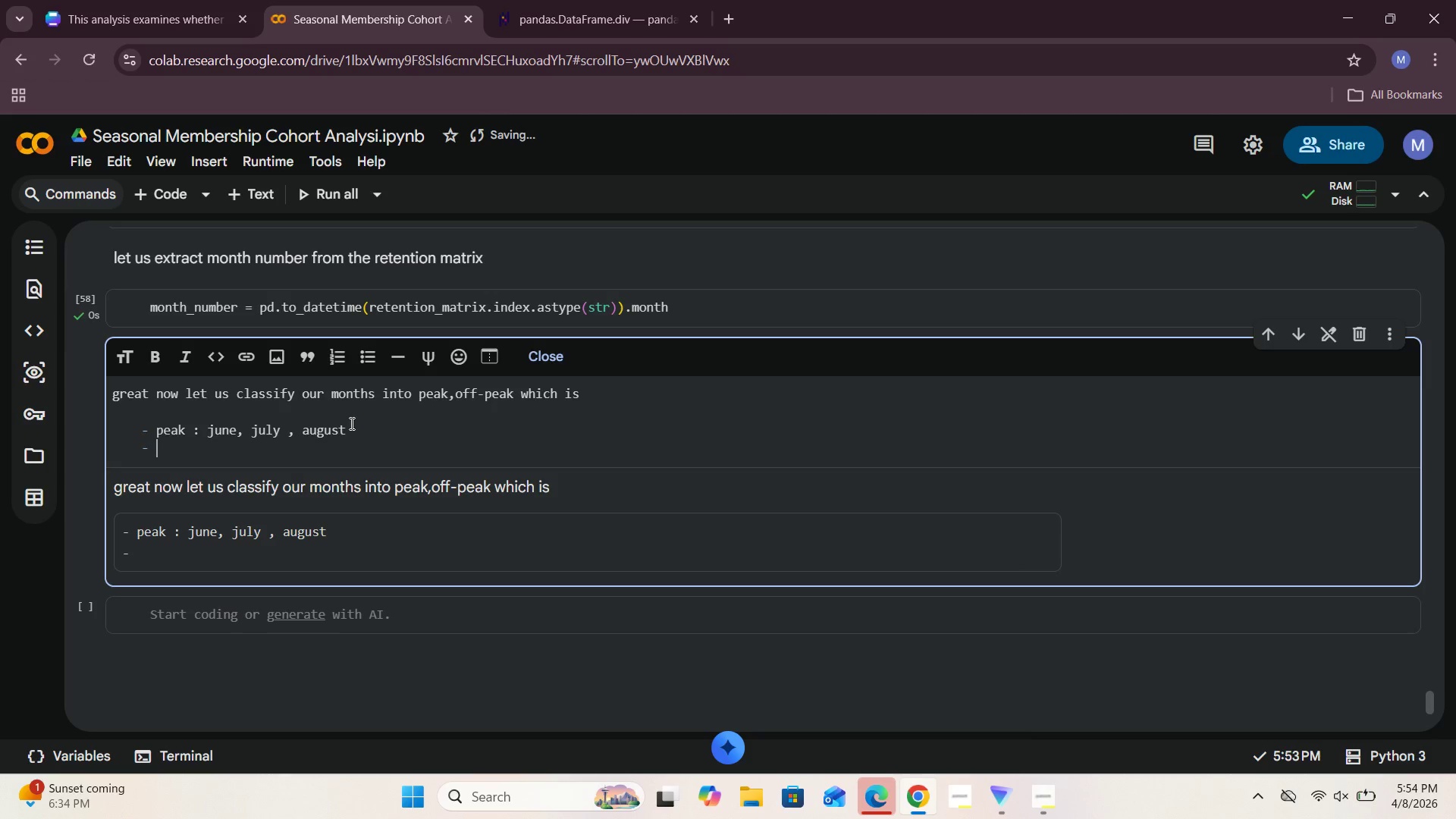 
key(O)
 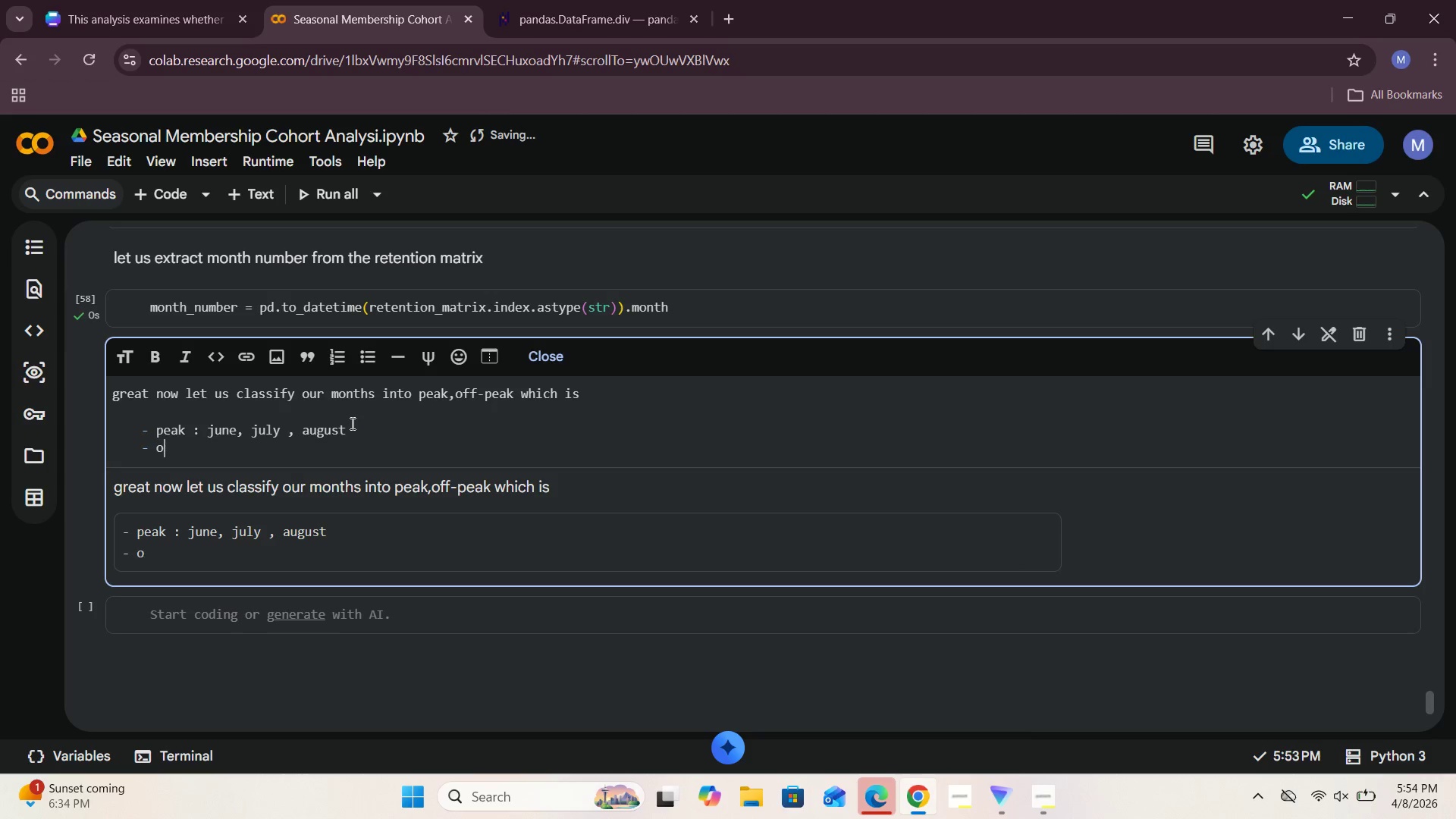 
key(Equal)
 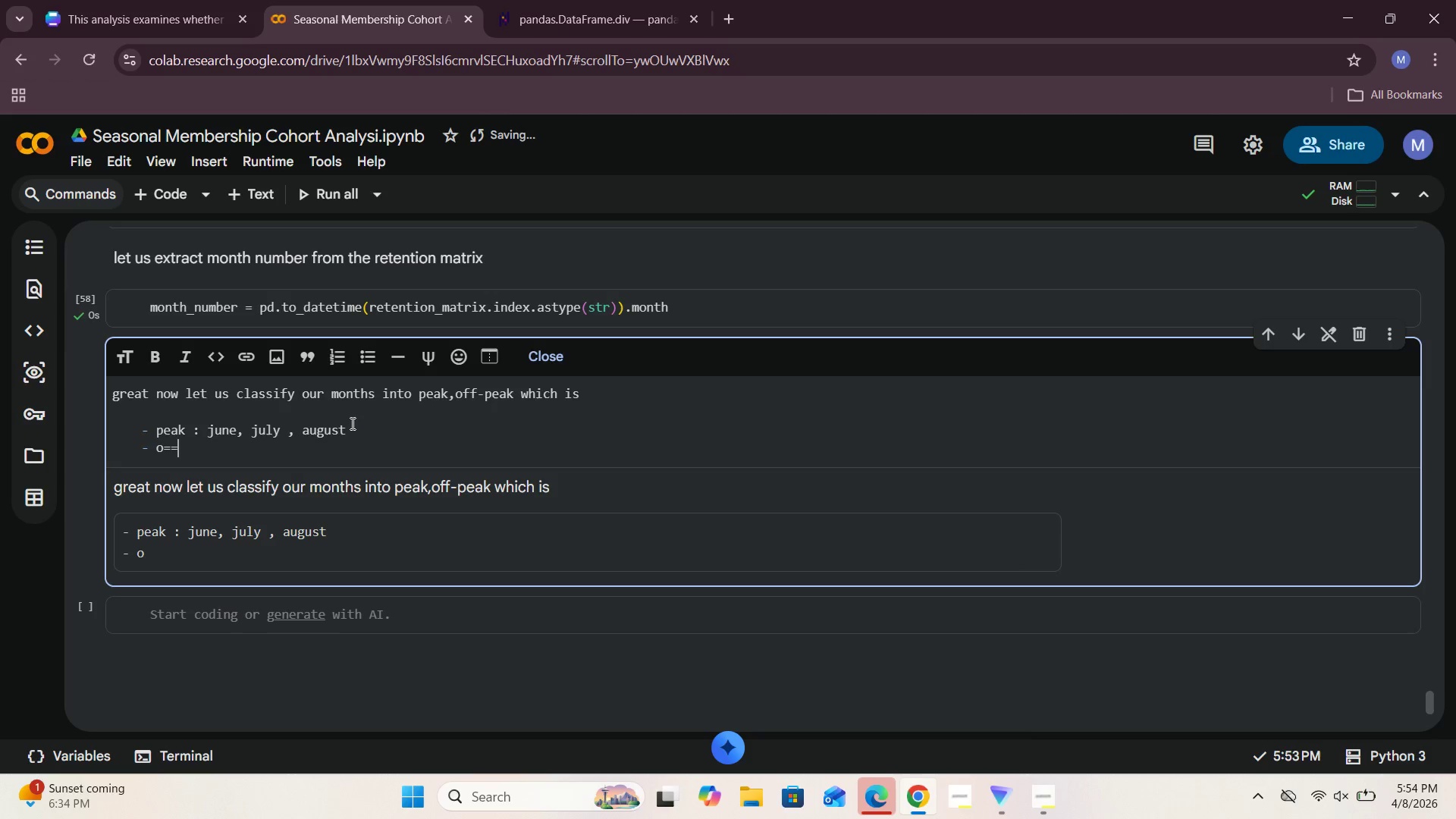 
key(Equal)
 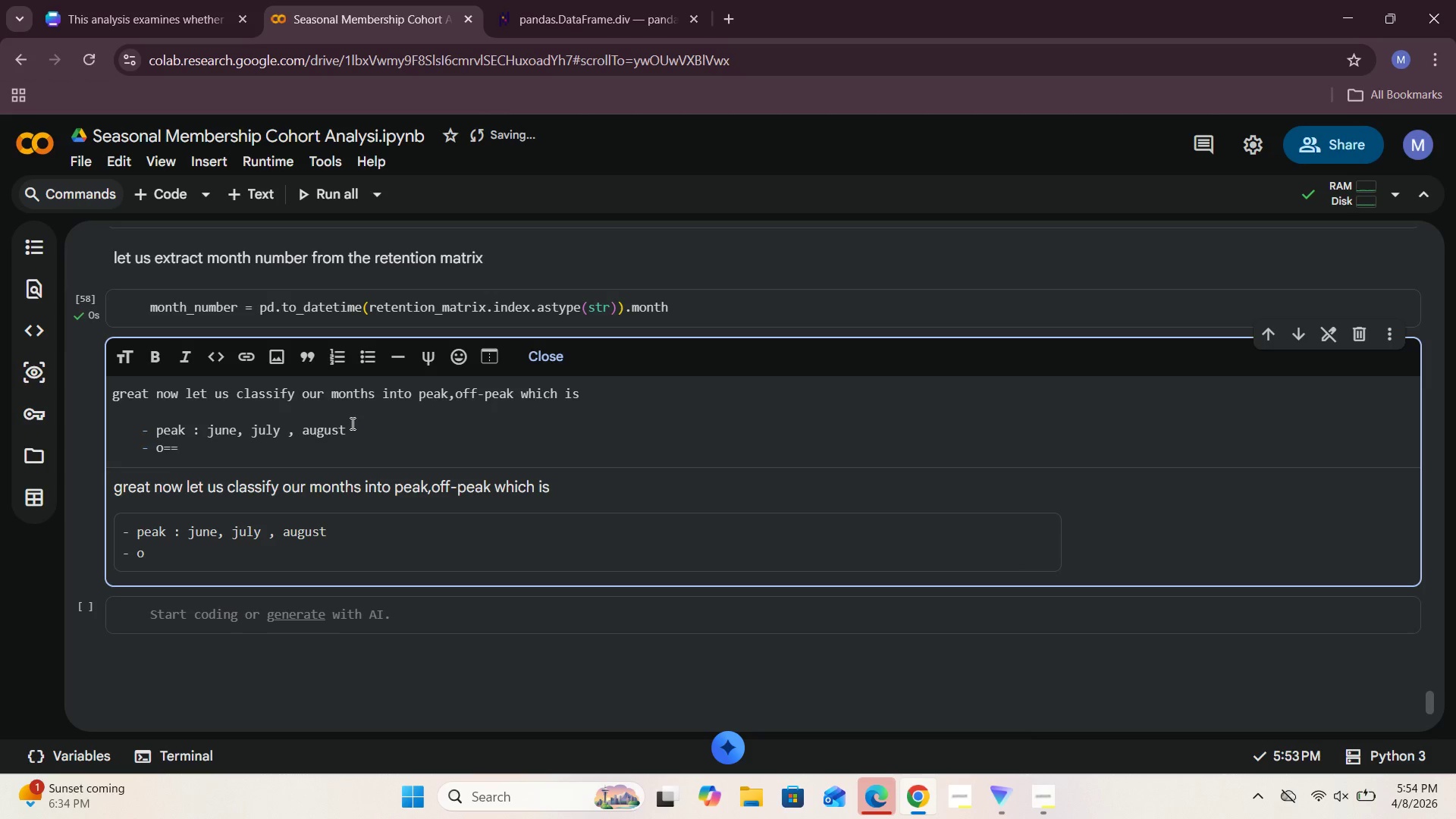 
key(Backspace)
 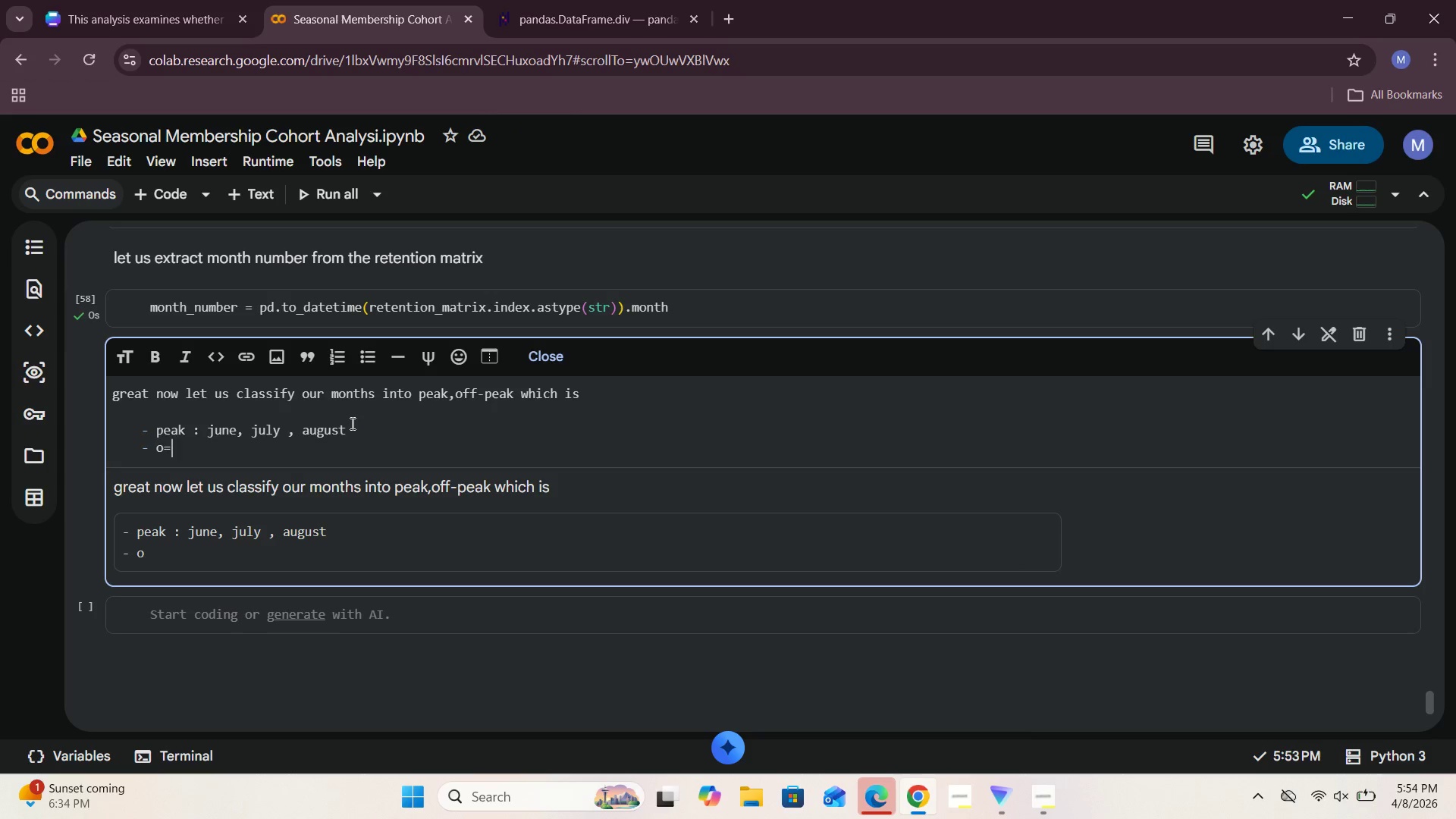 
key(Backspace)
 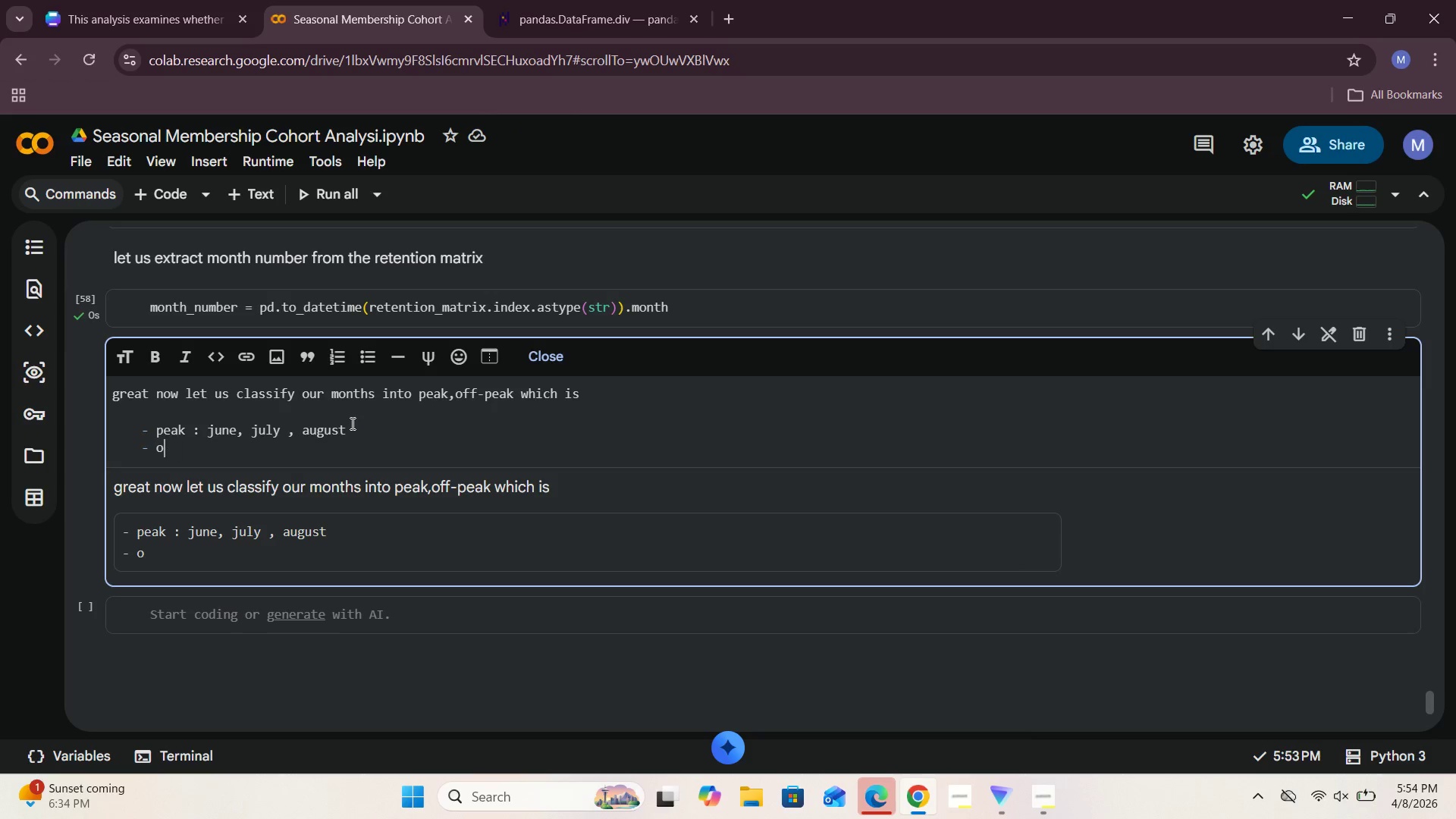 
key(Backspace)
 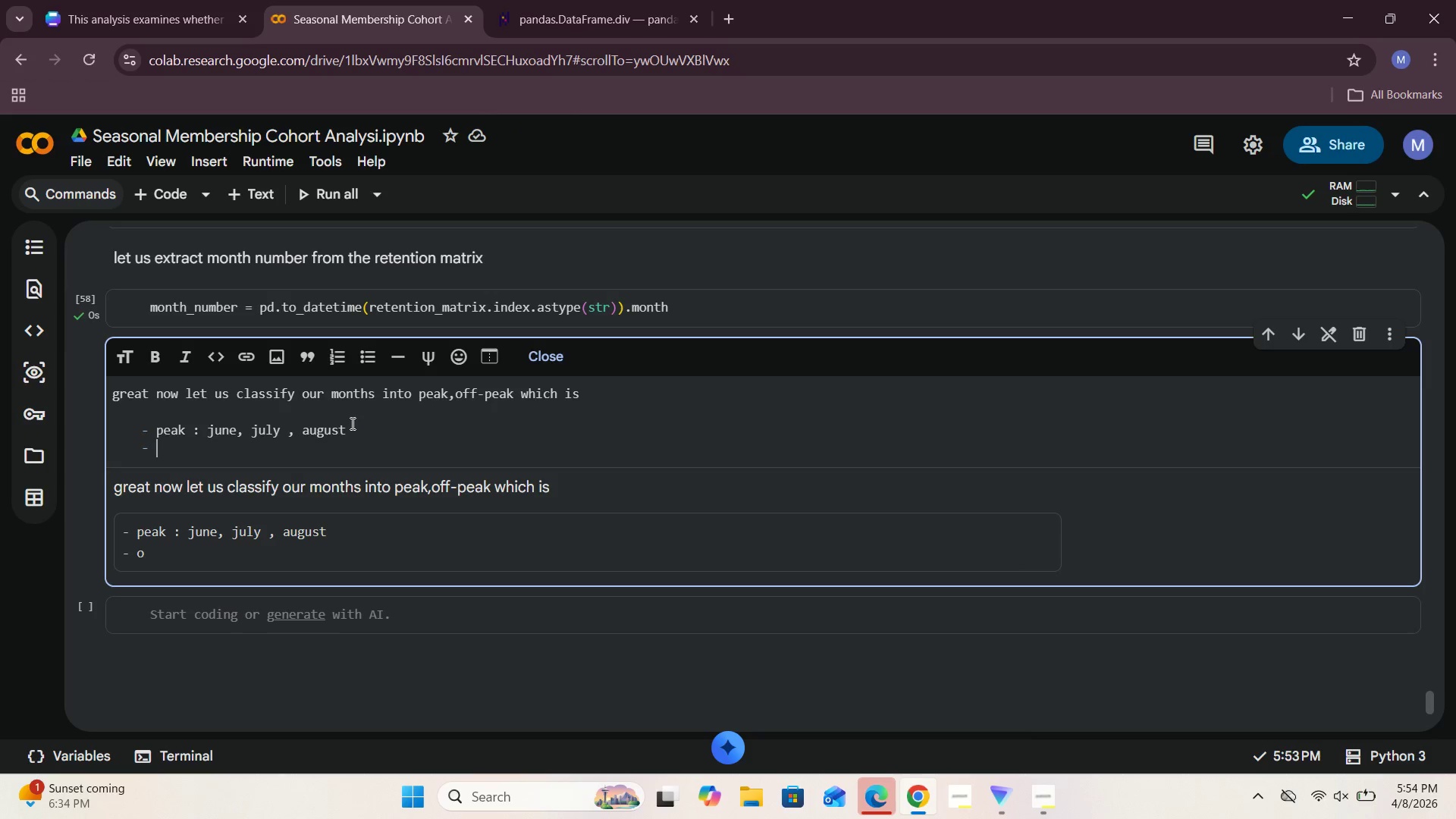 
key(Backspace)
 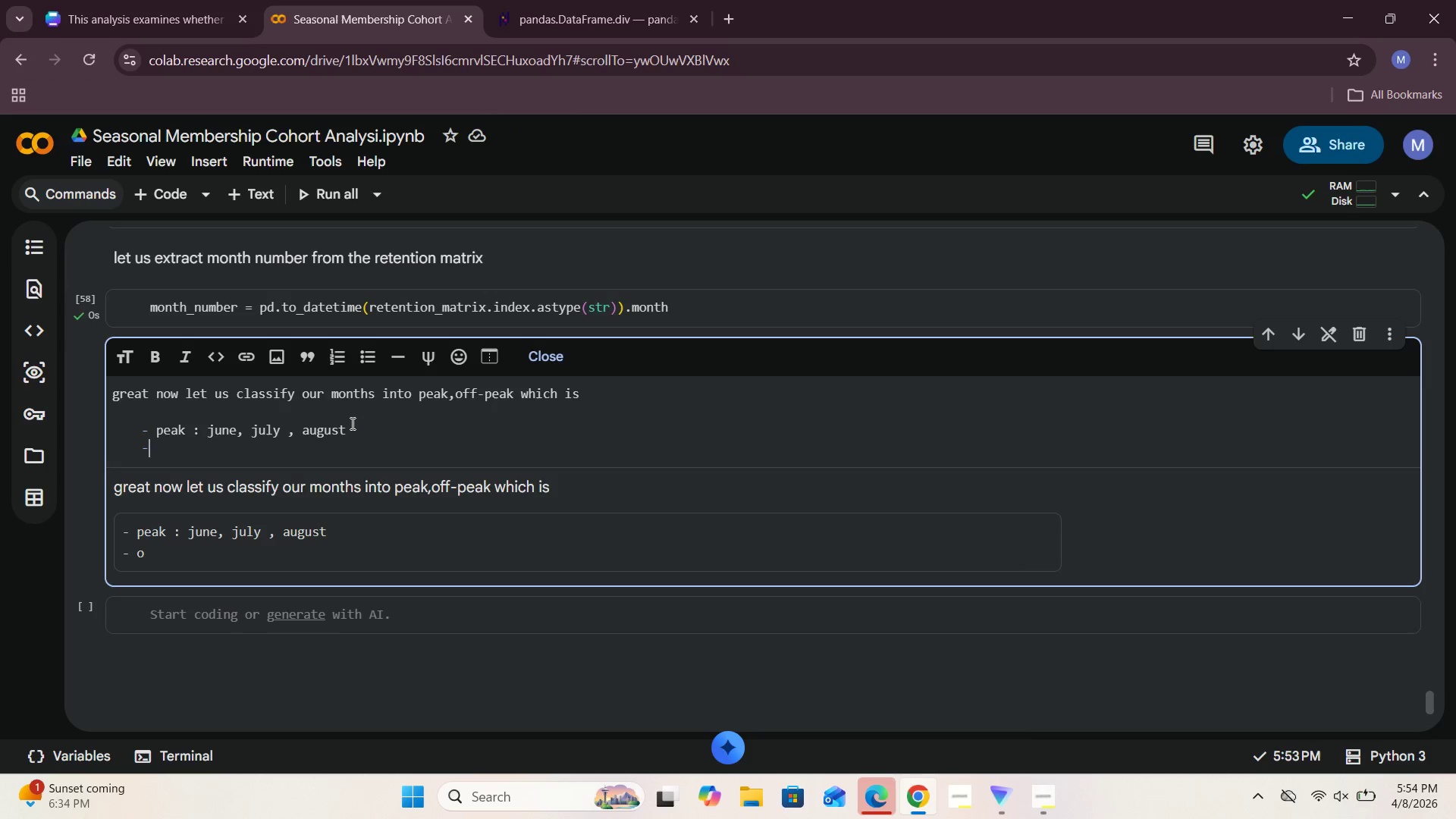 
key(Backspace)
 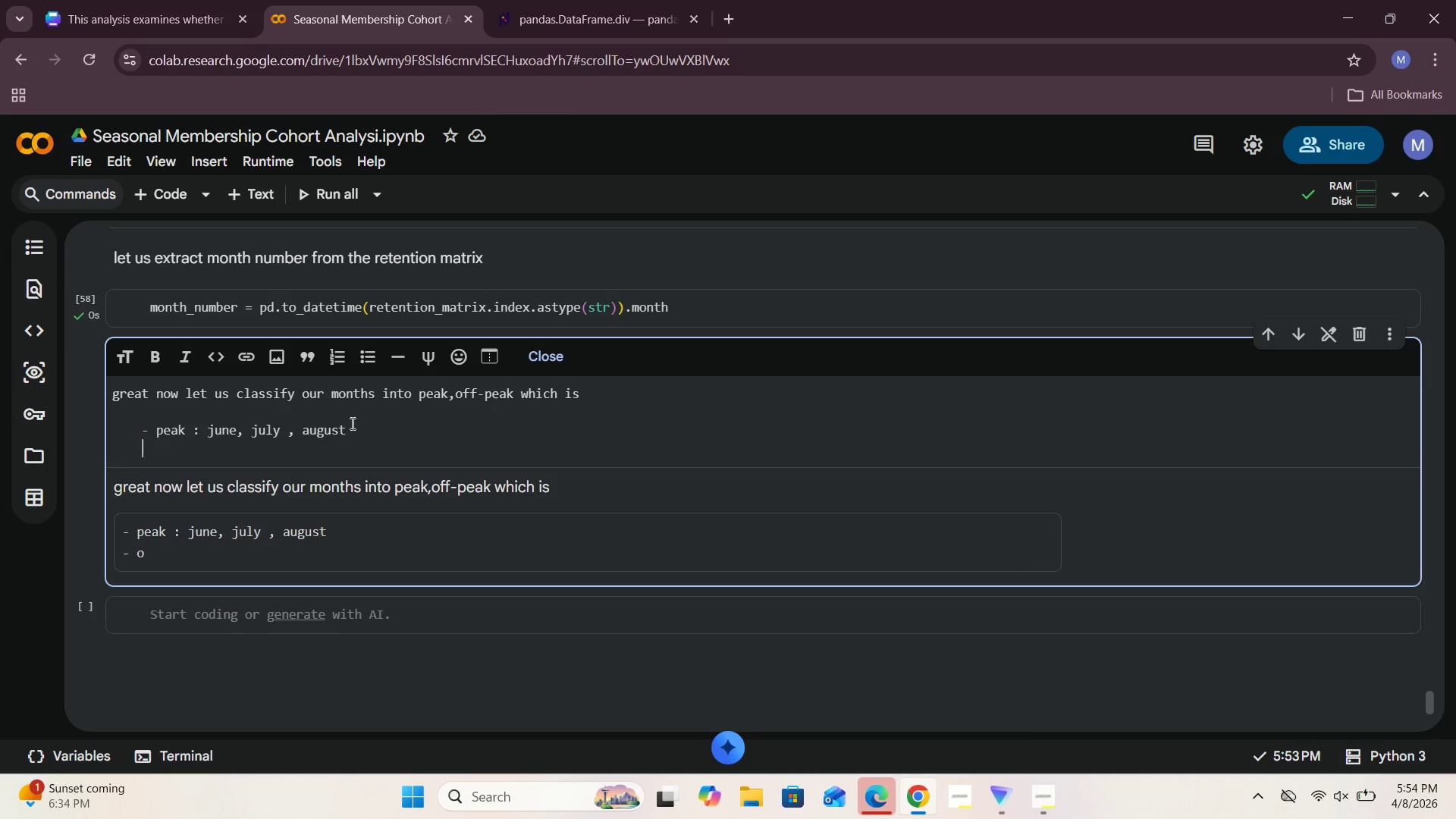 
key(Backspace)
 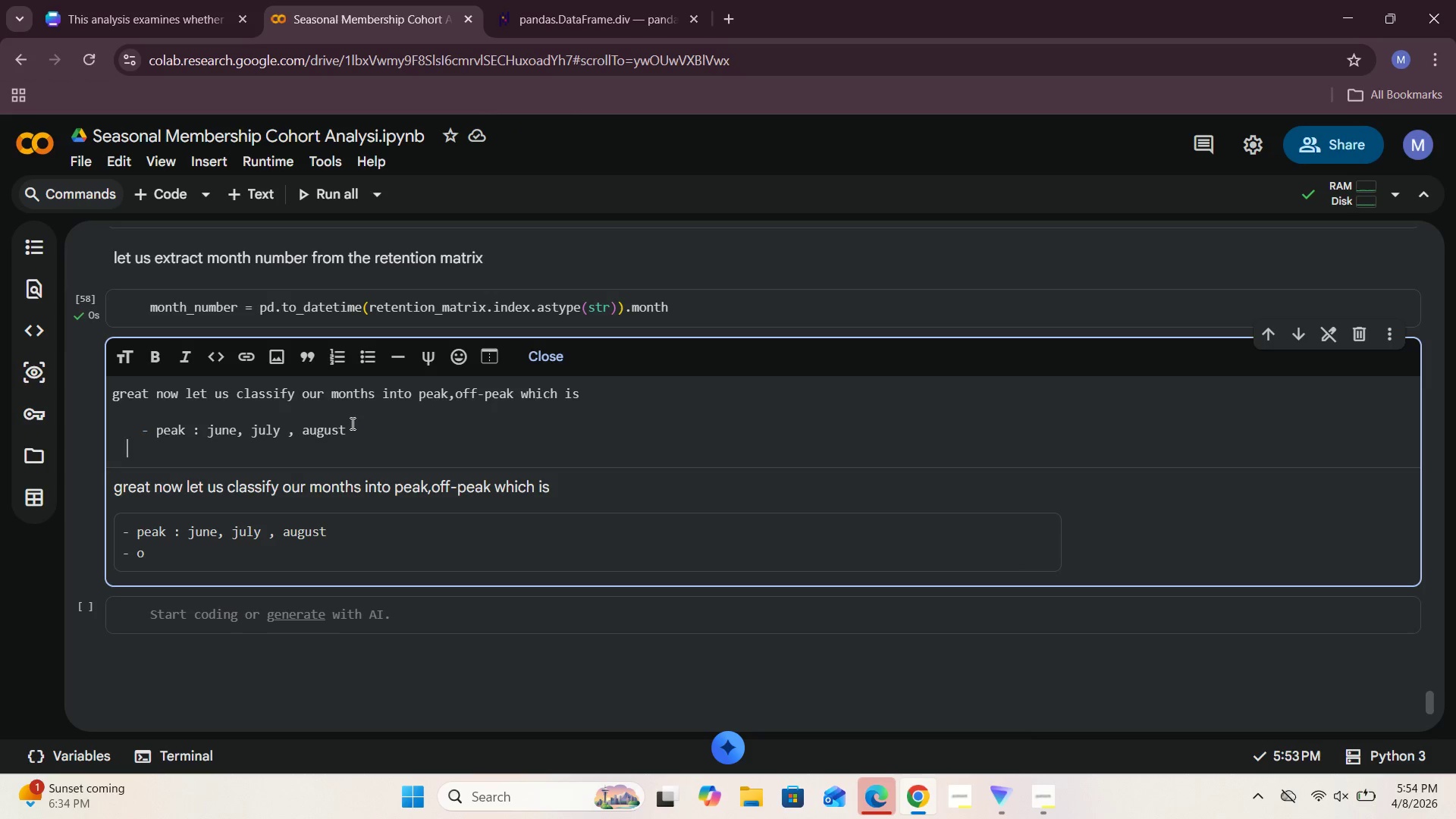 
key(Backspace)
 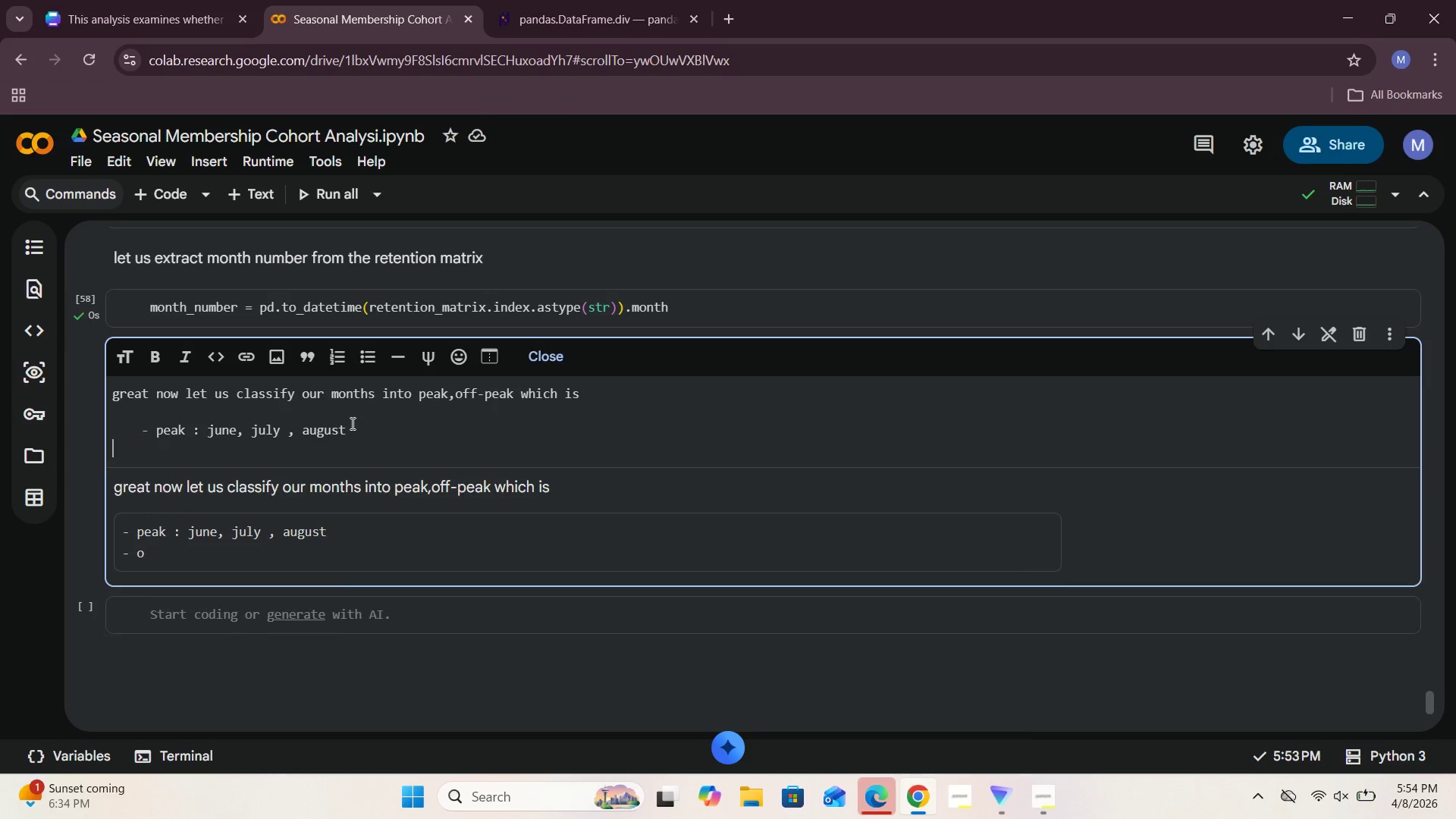 
key(Backspace)
 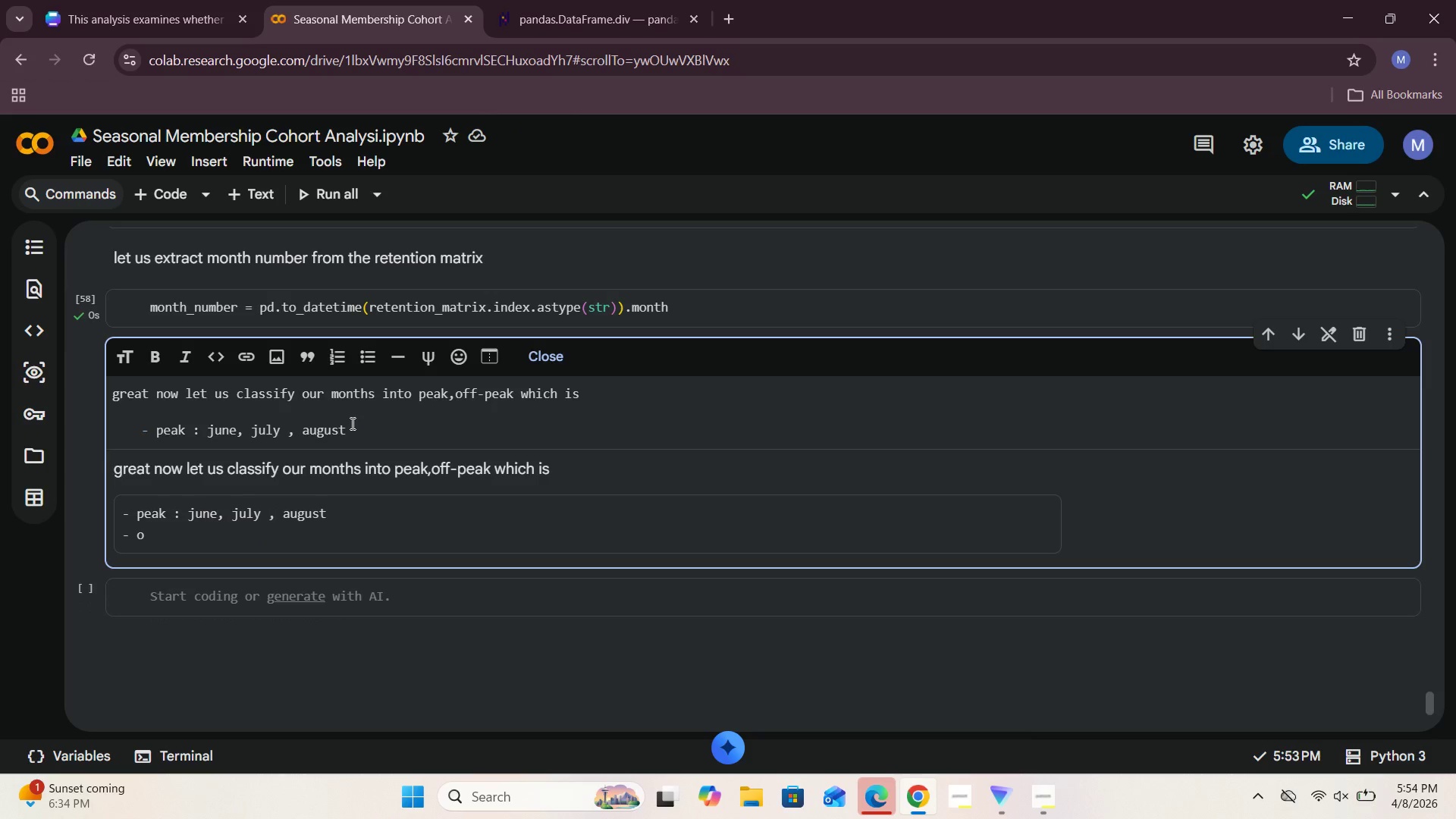 
key(Enter)
 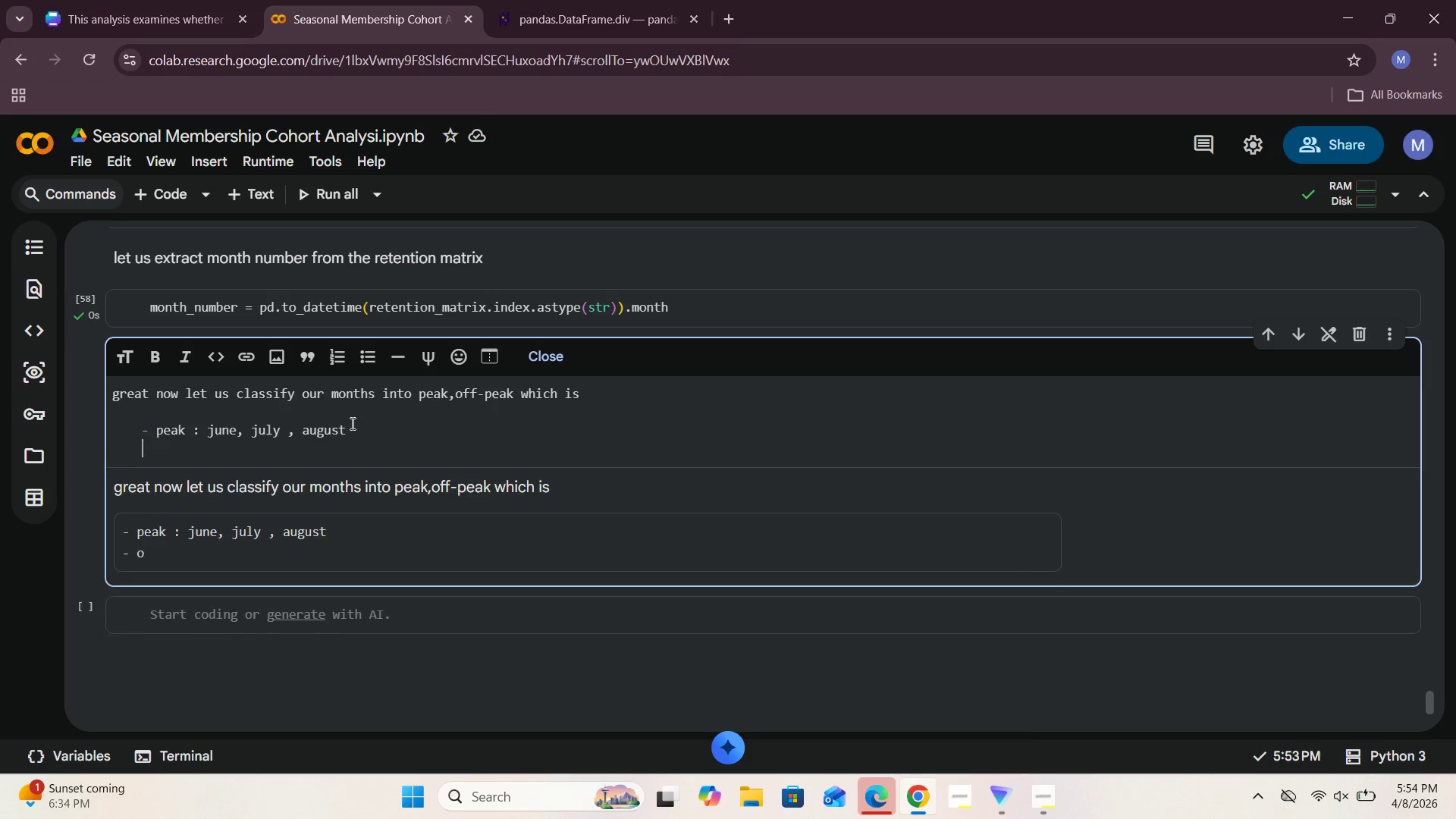 
key(Enter)
 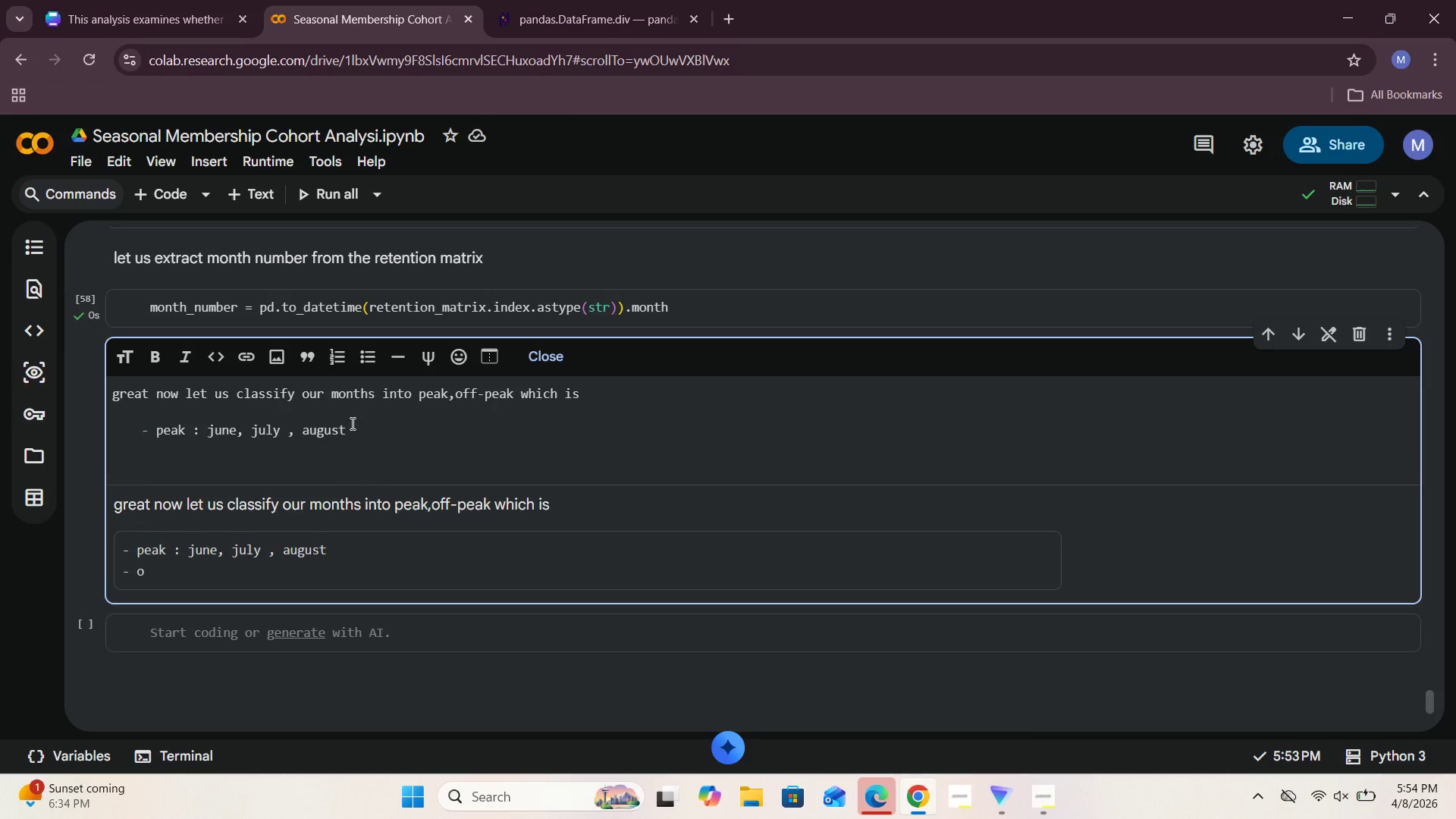 
type(-off)
key(Backspace)
key(Backspace)
key(Backspace)
type( off_peak: )
 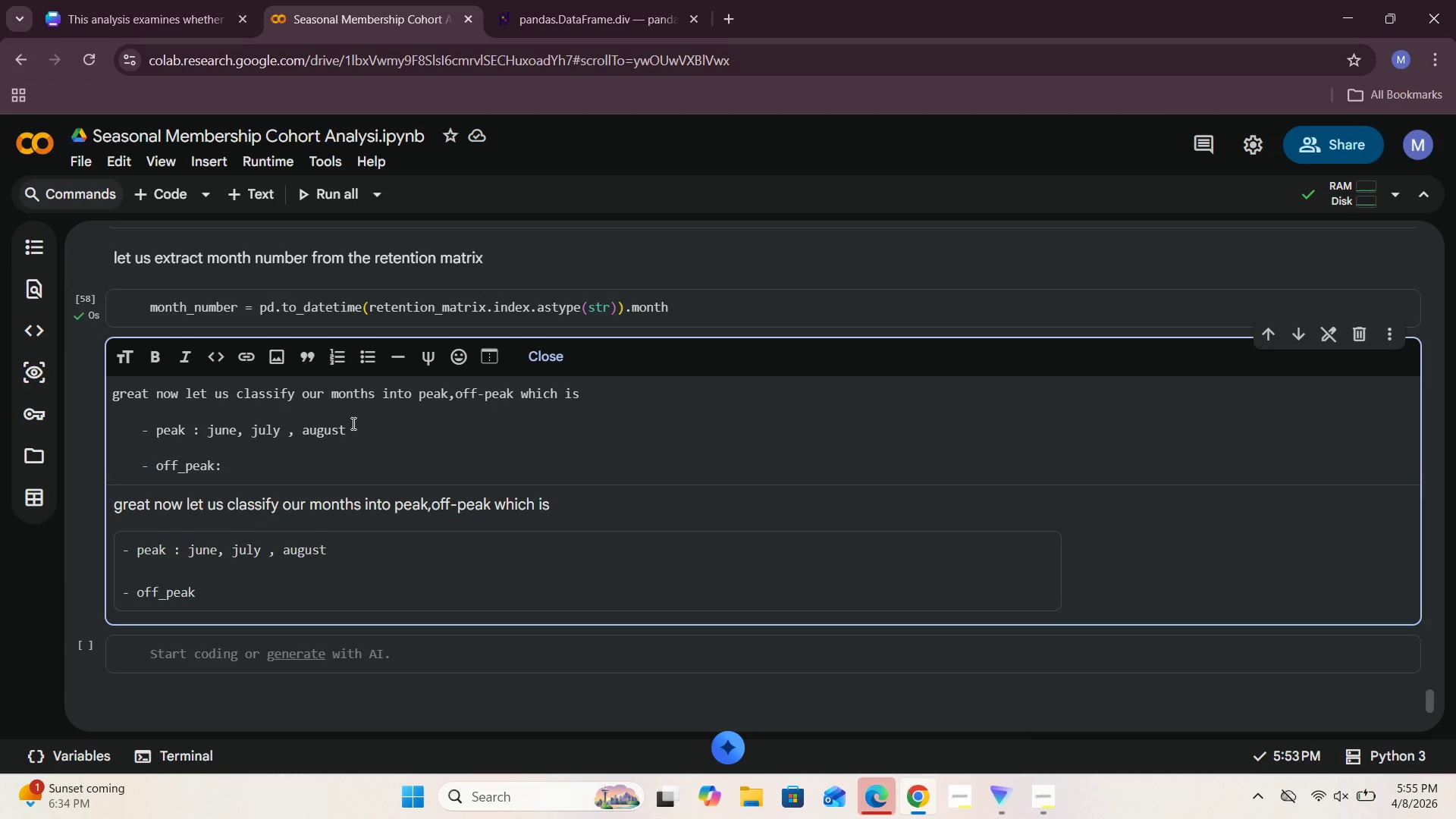 
wait(5.25)
 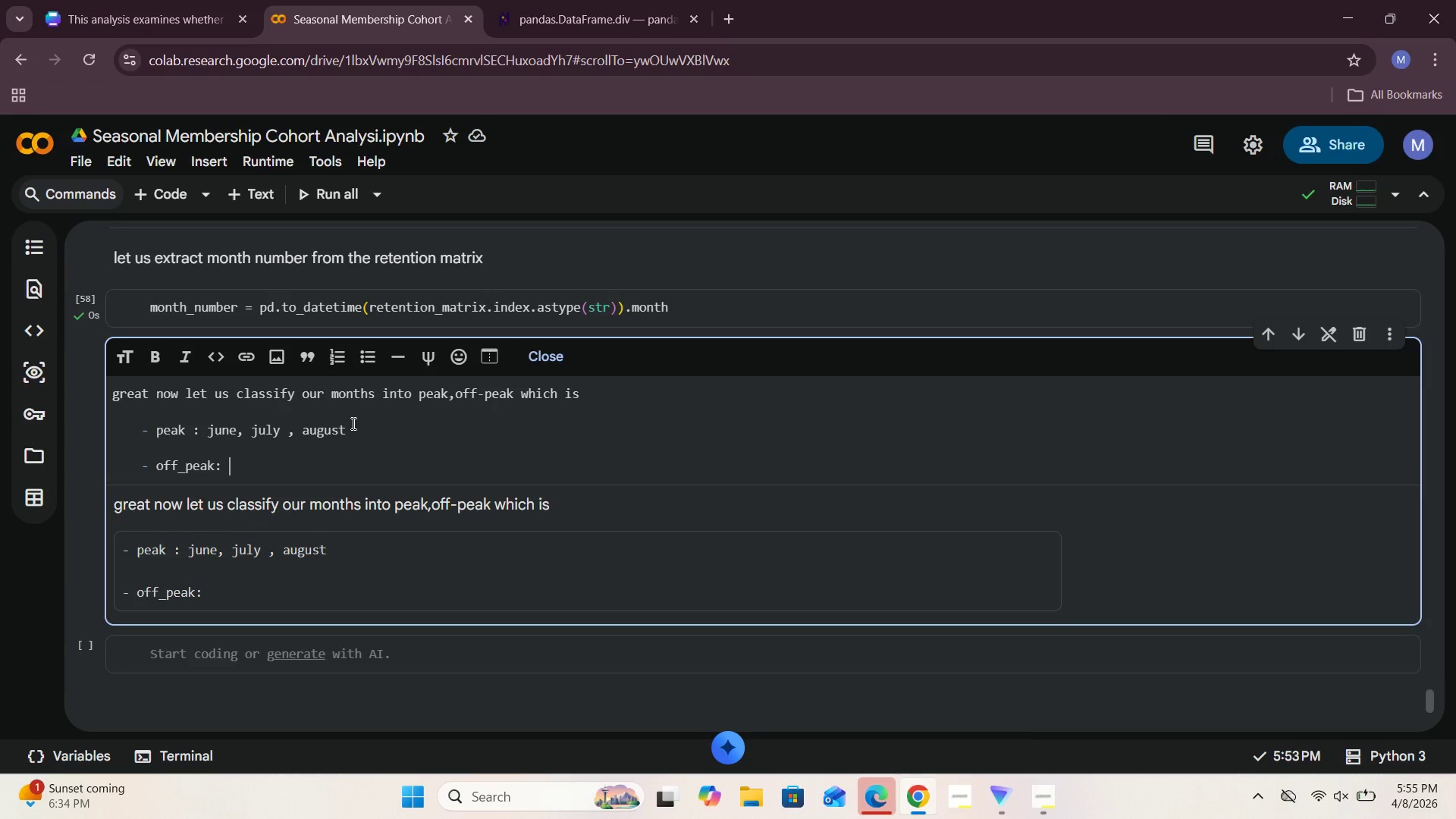 
left_click_drag(start_coordinate=[1428, 701], to_coordinate=[1451, 702])
 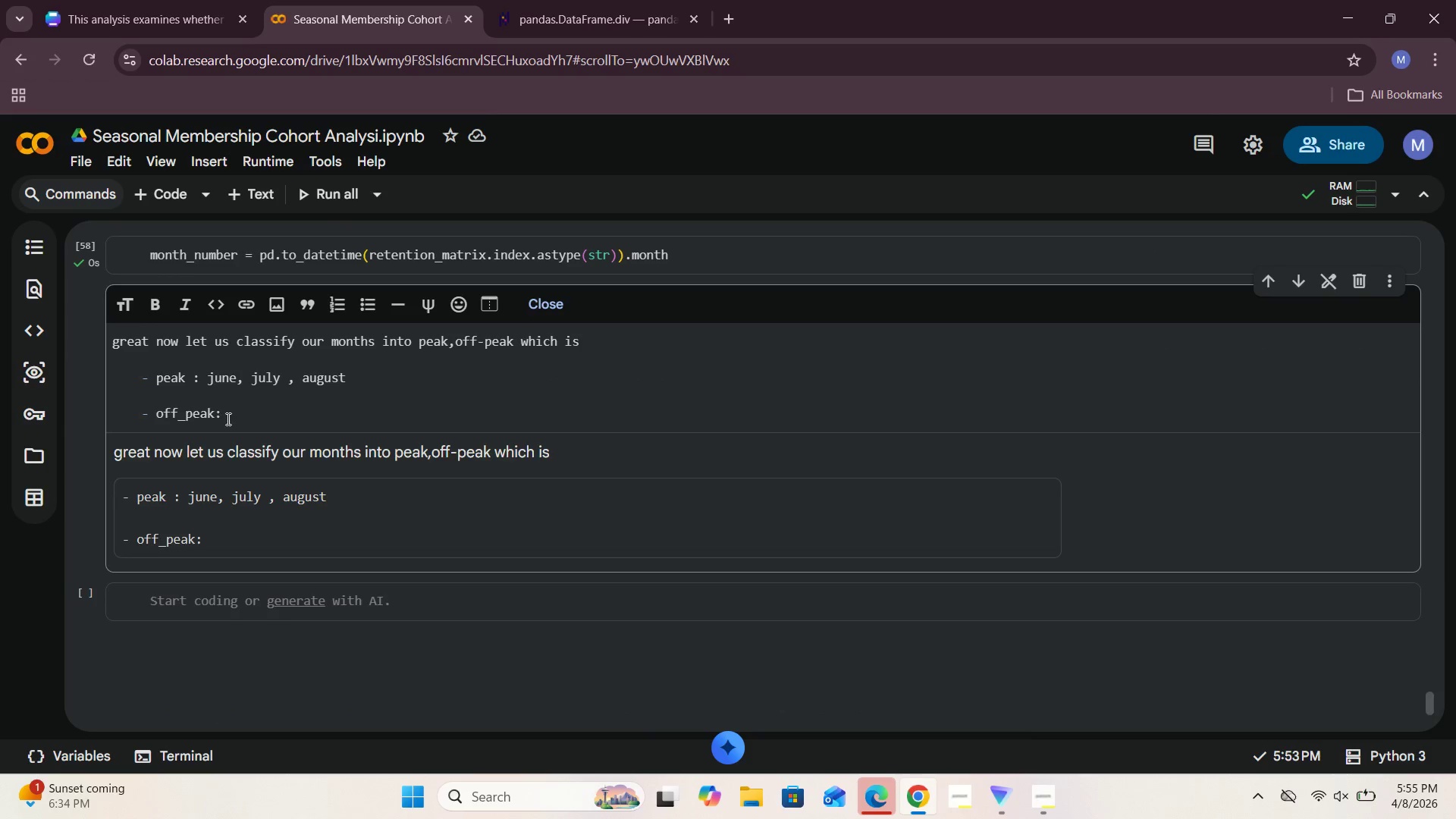 
left_click([237, 419])
 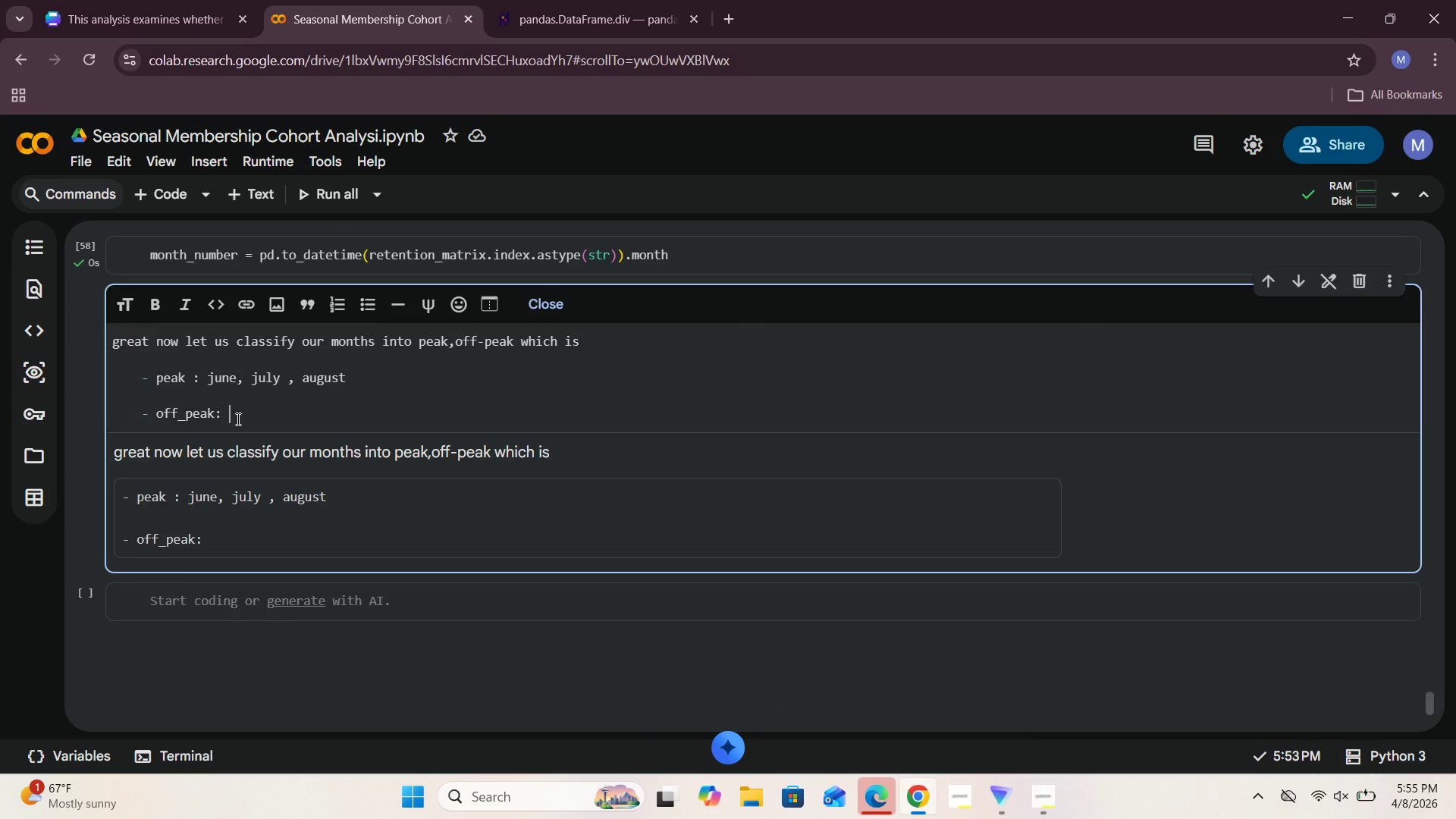 
type(November , j)
key(Backspace)
type(december , january)
 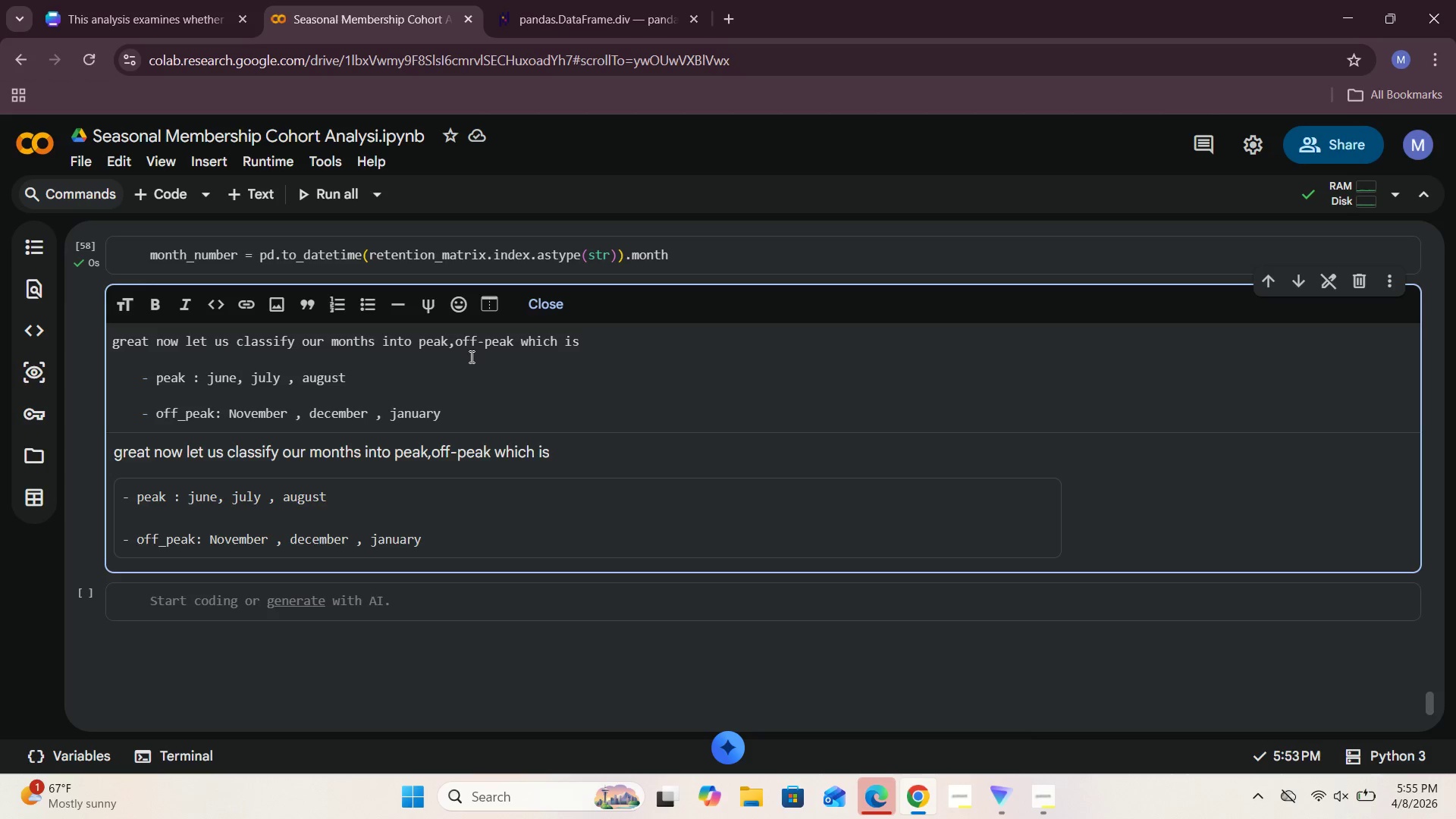 
left_click([557, 306])
 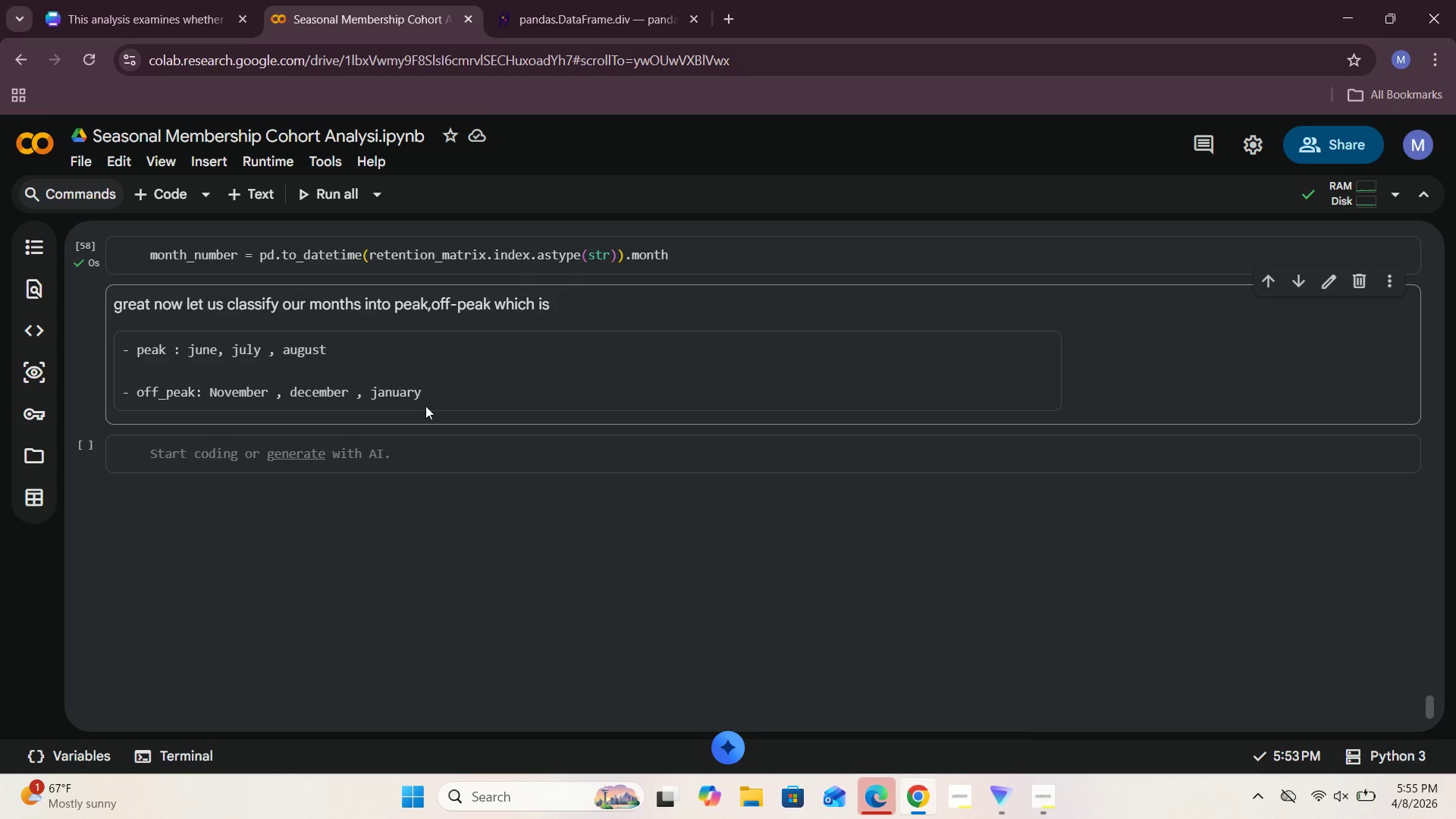 
double_click([439, 393])
 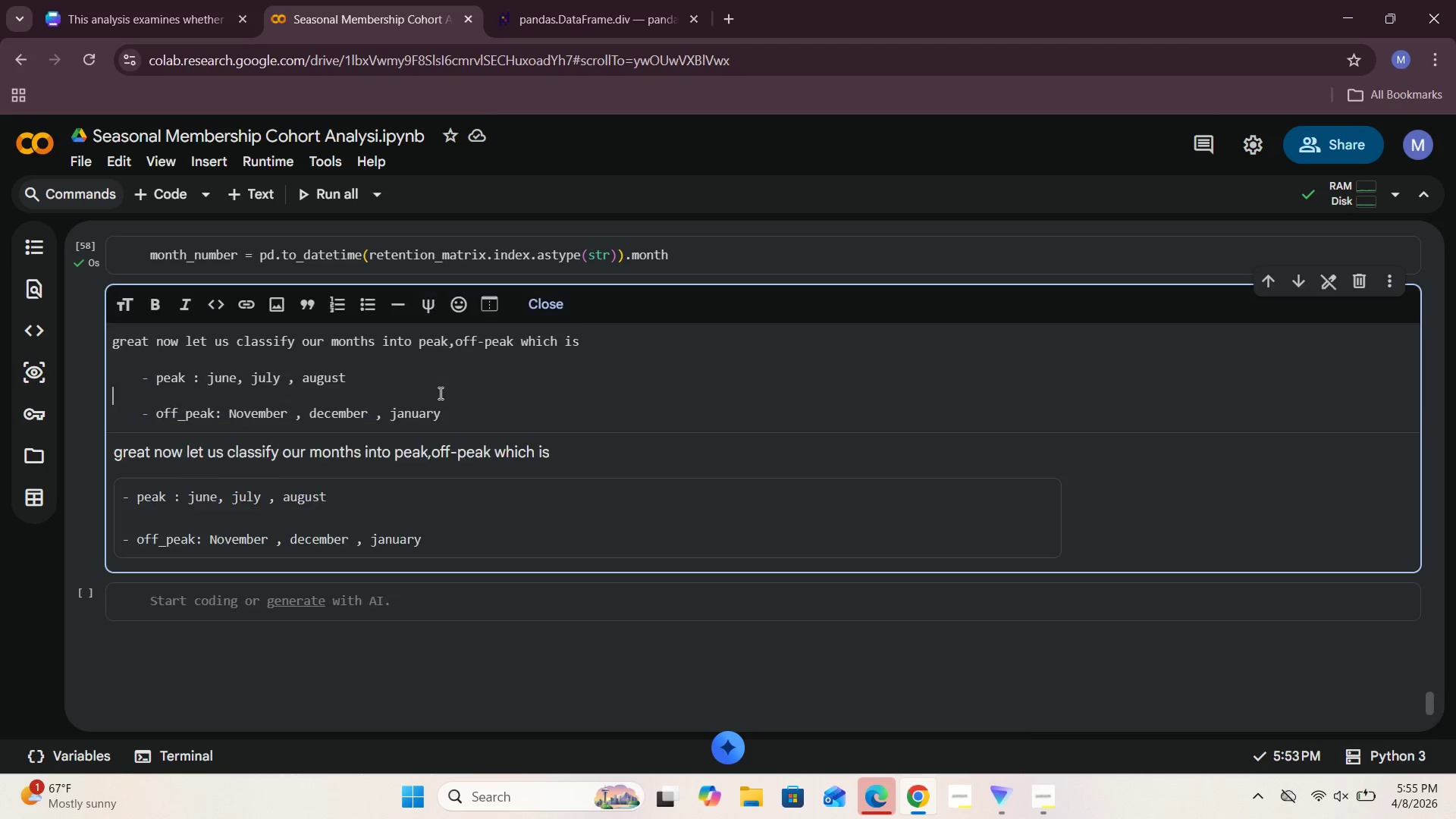 
triple_click([439, 393])
 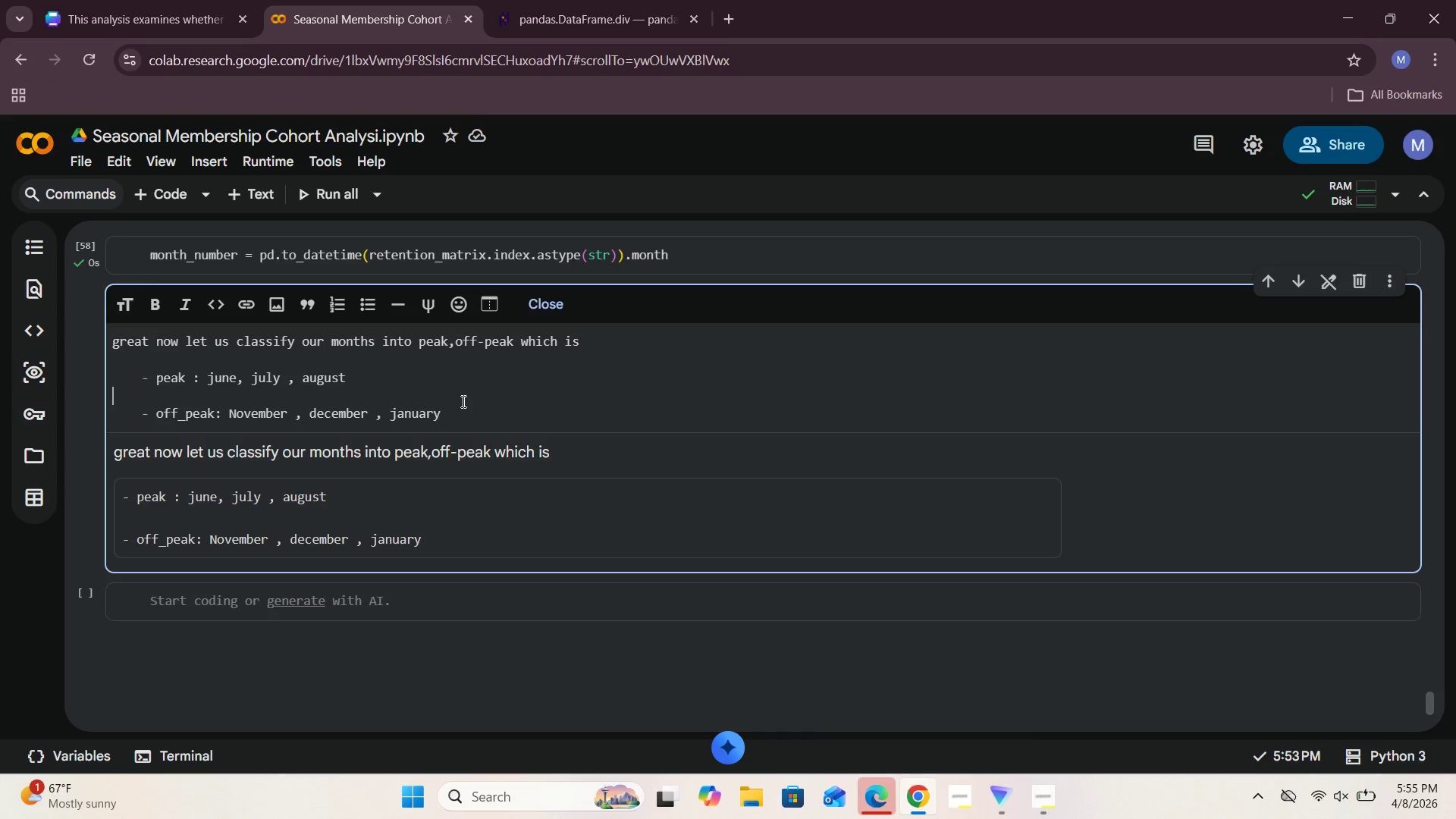 
double_click([468, 418])
 